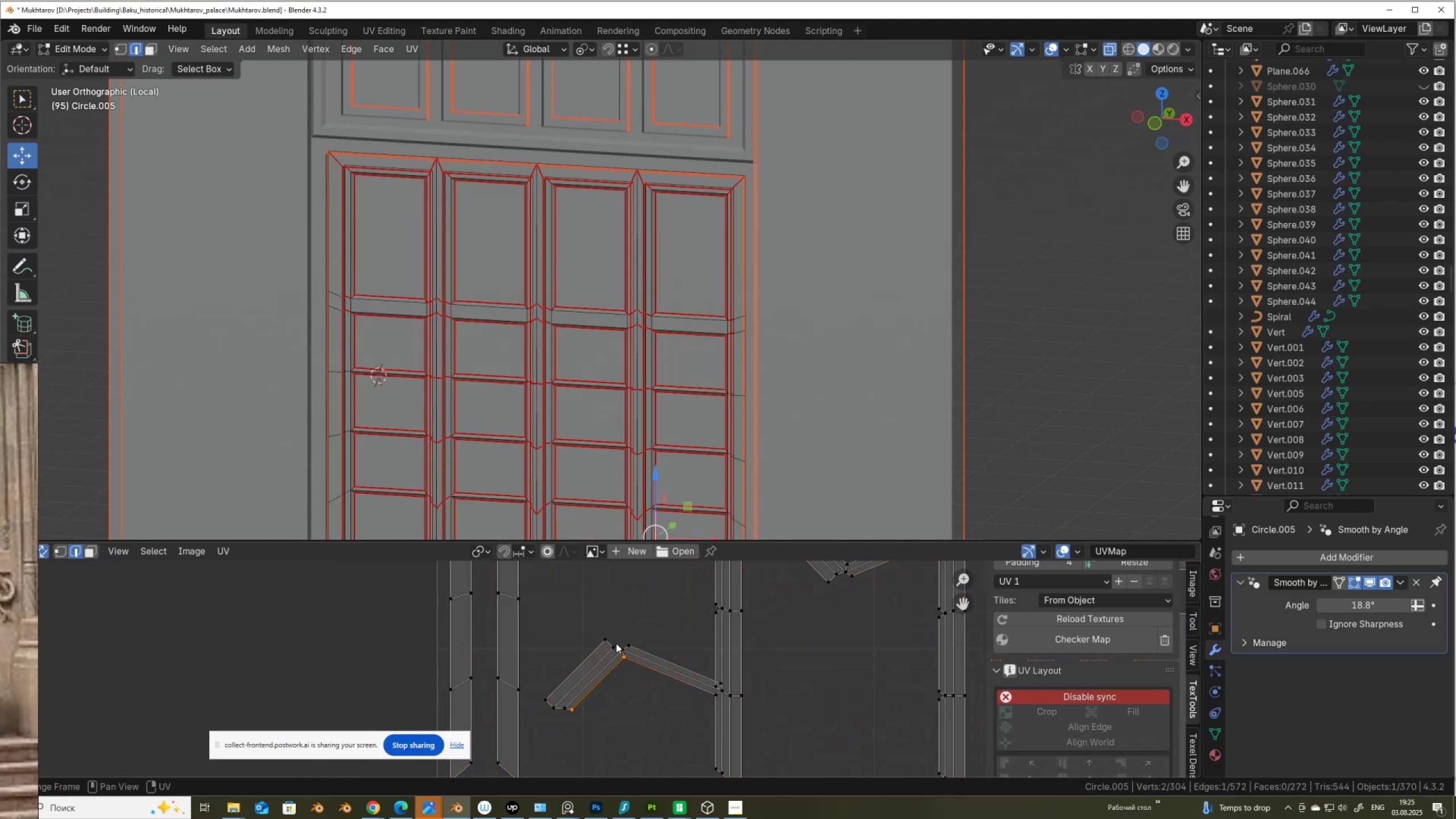 
left_click_drag(start_coordinate=[617, 641], to_coordinate=[626, 672])
 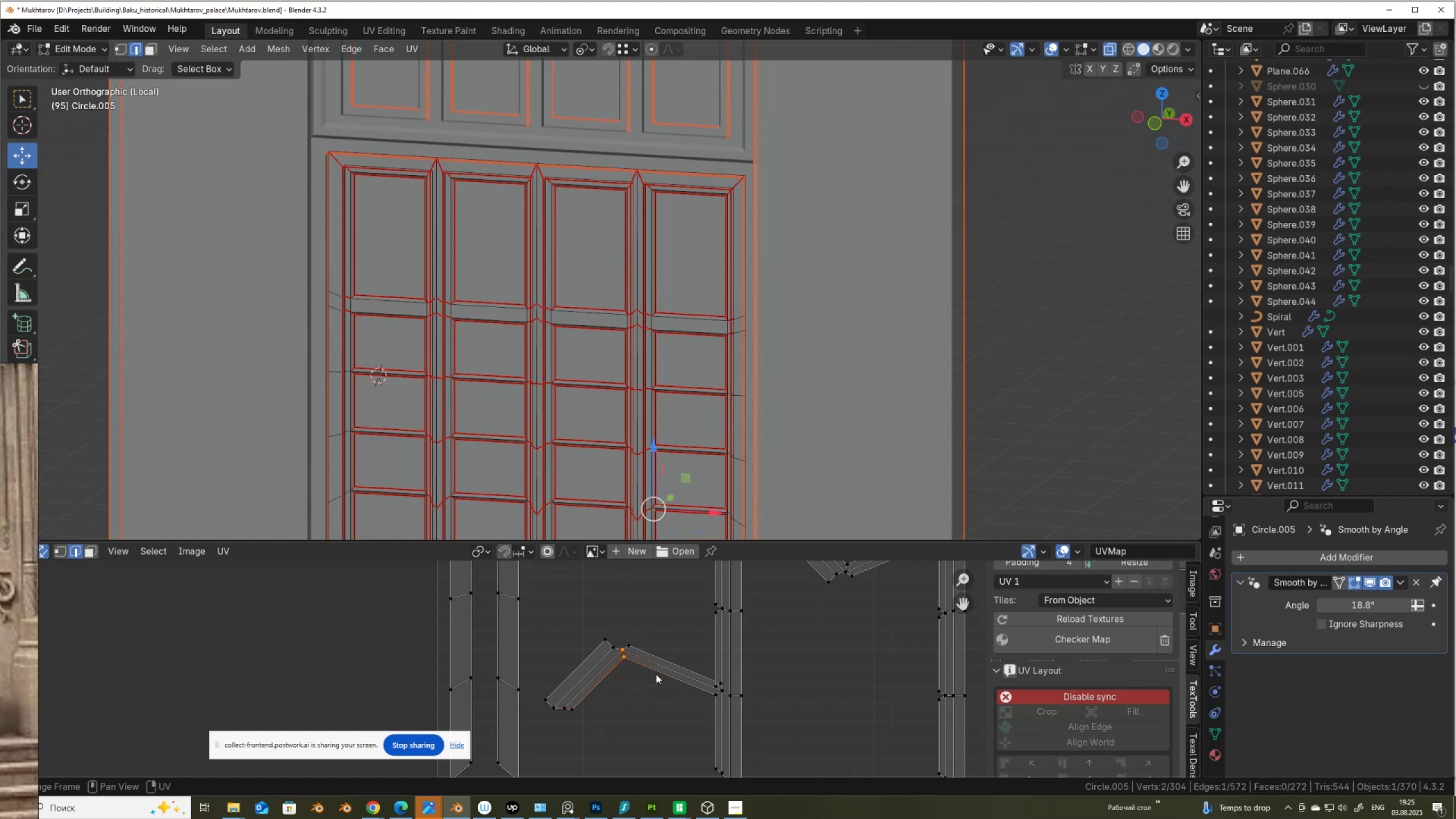 
scroll: coordinate [768, 662], scroll_direction: down, amount: 2.0
 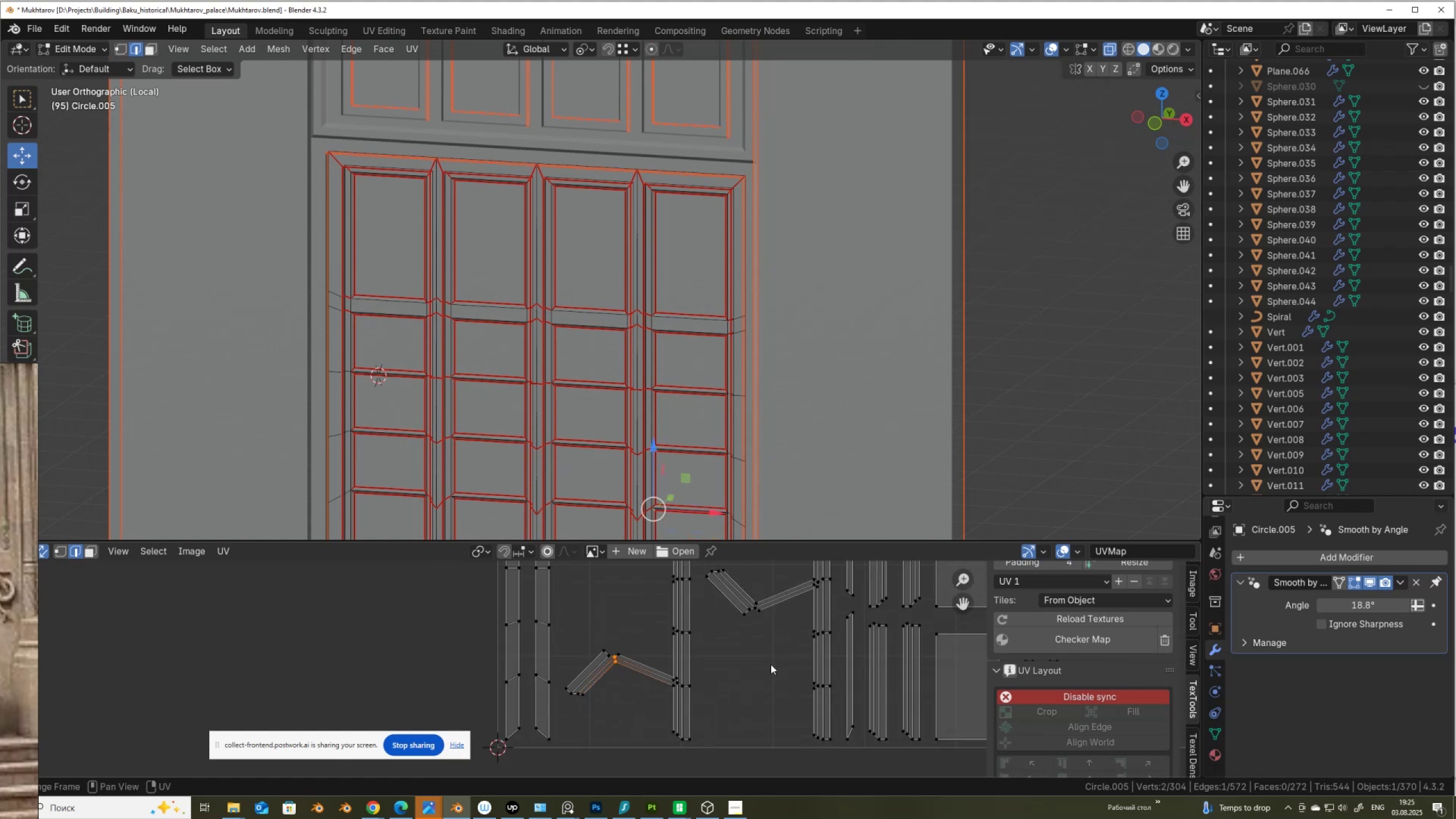 
hold_key(key=ShiftLeft, duration=0.74)
 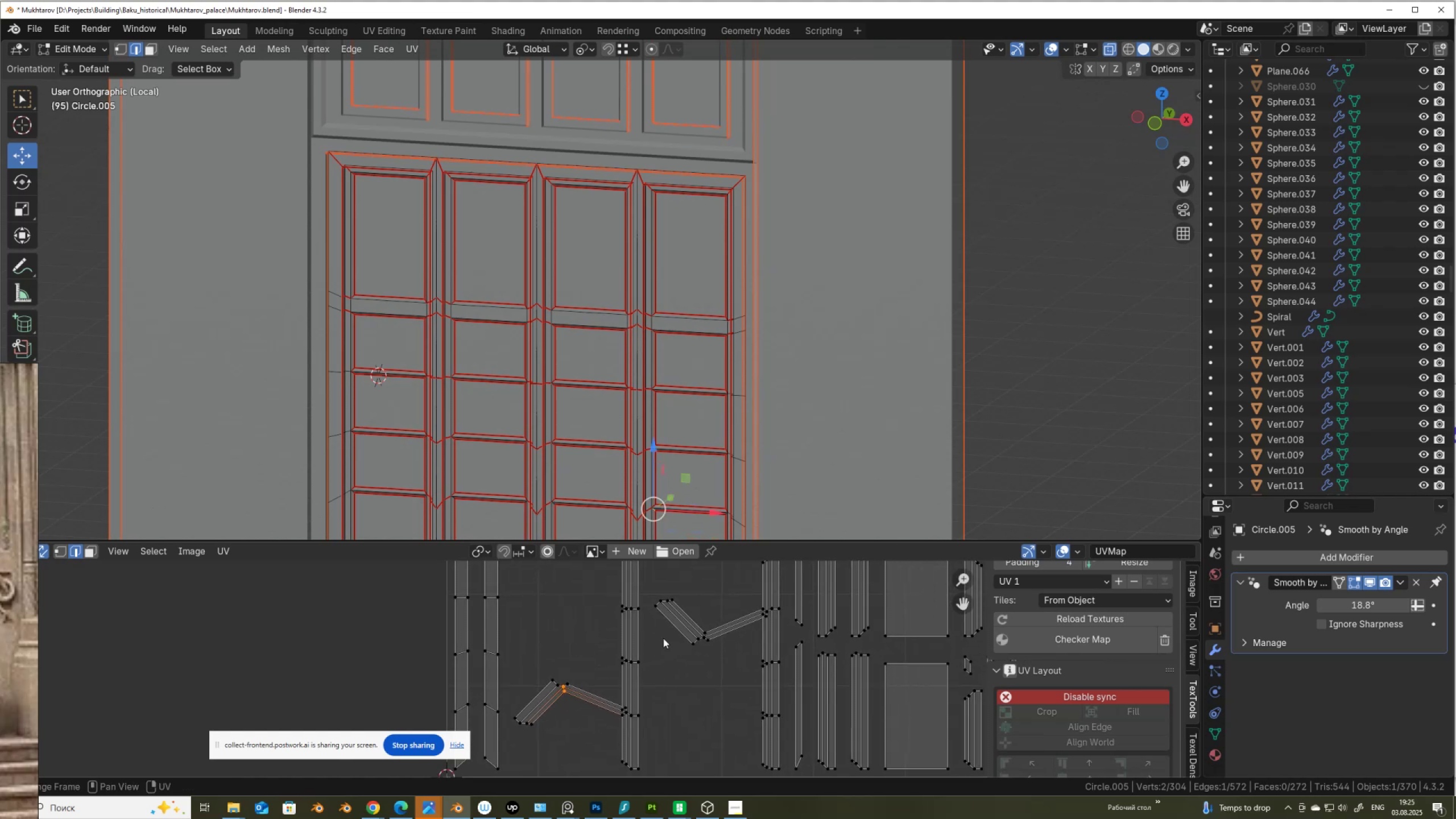 
scroll: coordinate [663, 638], scroll_direction: up, amount: 2.0
 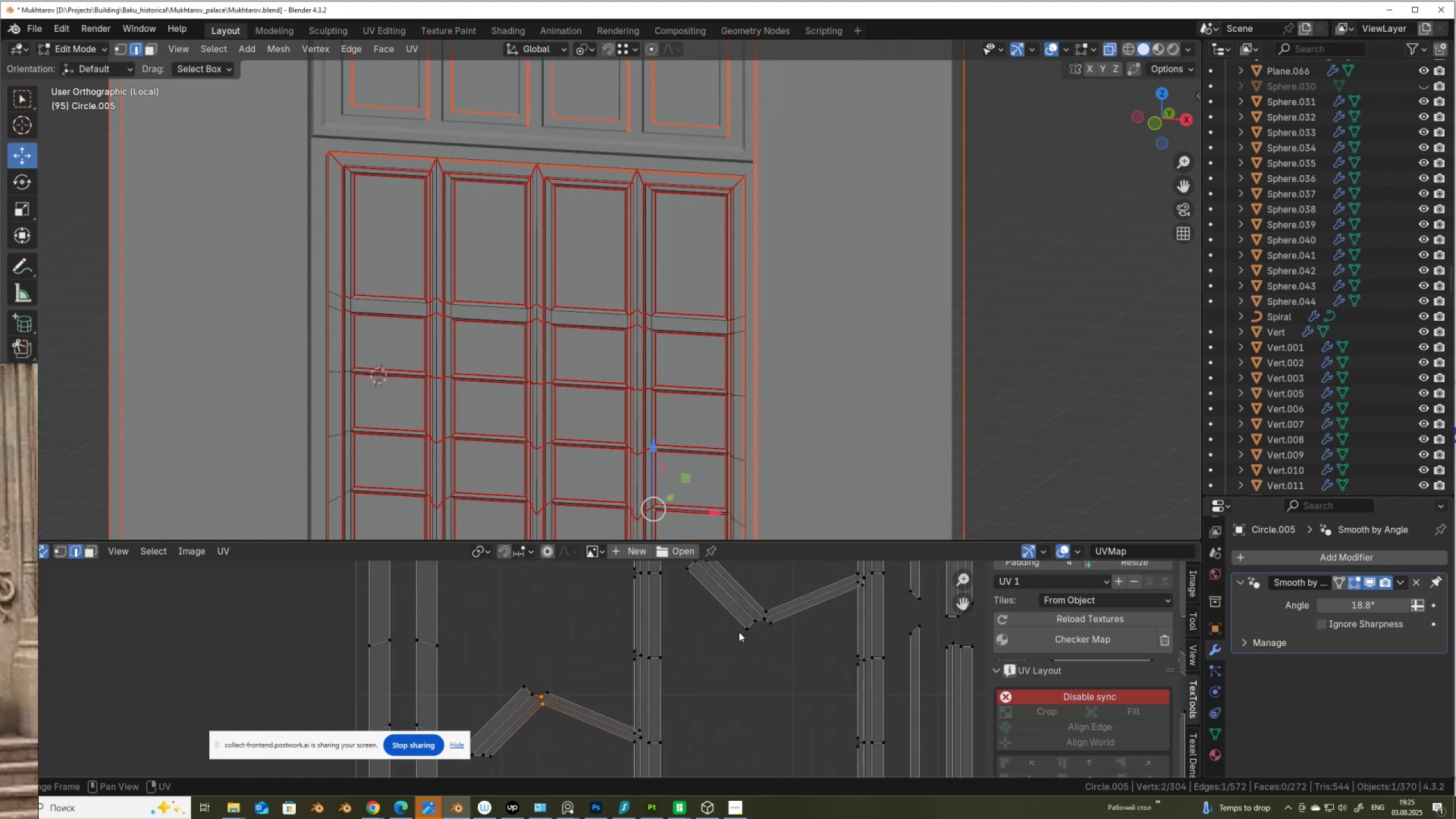 
hold_key(key=ShiftLeft, duration=1.22)
left_click_drag(start_coordinate=[762, 604], to_coordinate=[769, 622])
 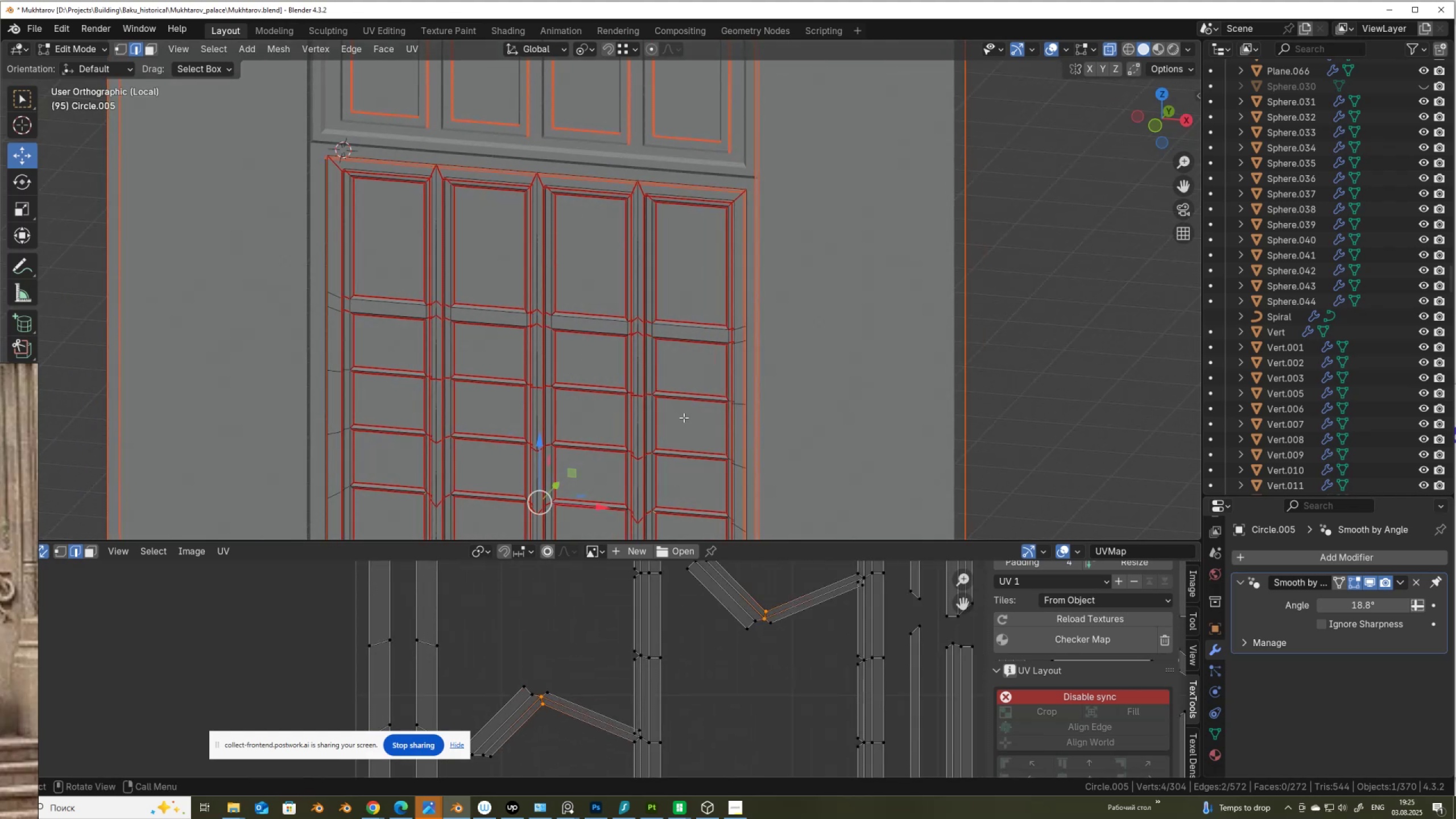 
key(NumpadDecimal)
 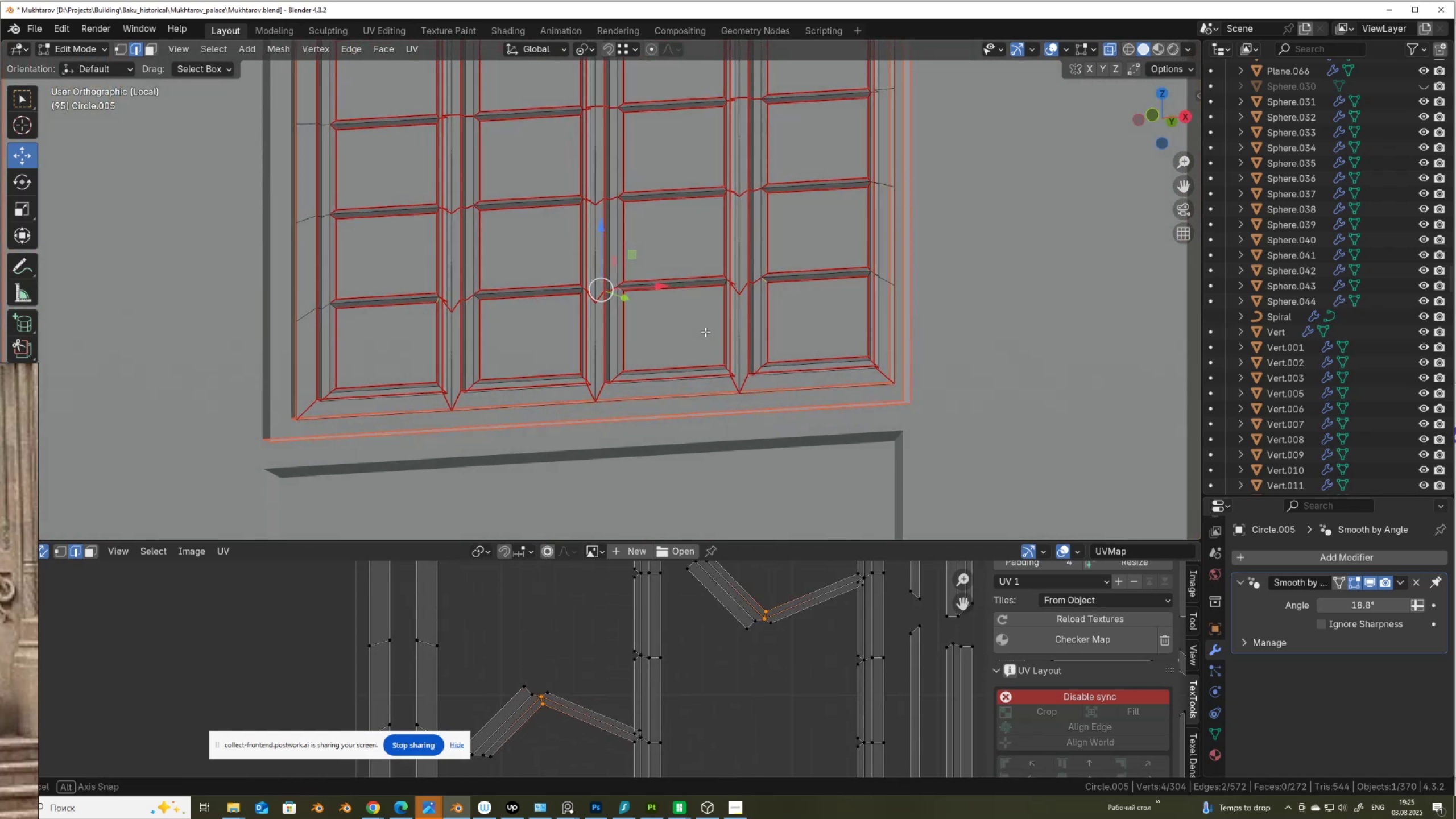 
scroll: coordinate [732, 637], scroll_direction: down, amount: 3.0
 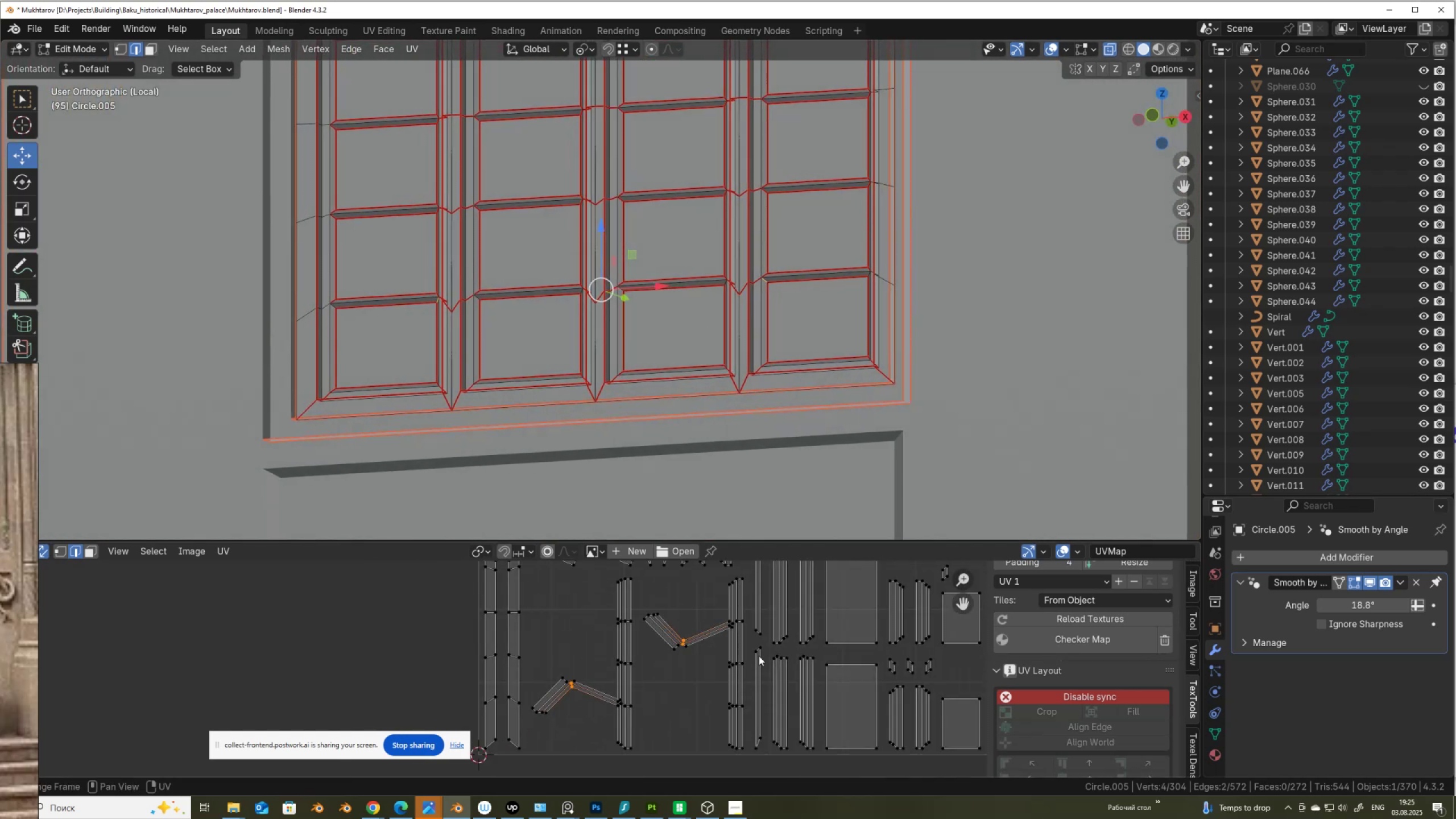 
hold_key(key=ShiftLeft, duration=1.53)
scroll: coordinate [822, 682], scroll_direction: down, amount: 1.0
 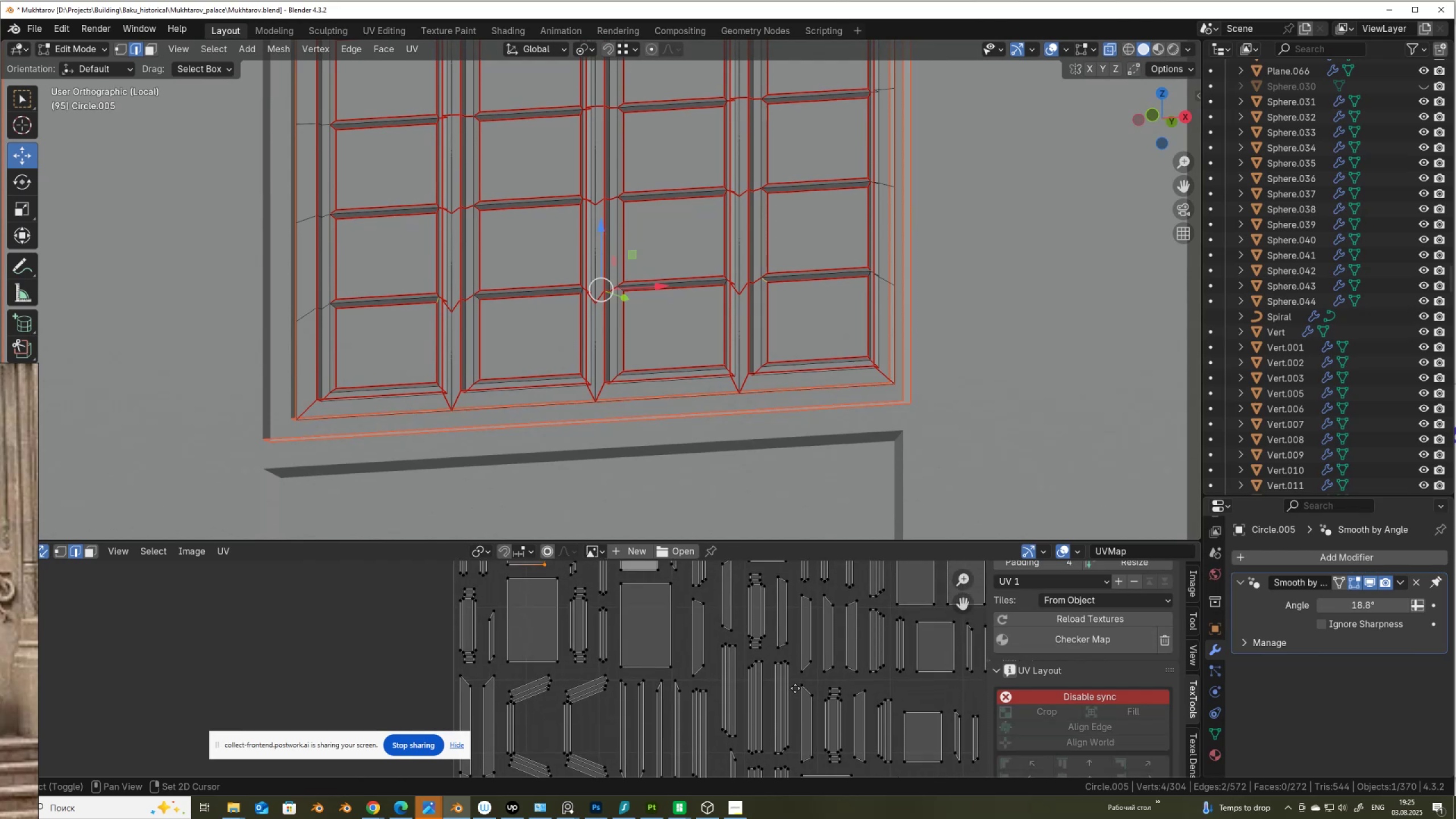 
hold_key(key=ShiftLeft, duration=1.52)
 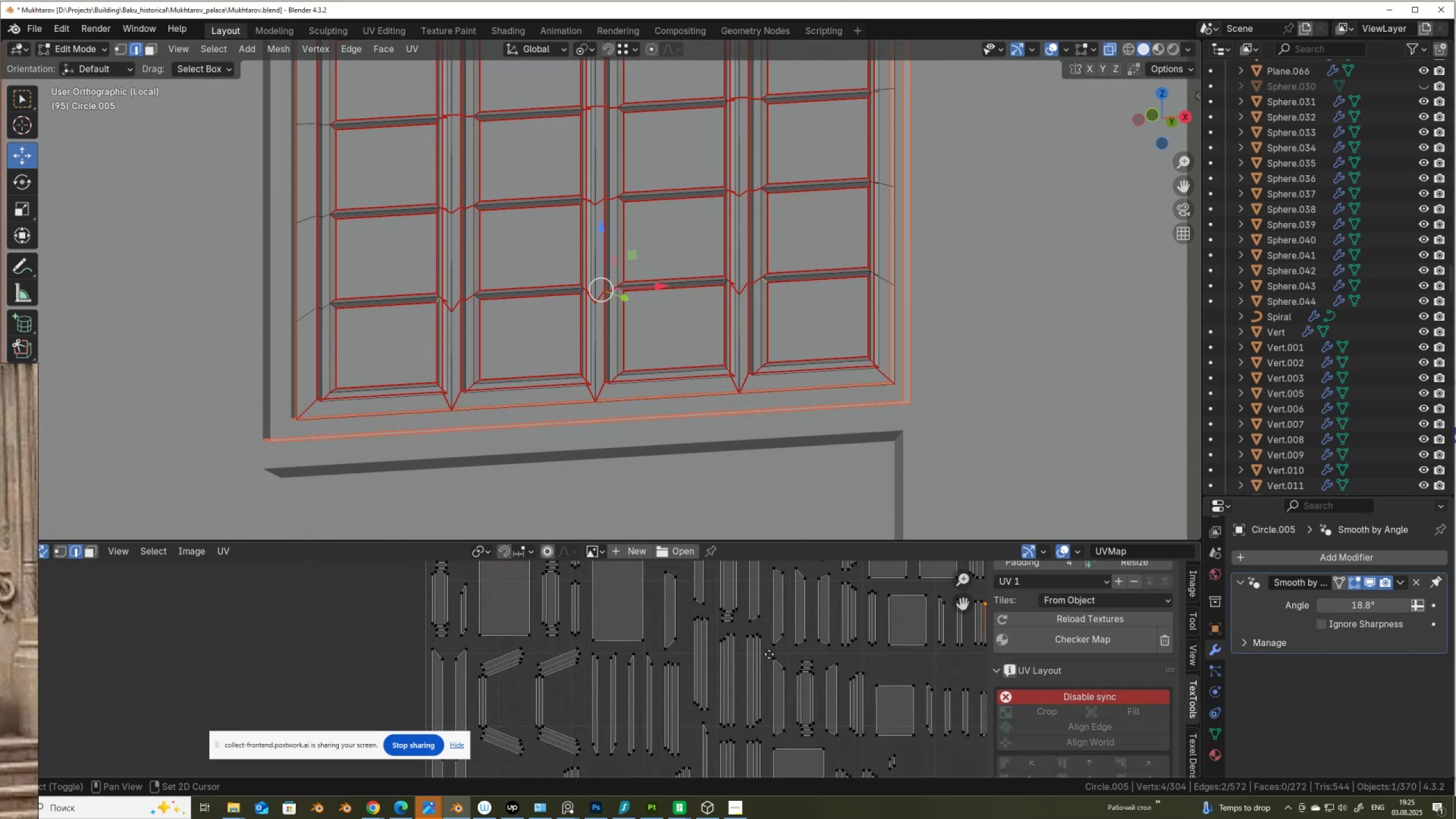 
hold_key(key=ShiftLeft, duration=1.27)
 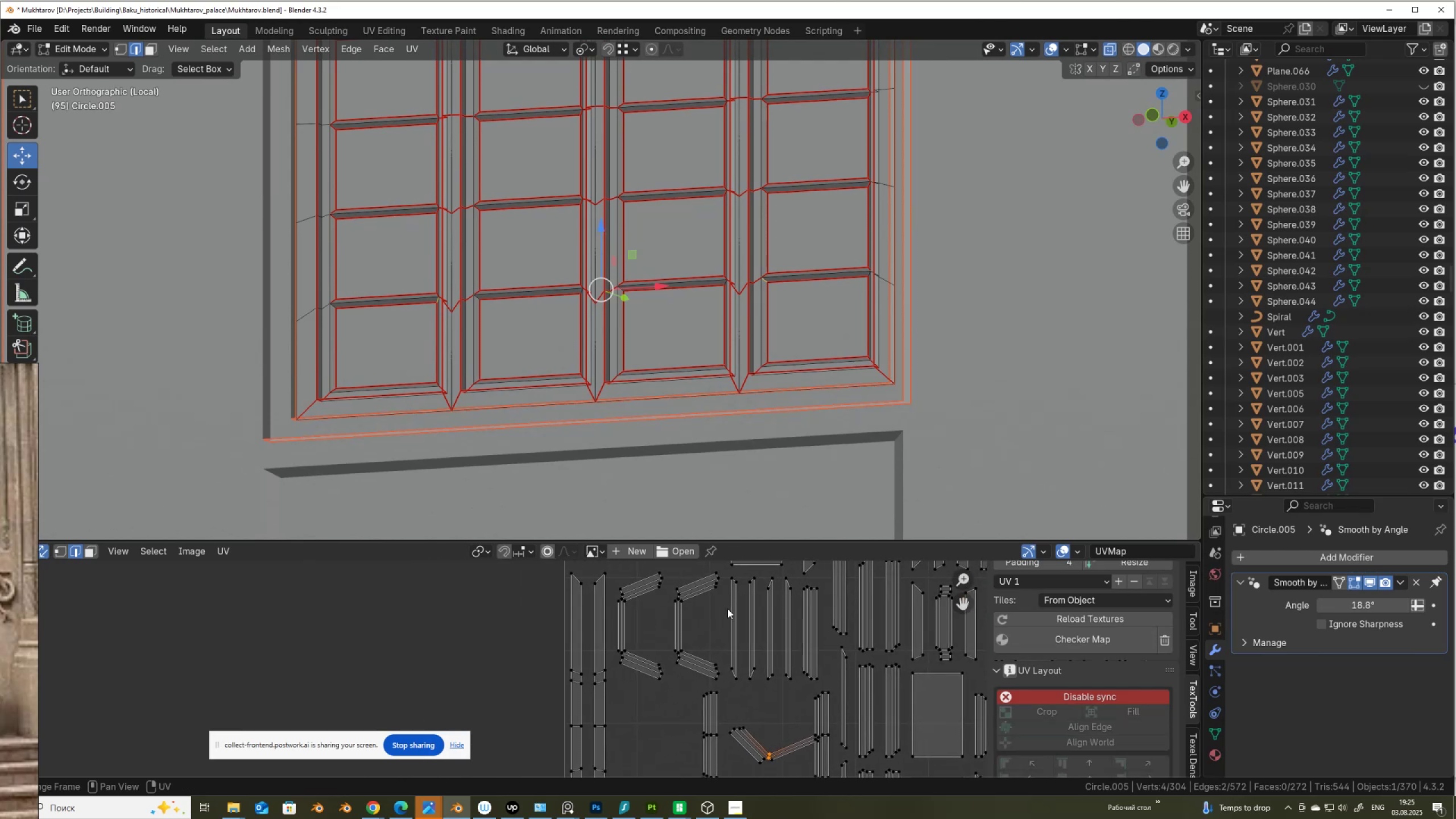 
scroll: coordinate [621, 632], scroll_direction: up, amount: 4.0
 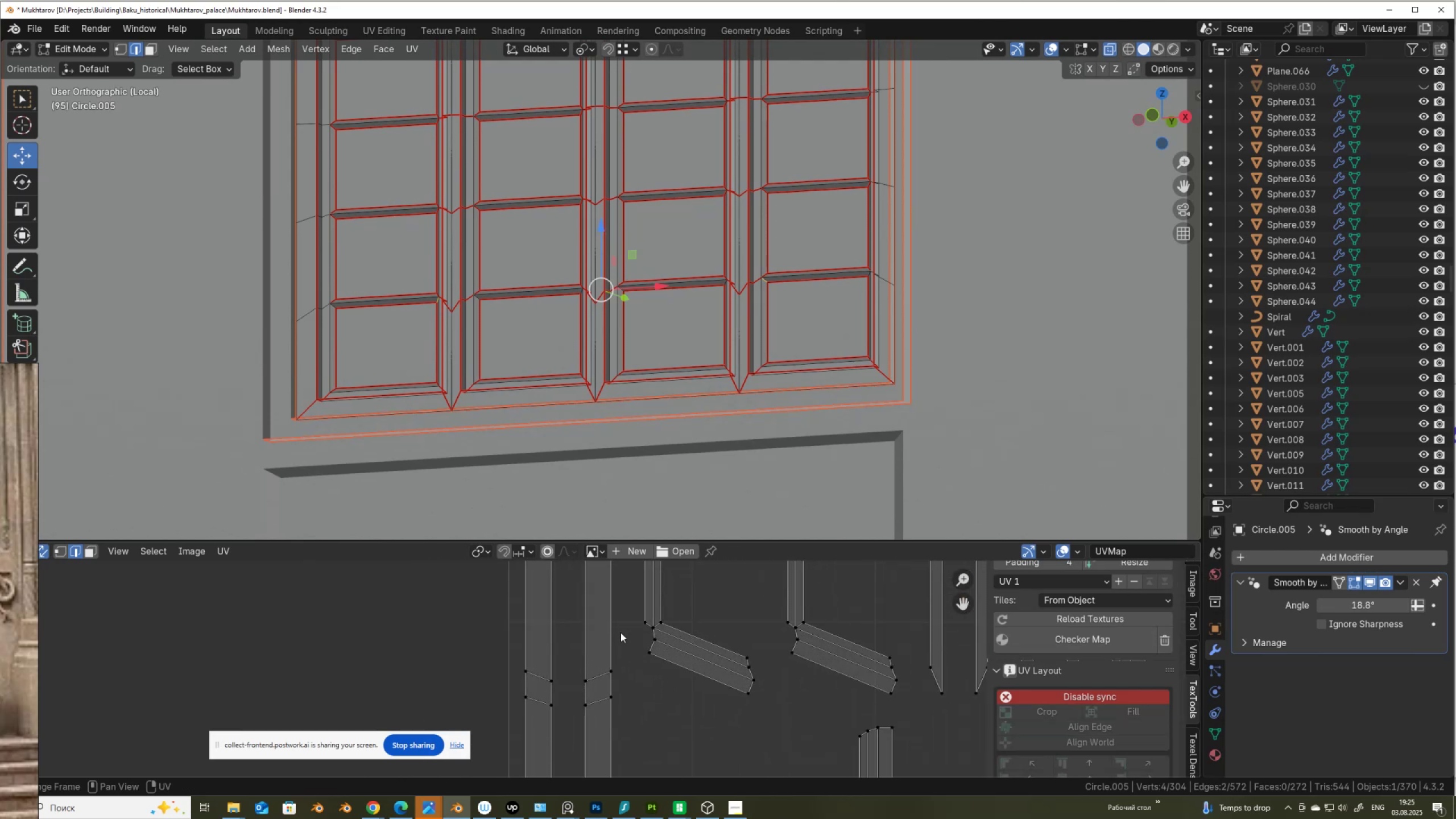 
hold_key(key=ShiftLeft, duration=1.5)
left_click_drag(start_coordinate=[653, 613], to_coordinate=[667, 631])
 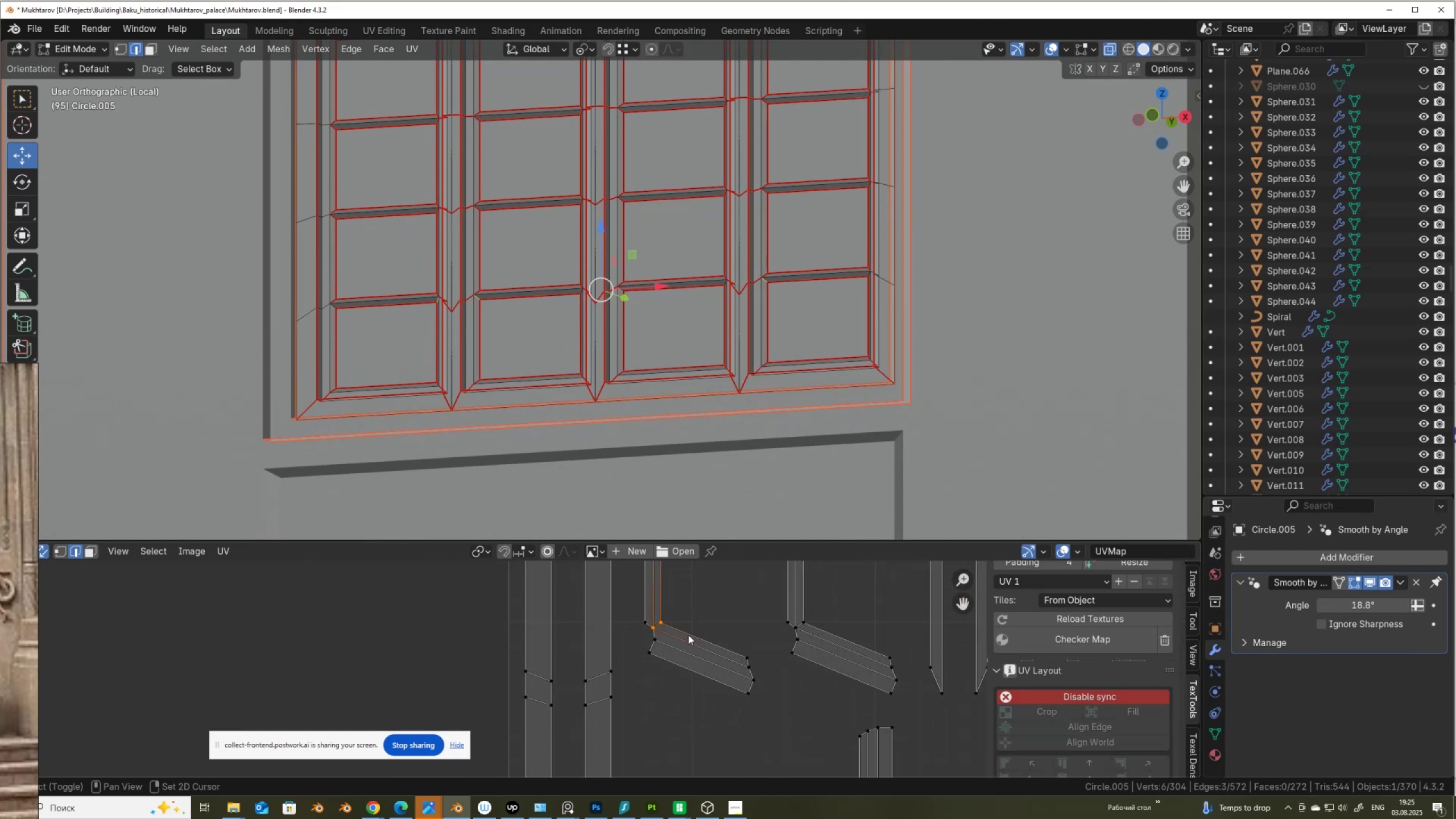 
hold_key(key=ShiftLeft, duration=1.51)
left_click_drag(start_coordinate=[795, 618], to_coordinate=[809, 632])
 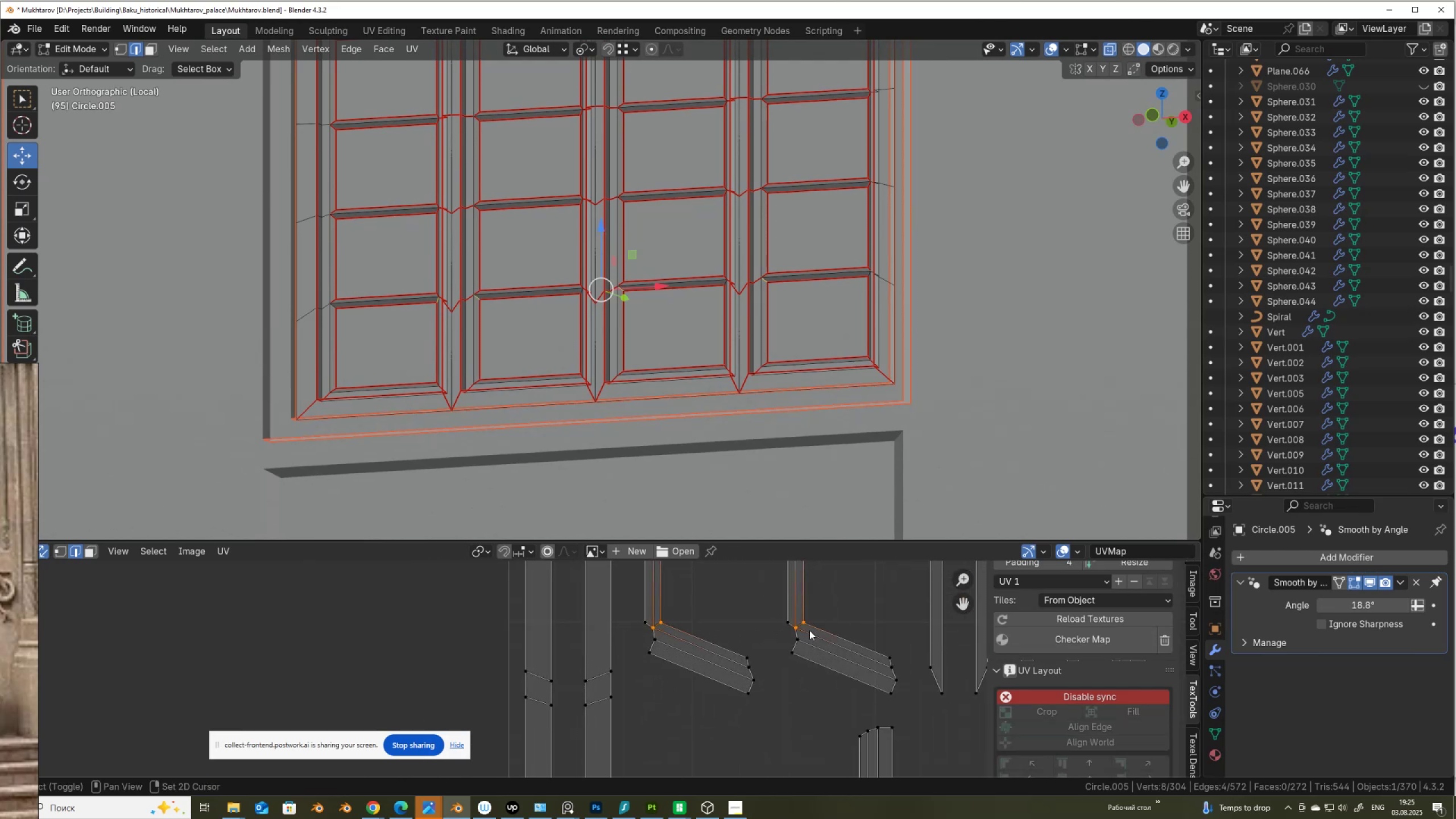 
hold_key(key=ShiftLeft, duration=1.52)
scroll: coordinate [780, 632], scroll_direction: down, amount: 1.0
 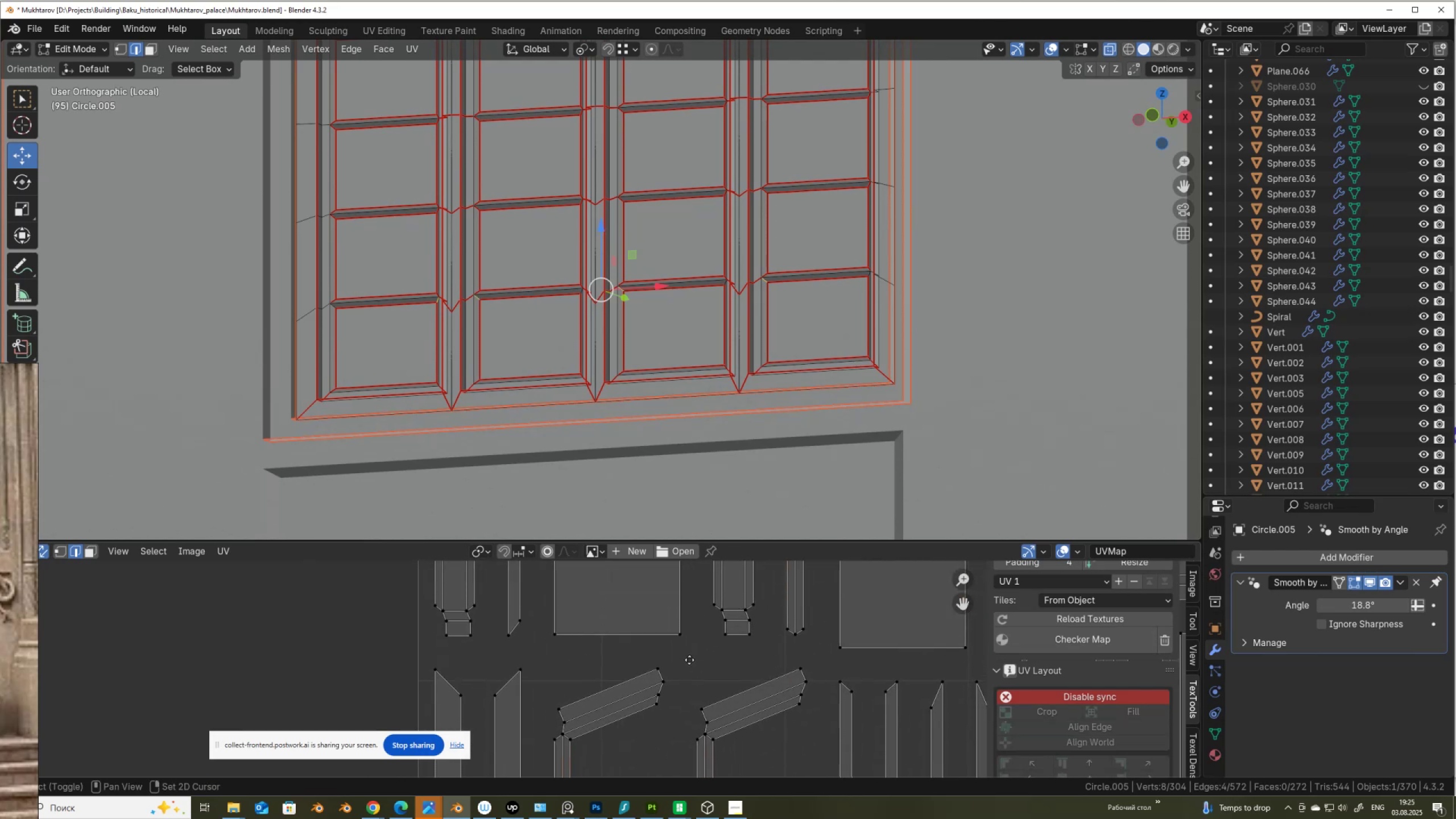 
hold_key(key=ShiftLeft, duration=1.51)
left_click_drag(start_coordinate=[598, 654], to_coordinate=[619, 676])
 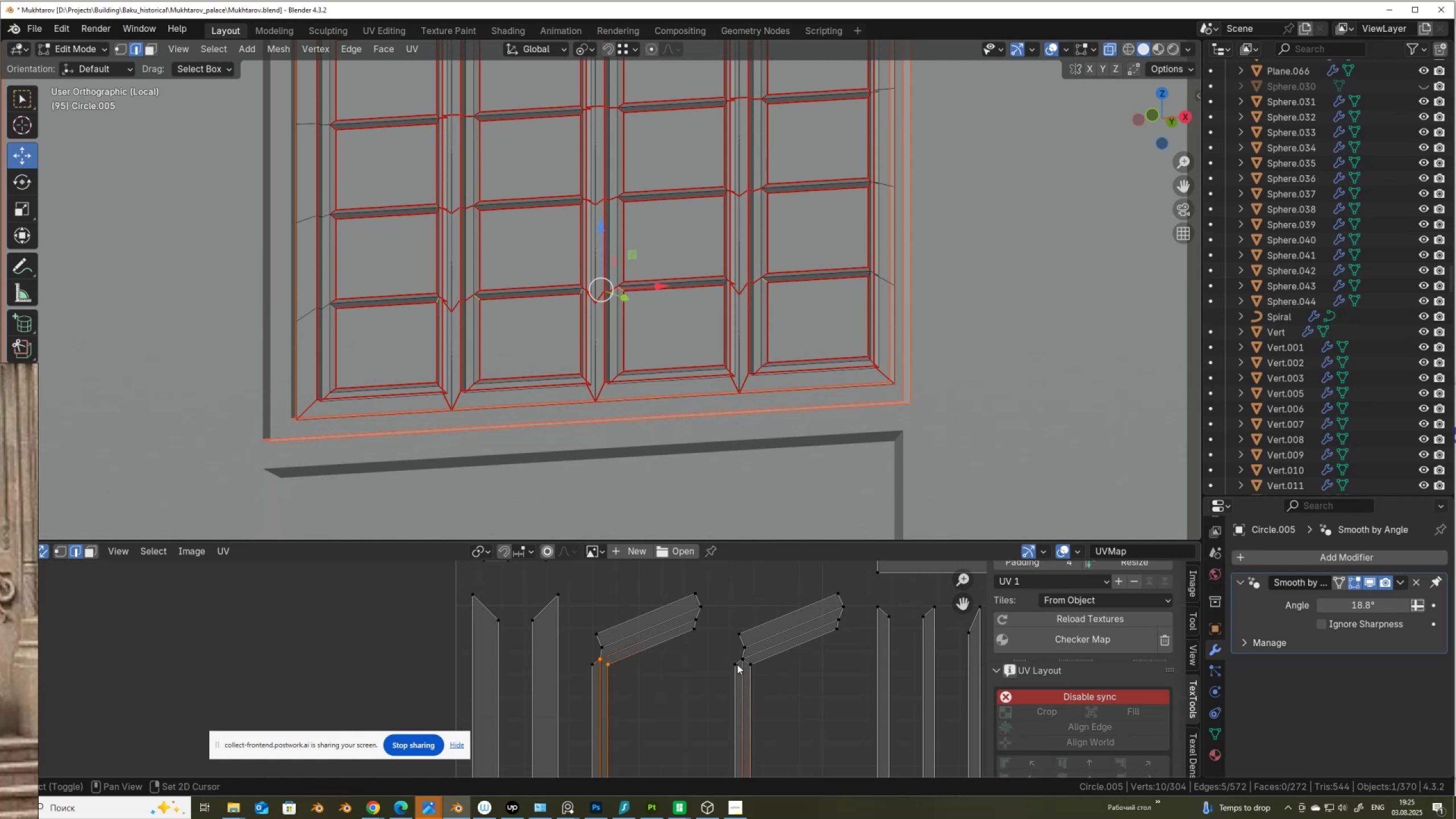 
hold_key(key=ShiftLeft, duration=1.53)
left_click_drag(start_coordinate=[742, 654], to_coordinate=[764, 676])
 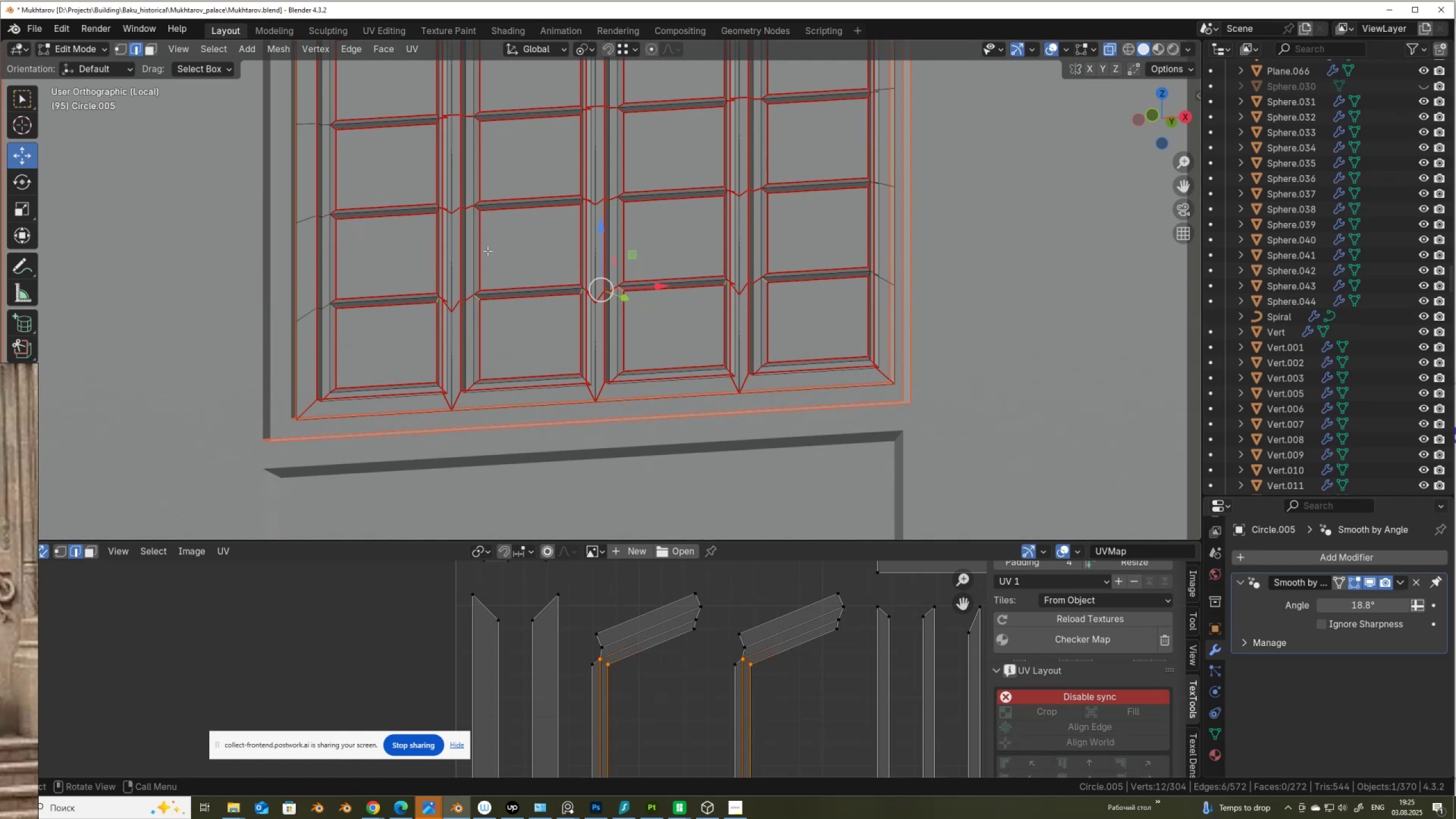 
right_click([490, 251])
 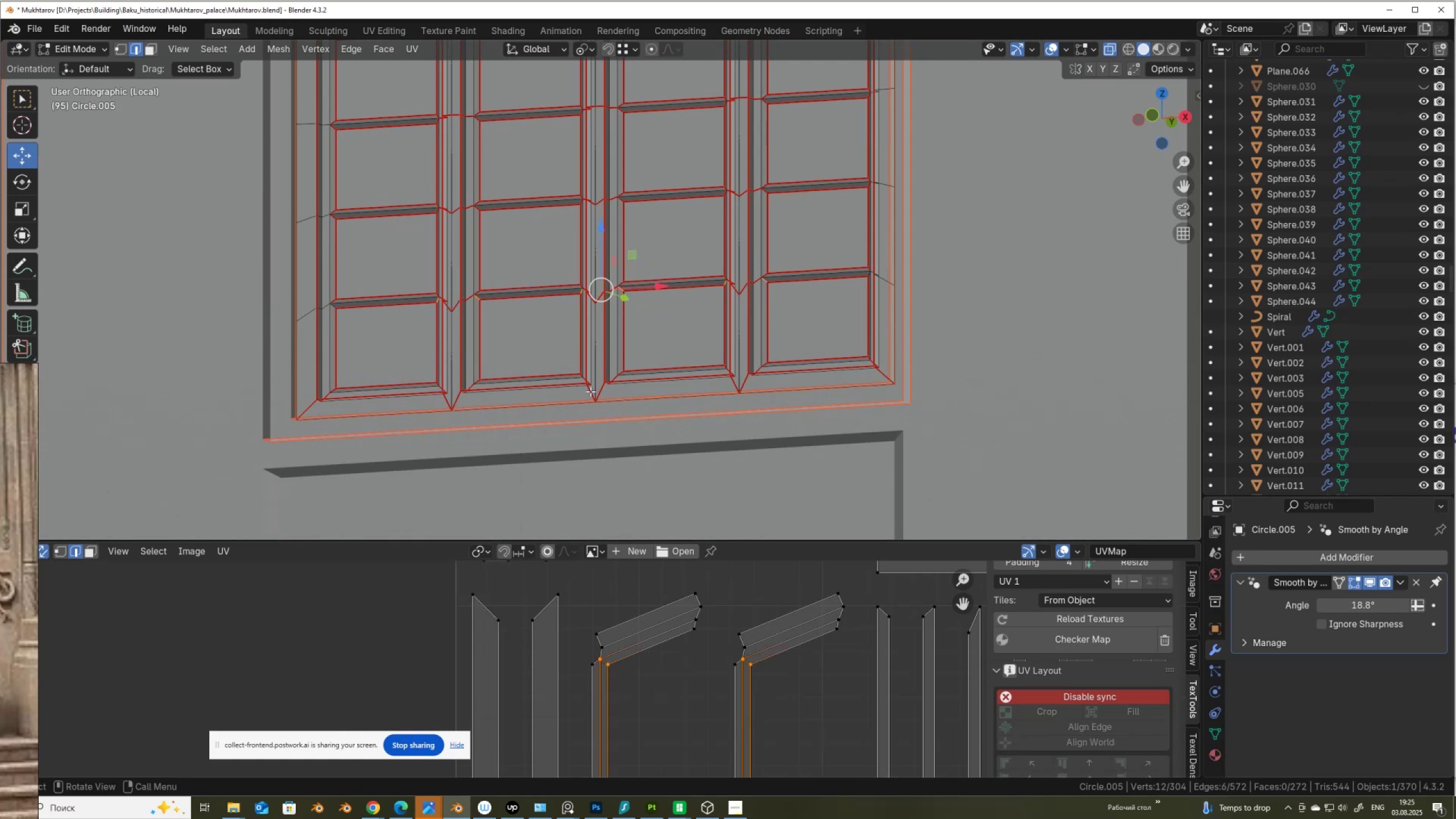 
type(AU)
 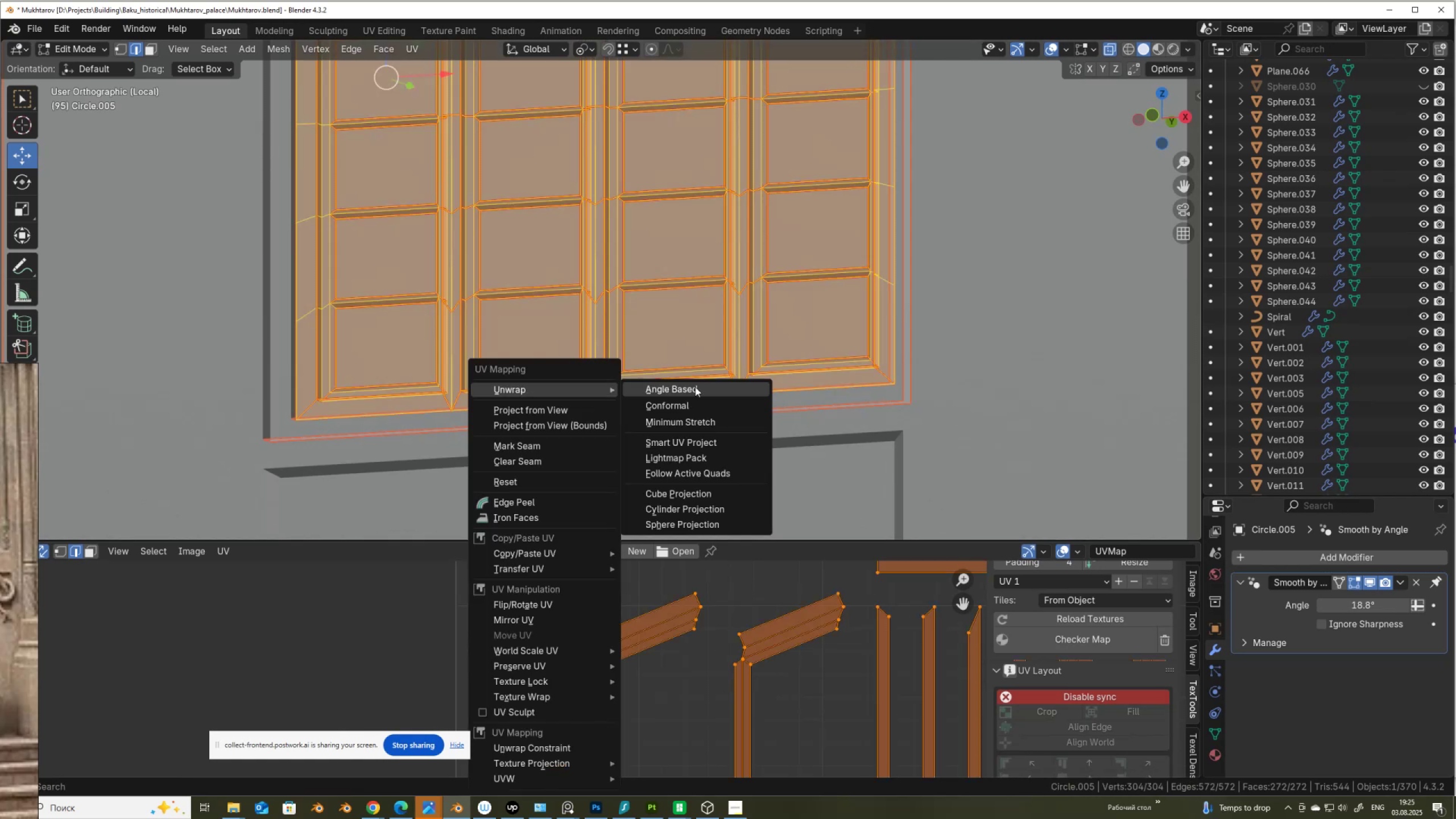 
left_click([695, 387])
 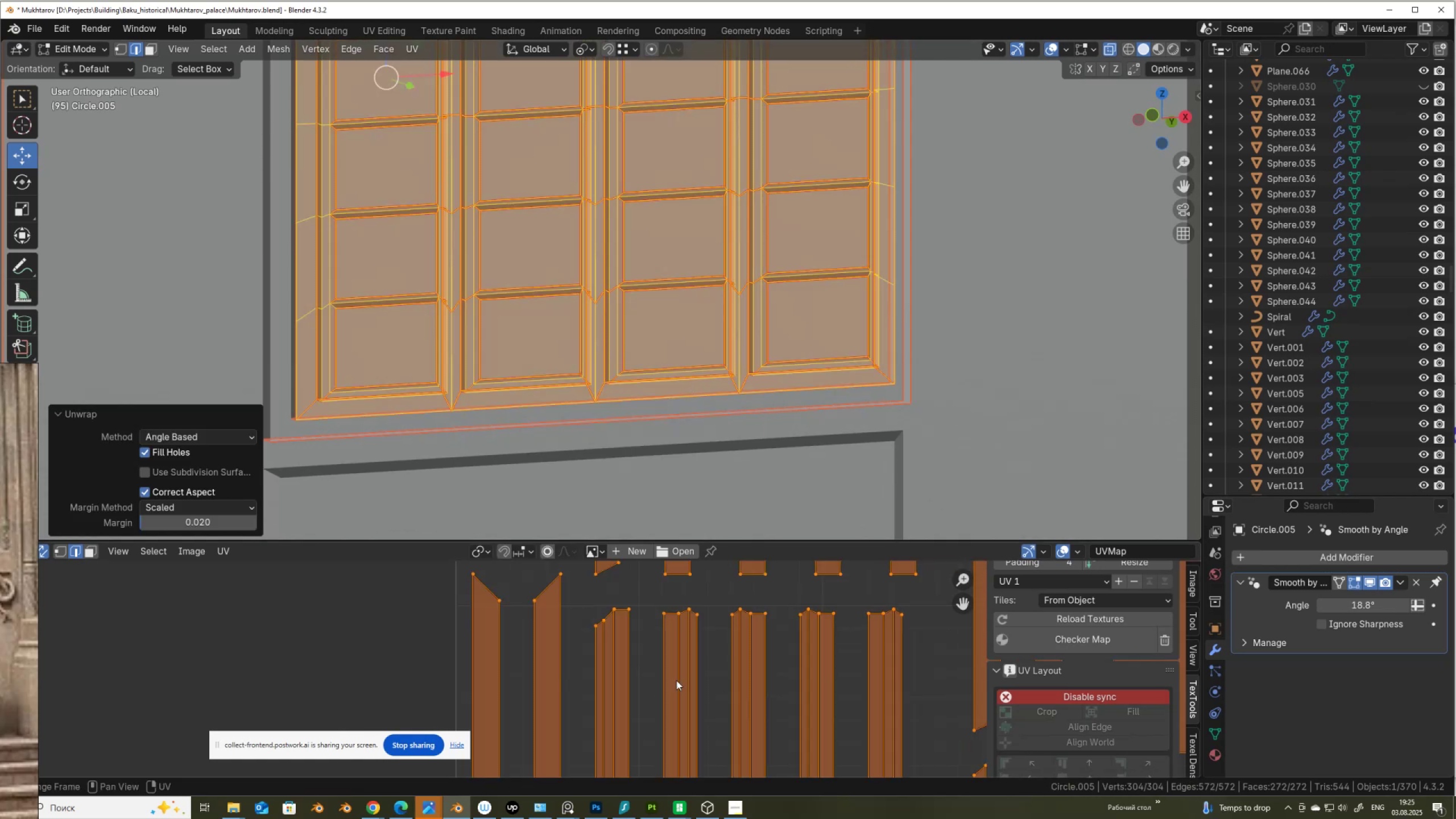 
scroll: coordinate [638, 644], scroll_direction: down, amount: 8.0
 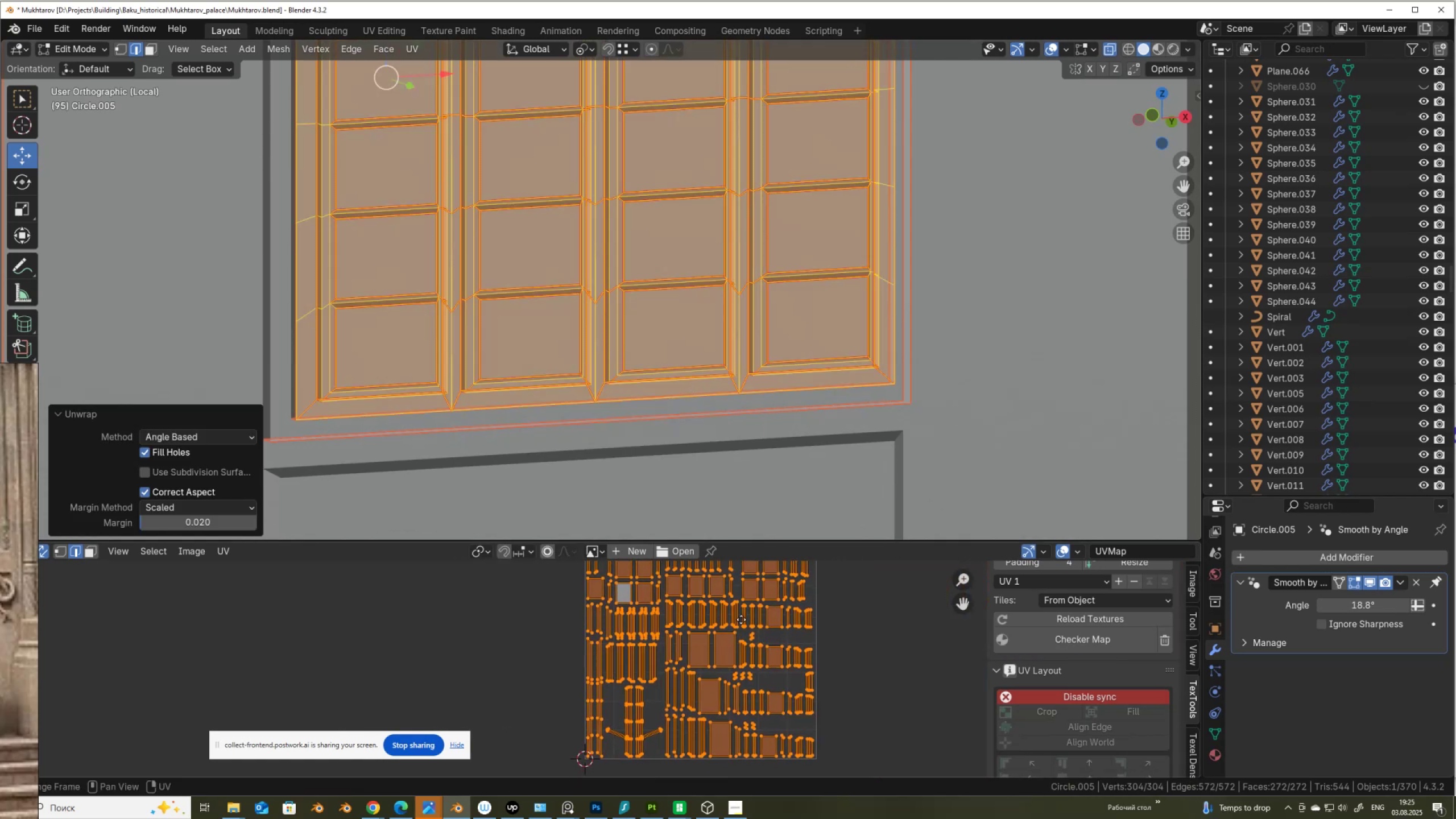 
scroll: coordinate [669, 645], scroll_direction: up, amount: 13.0
 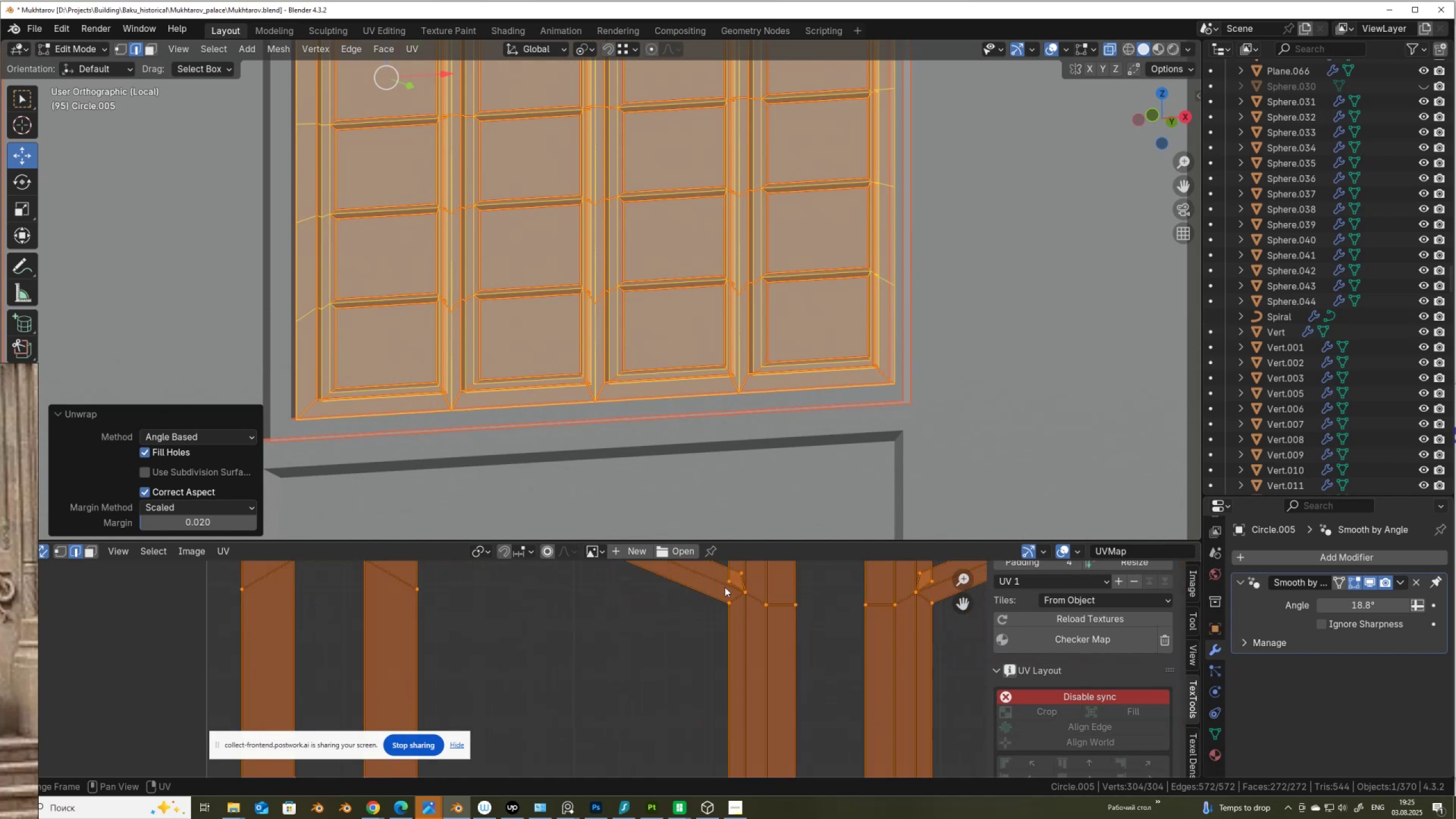 
left_click_drag(start_coordinate=[723, 584], to_coordinate=[748, 621])
 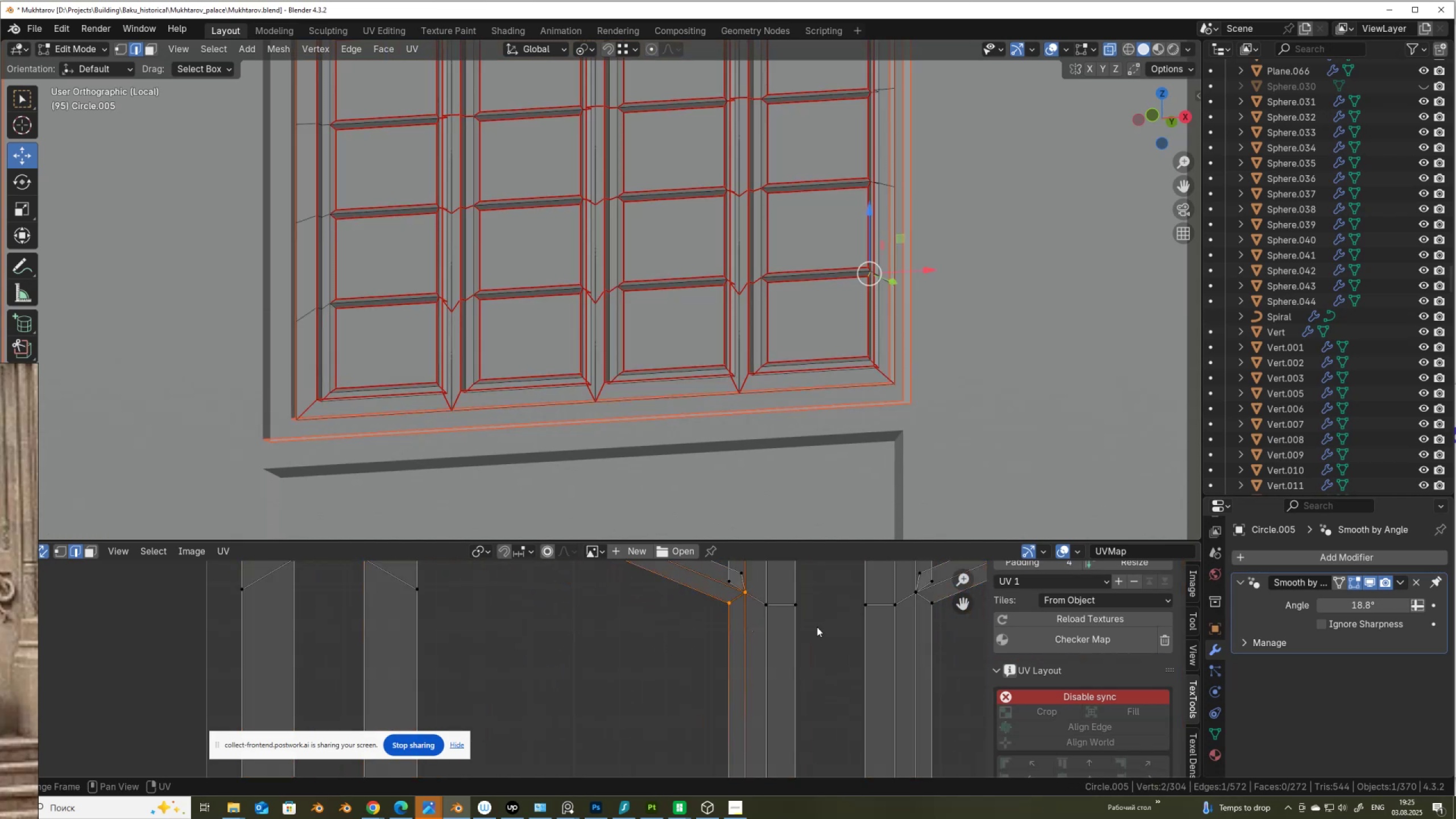 
hold_key(key=ShiftLeft, duration=1.27)
left_click_drag(start_coordinate=[908, 589], to_coordinate=[938, 621])
 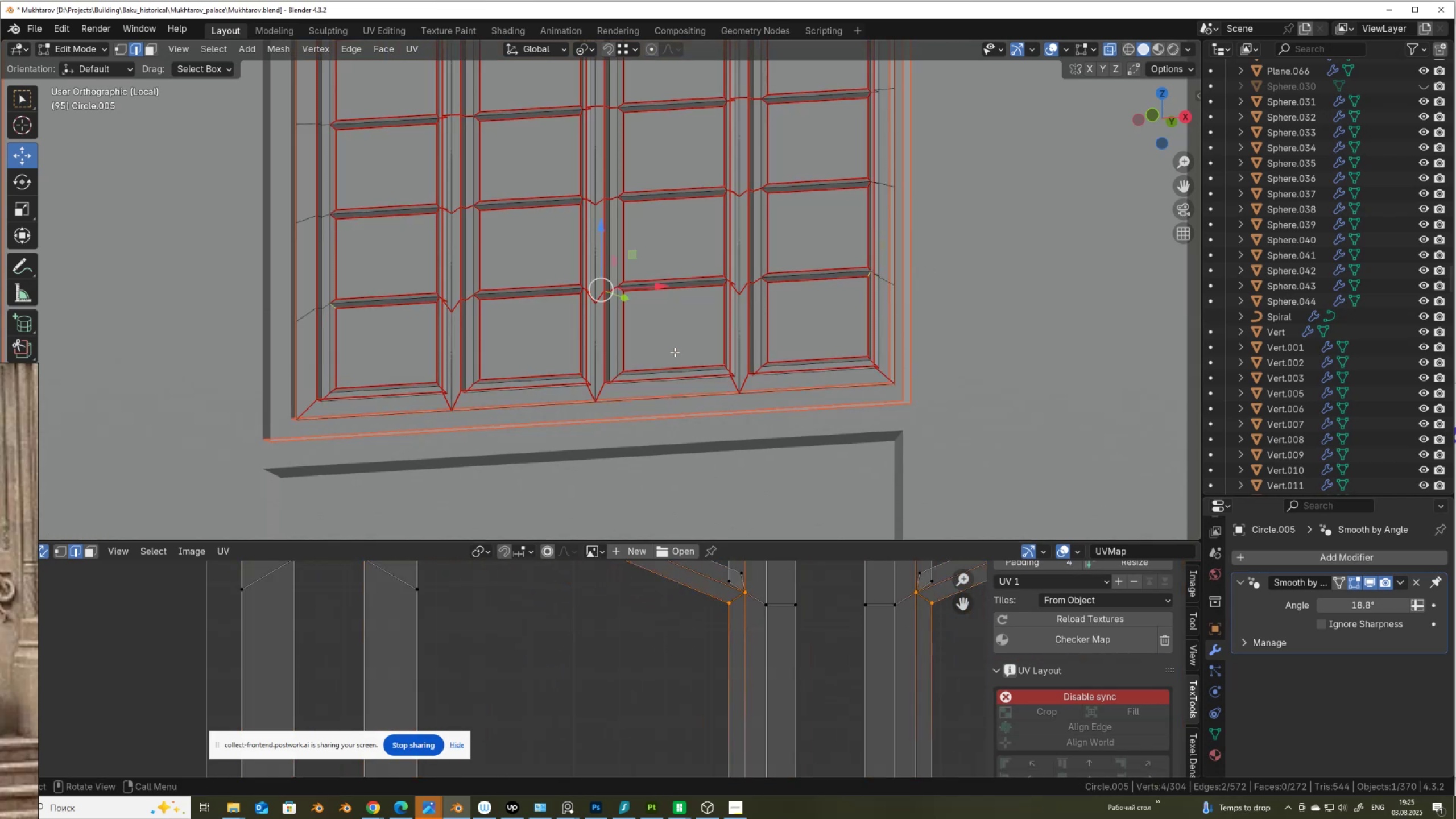 
right_click([675, 351])
 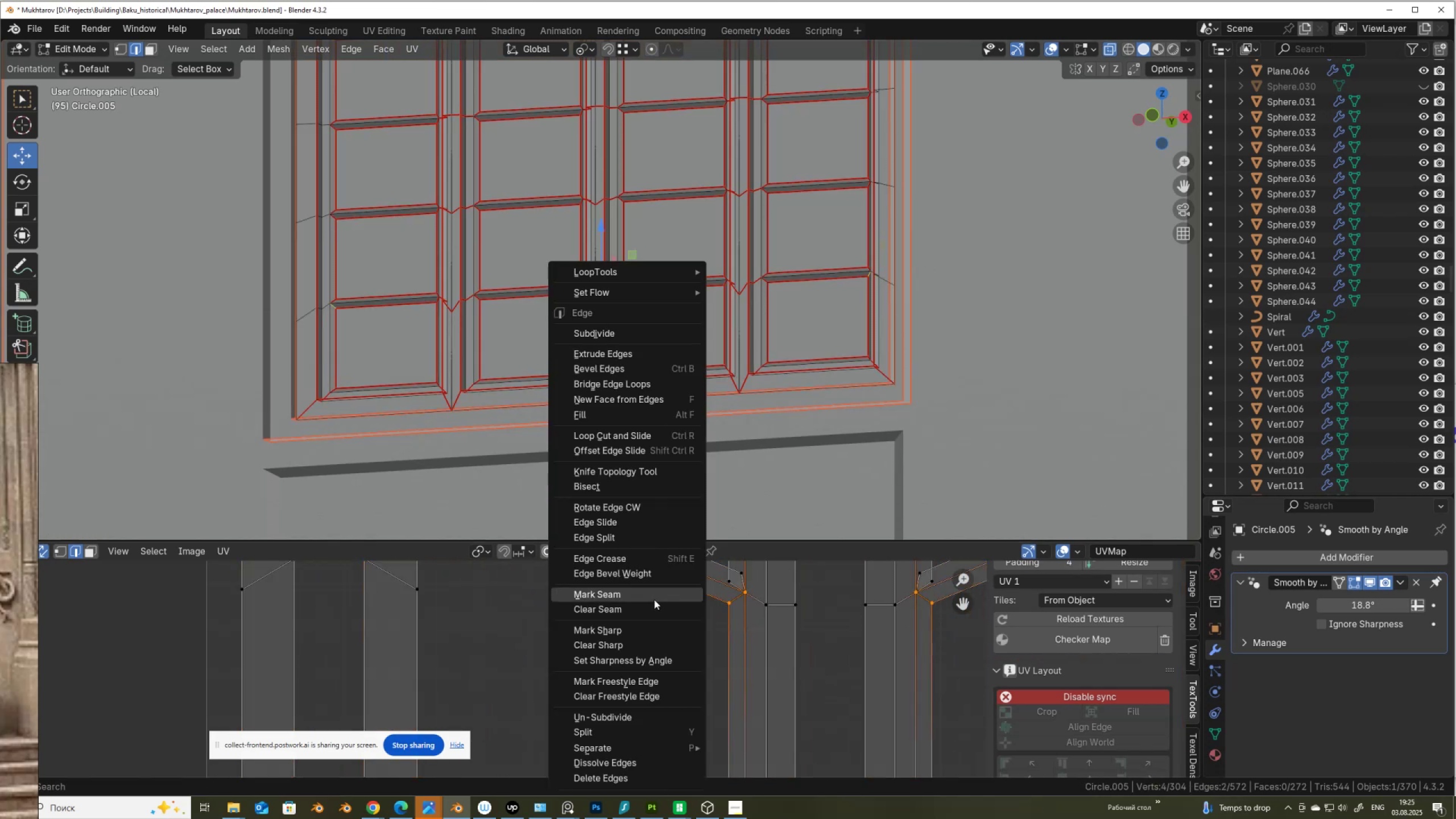 
left_click([654, 599])
 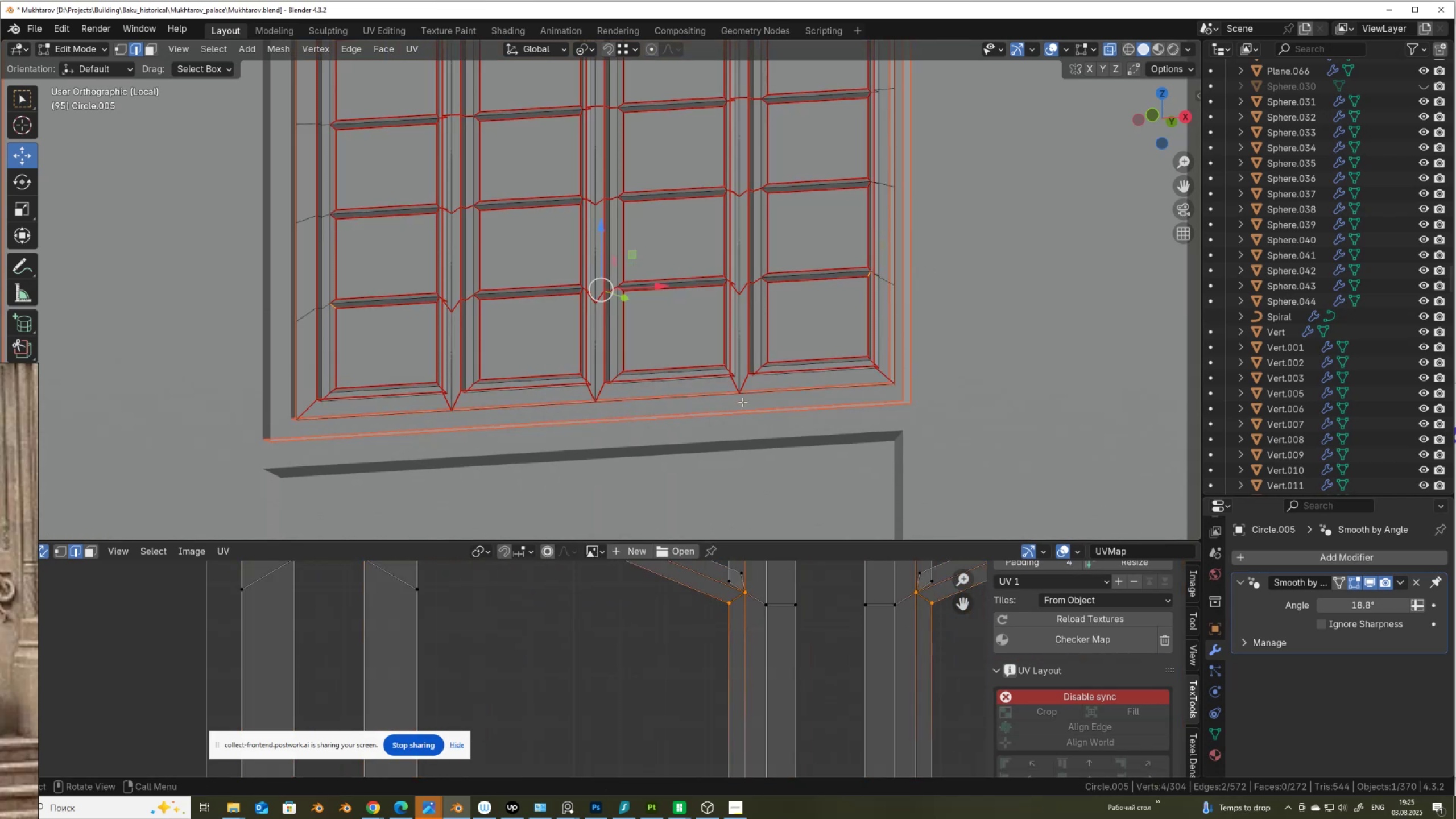 
type(AU)
 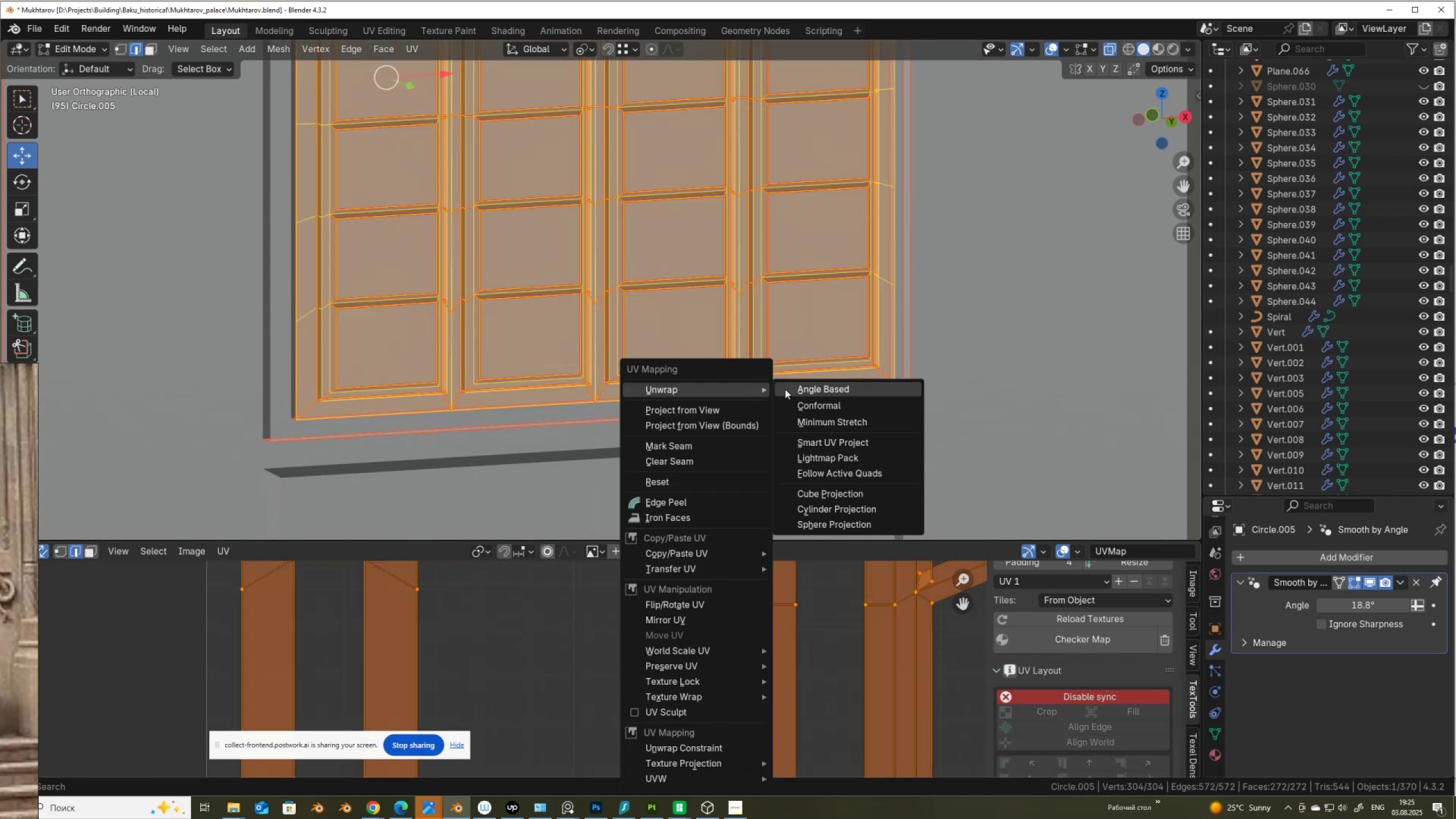 
left_click([812, 392])
 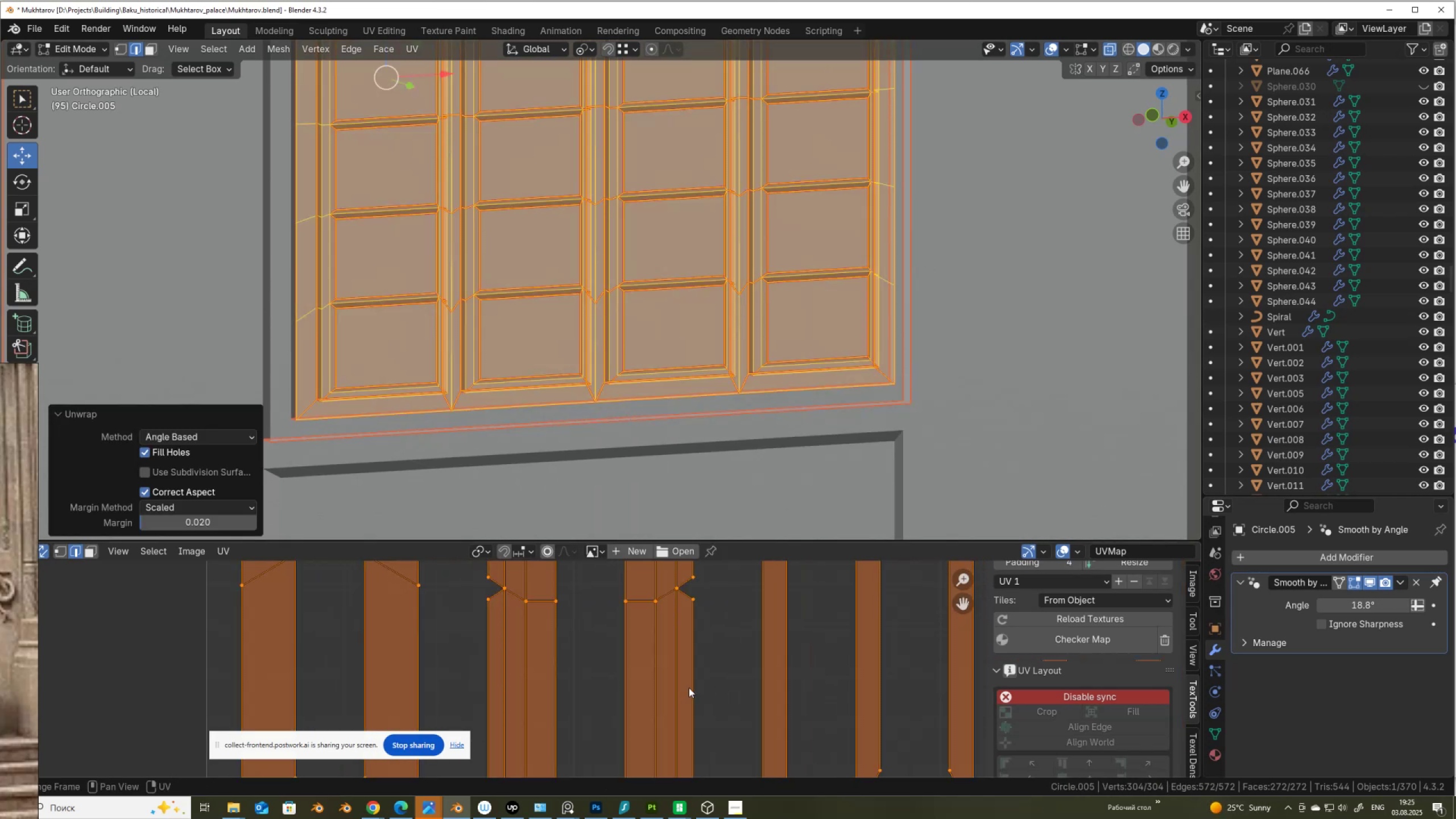 
scroll: coordinate [634, 584], scroll_direction: down, amount: 13.0
 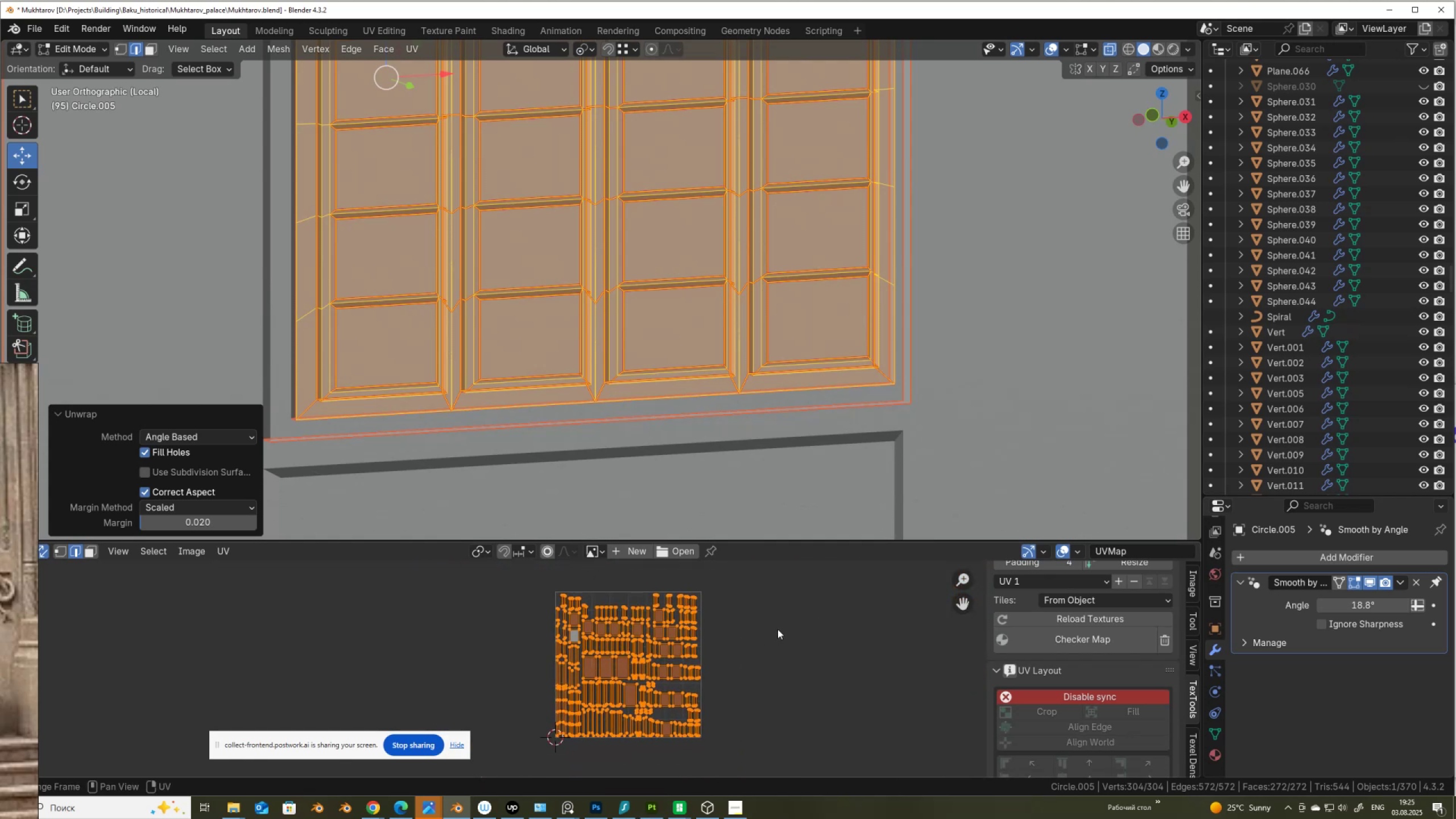 
key(S)
 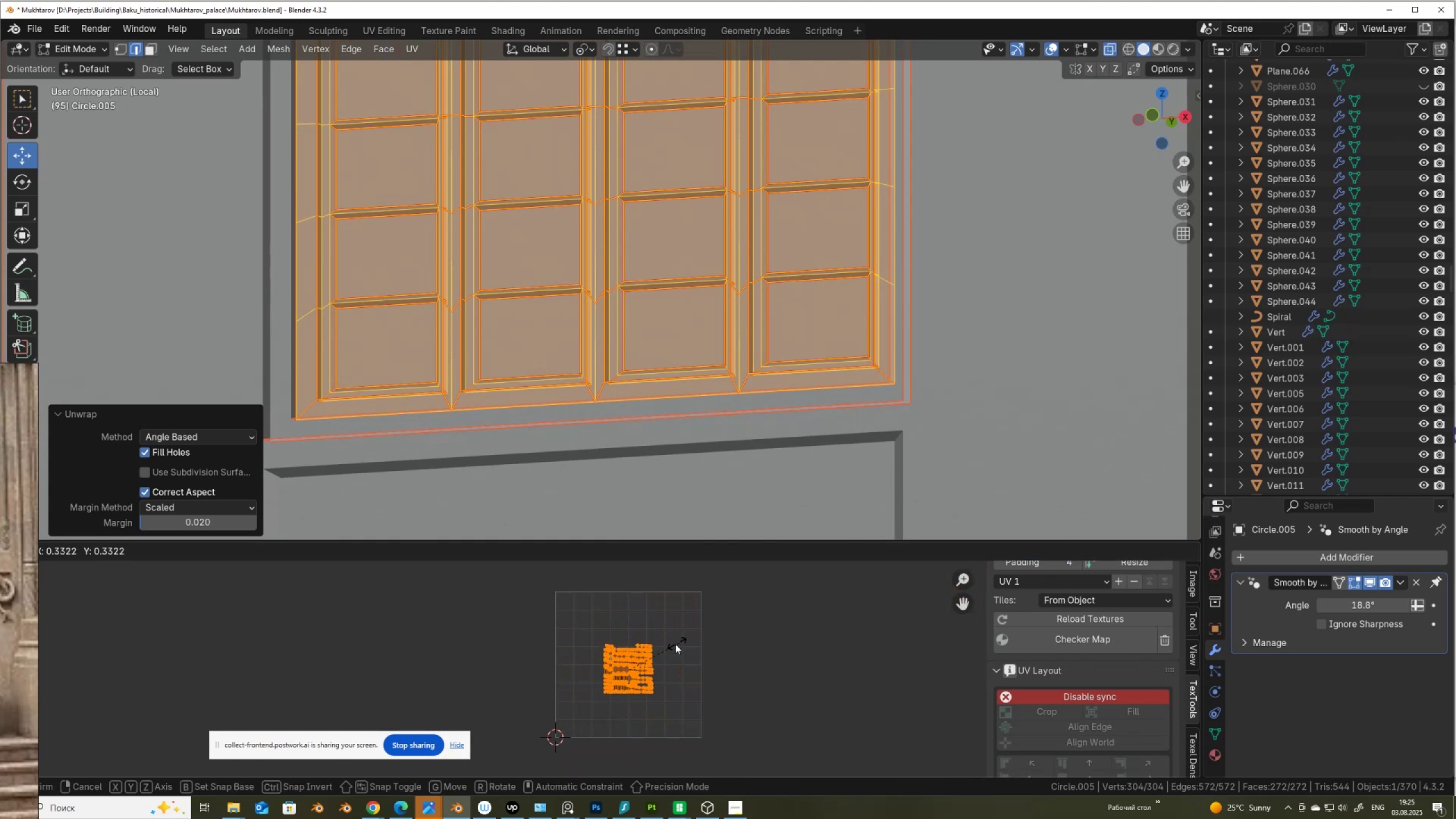 
left_click([673, 644])
 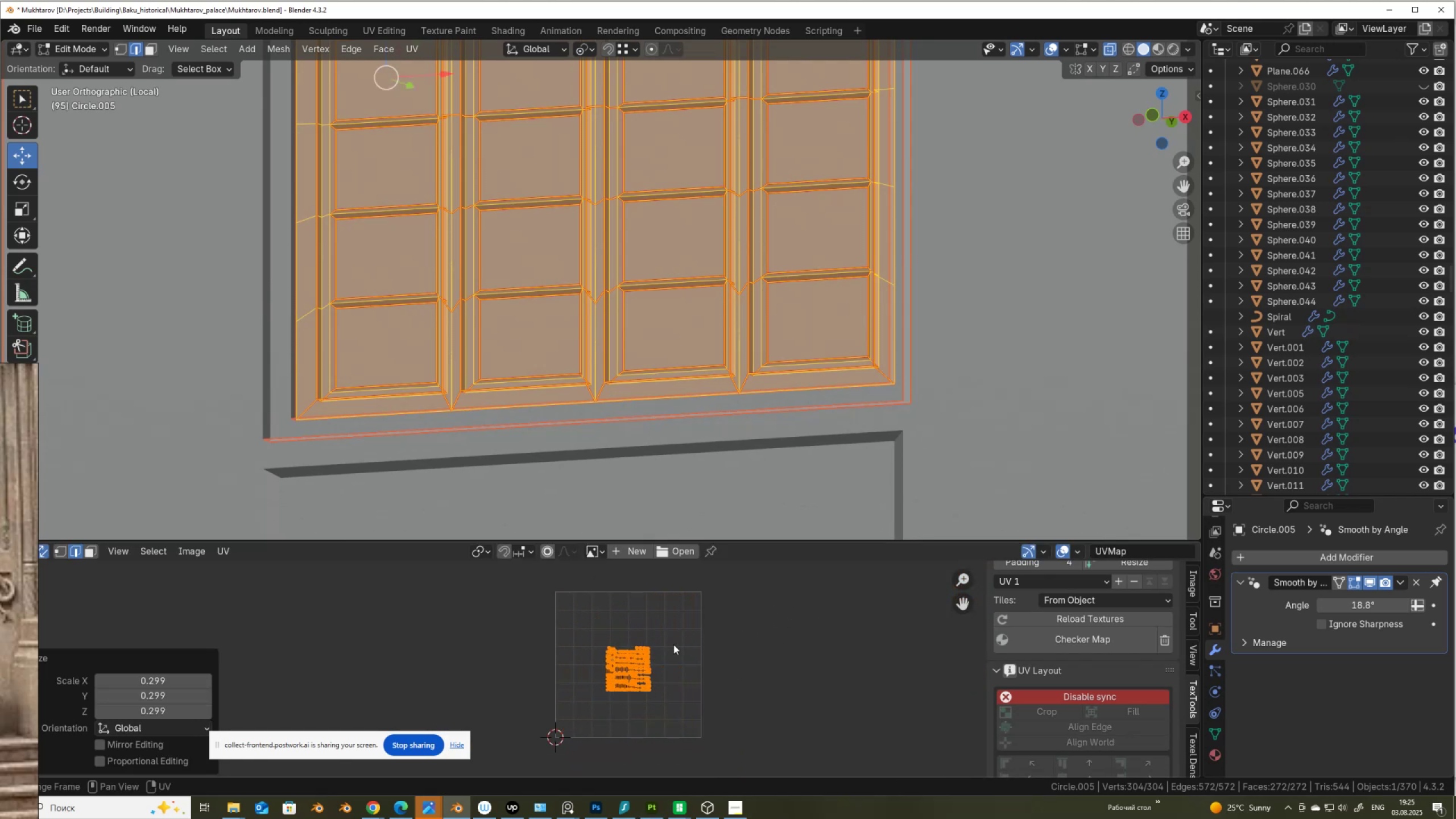 
scroll: coordinate [673, 644], scroll_direction: down, amount: 3.0
 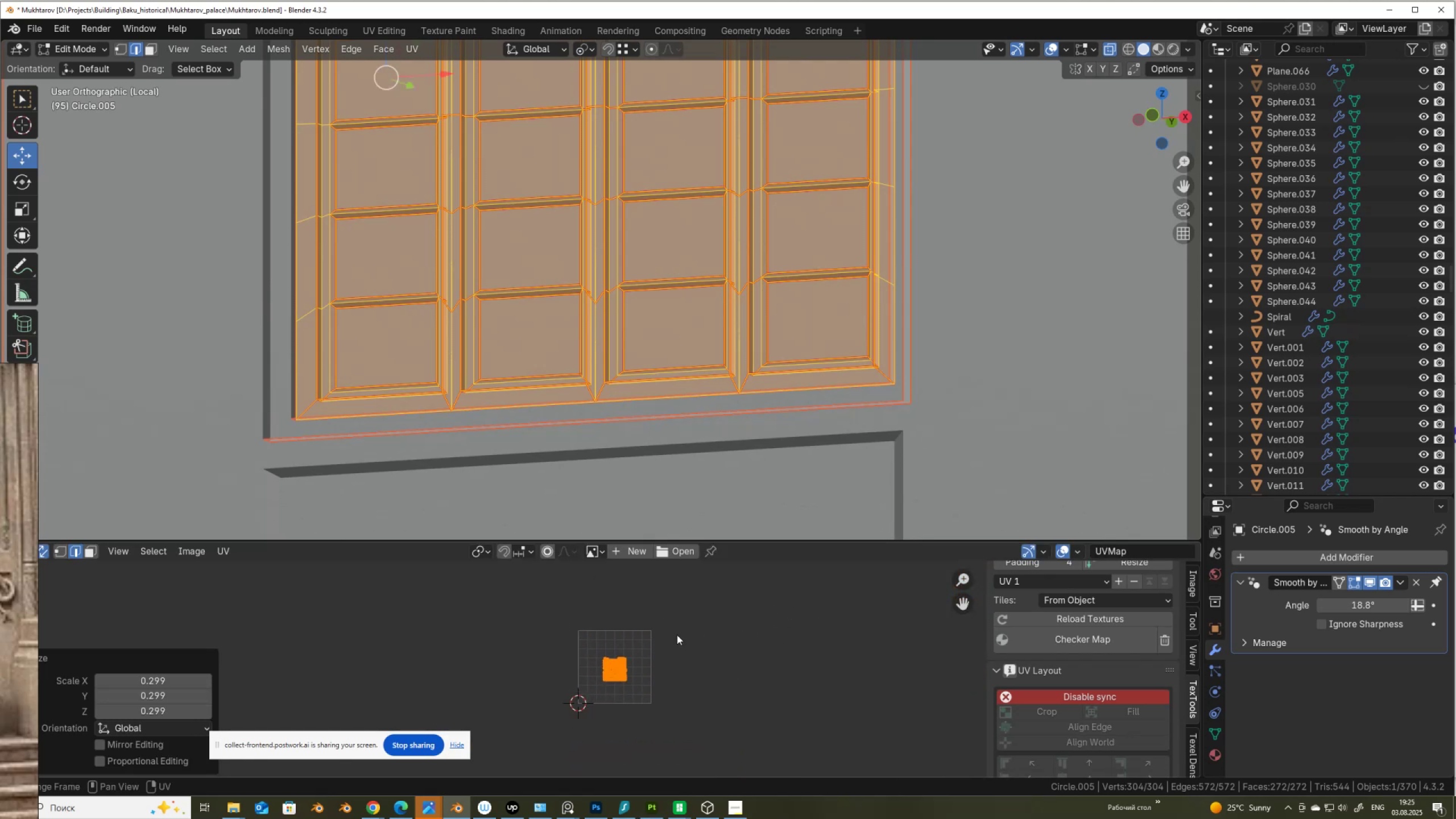 
key(G)
 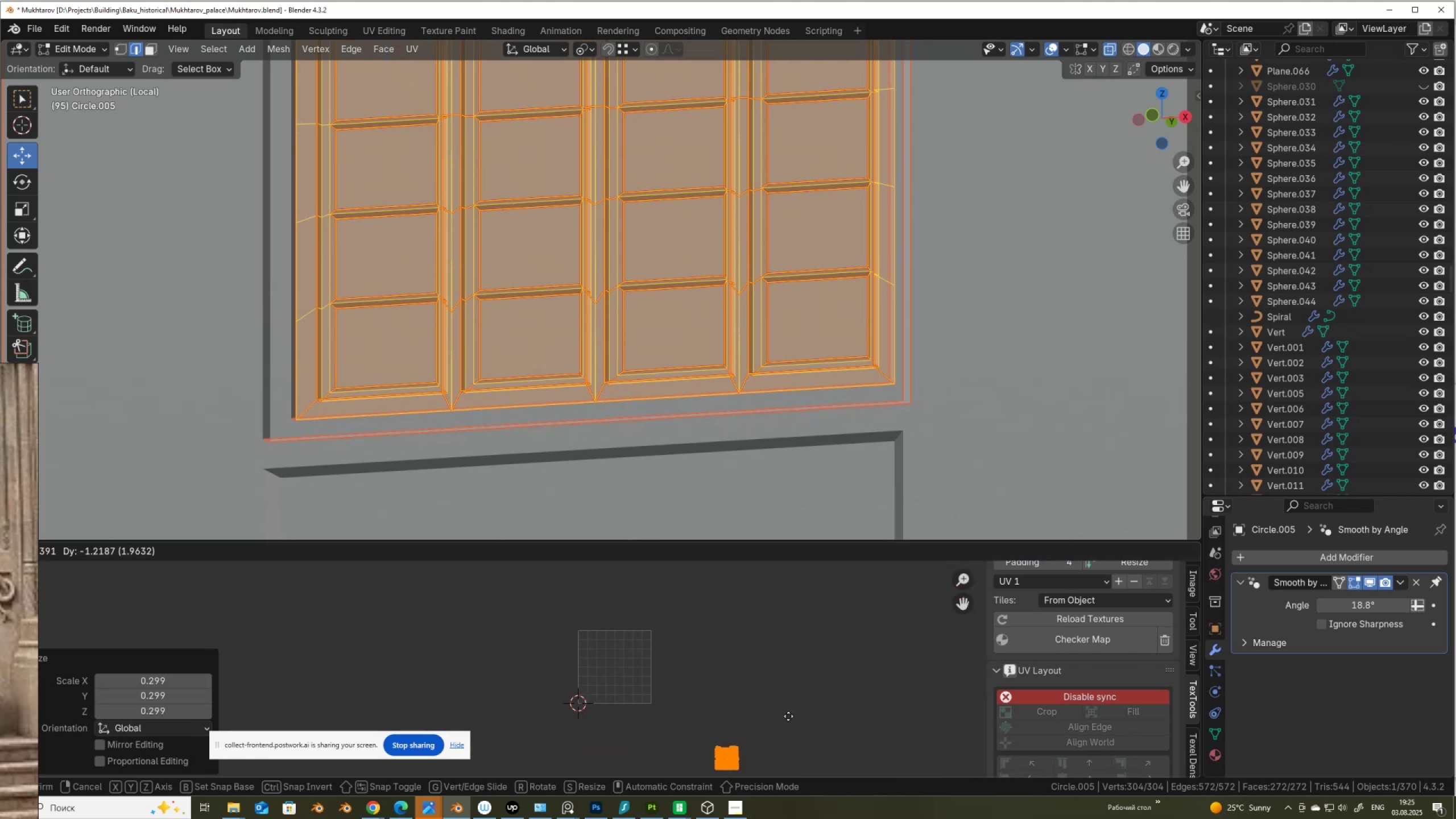 
left_click([787, 721])
 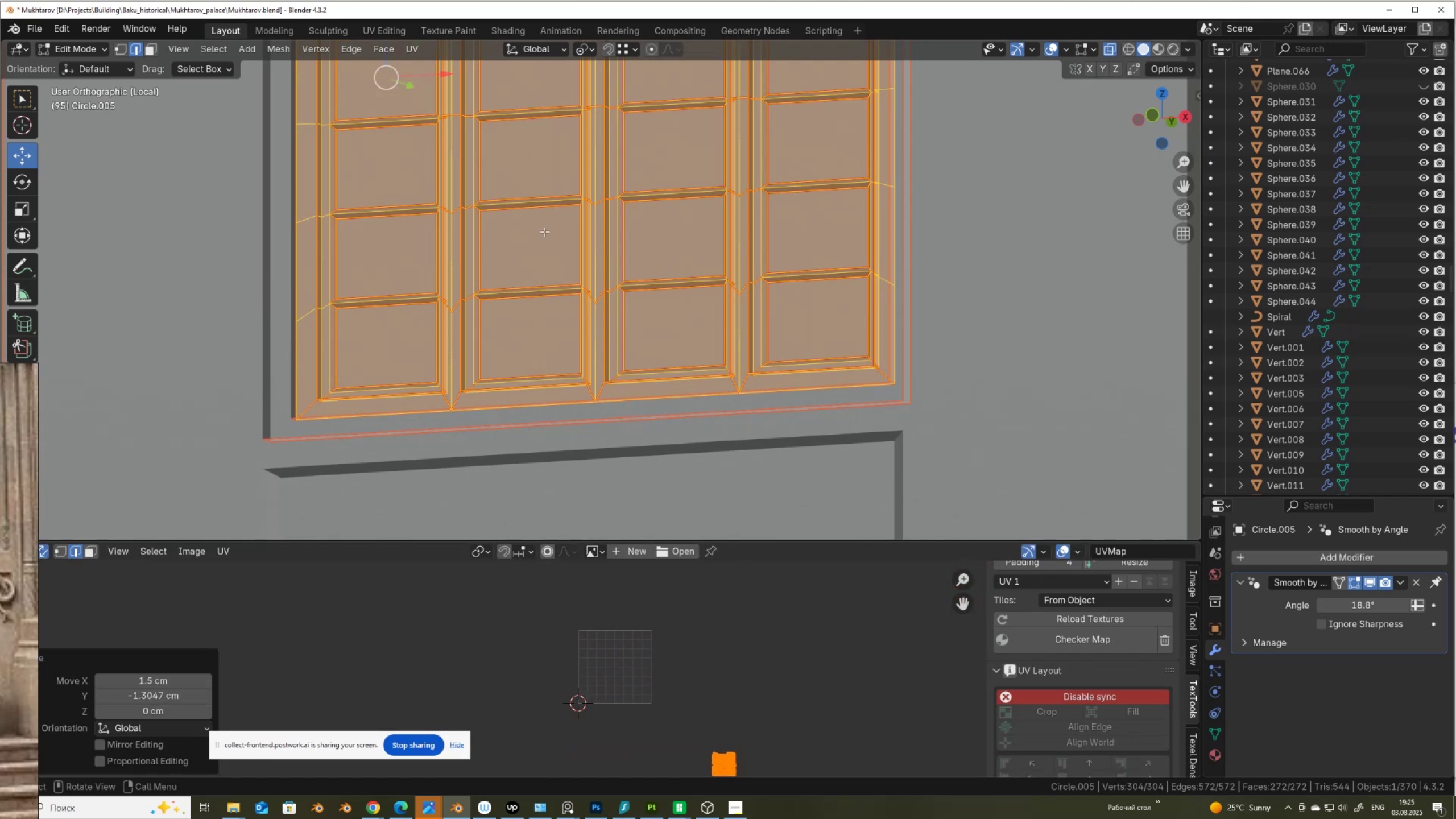 
key(Tab)
 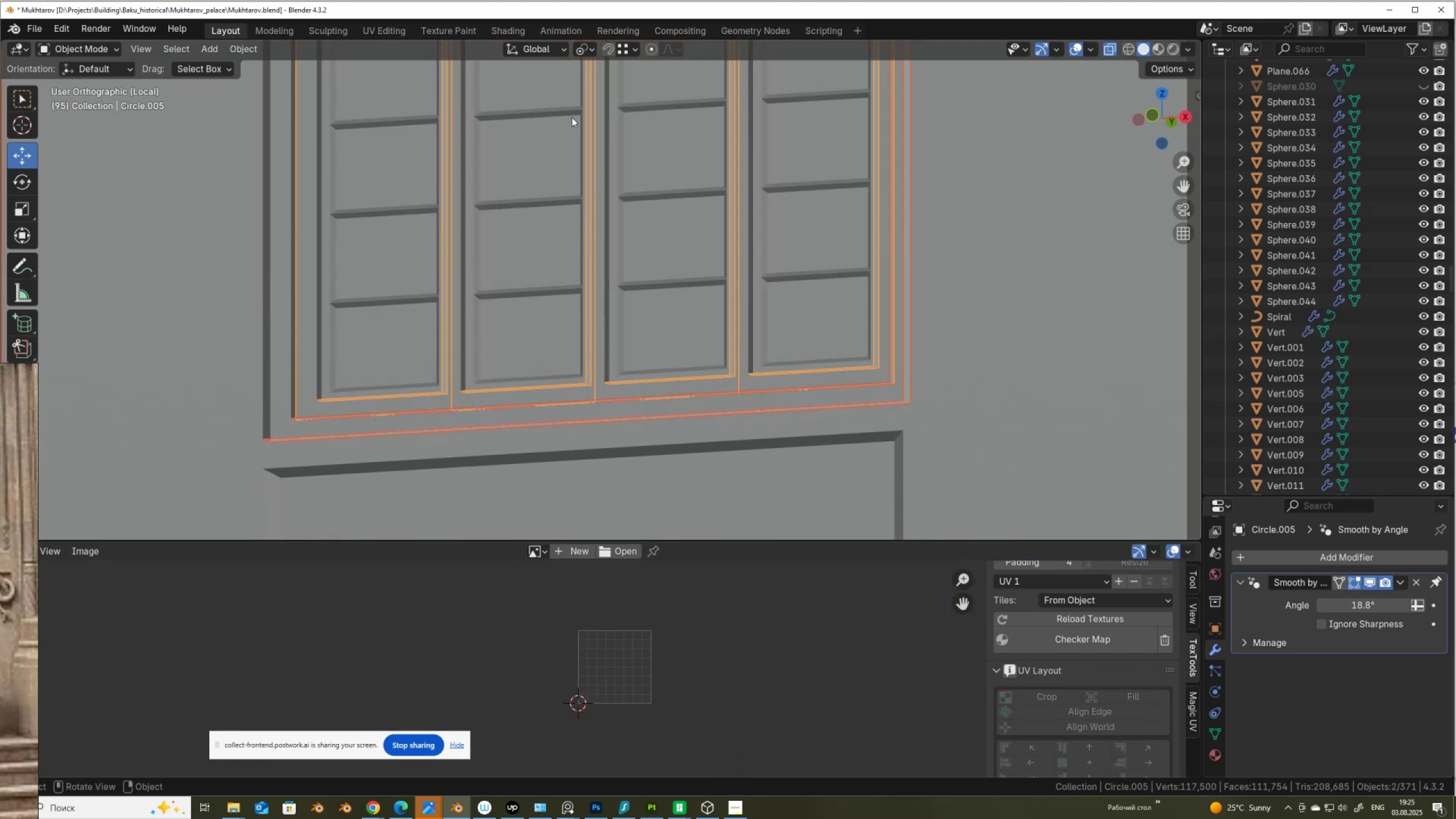 
scroll: coordinate [590, 217], scroll_direction: down, amount: 3.0
 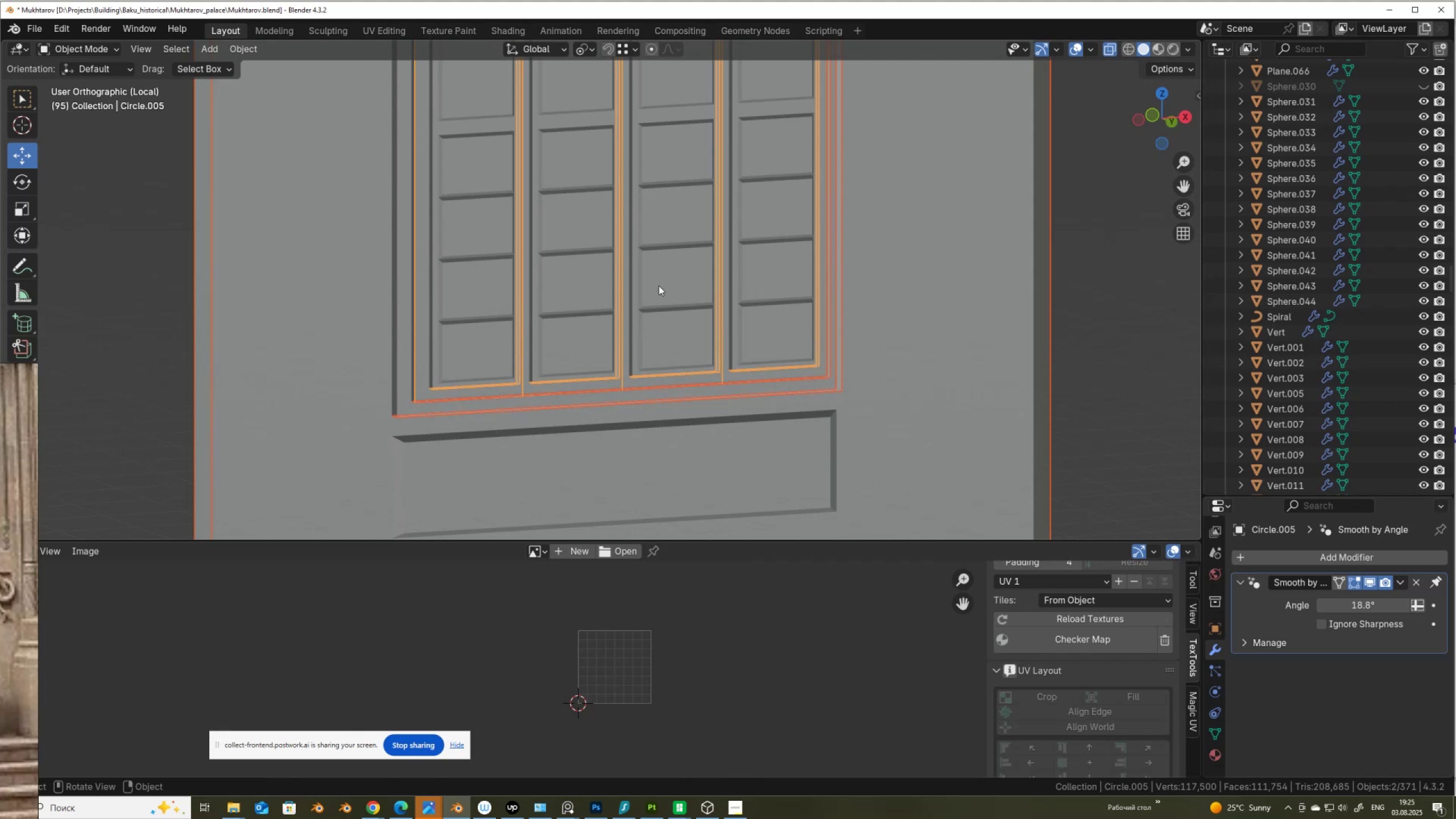 
key(Shift+ShiftLeft)
 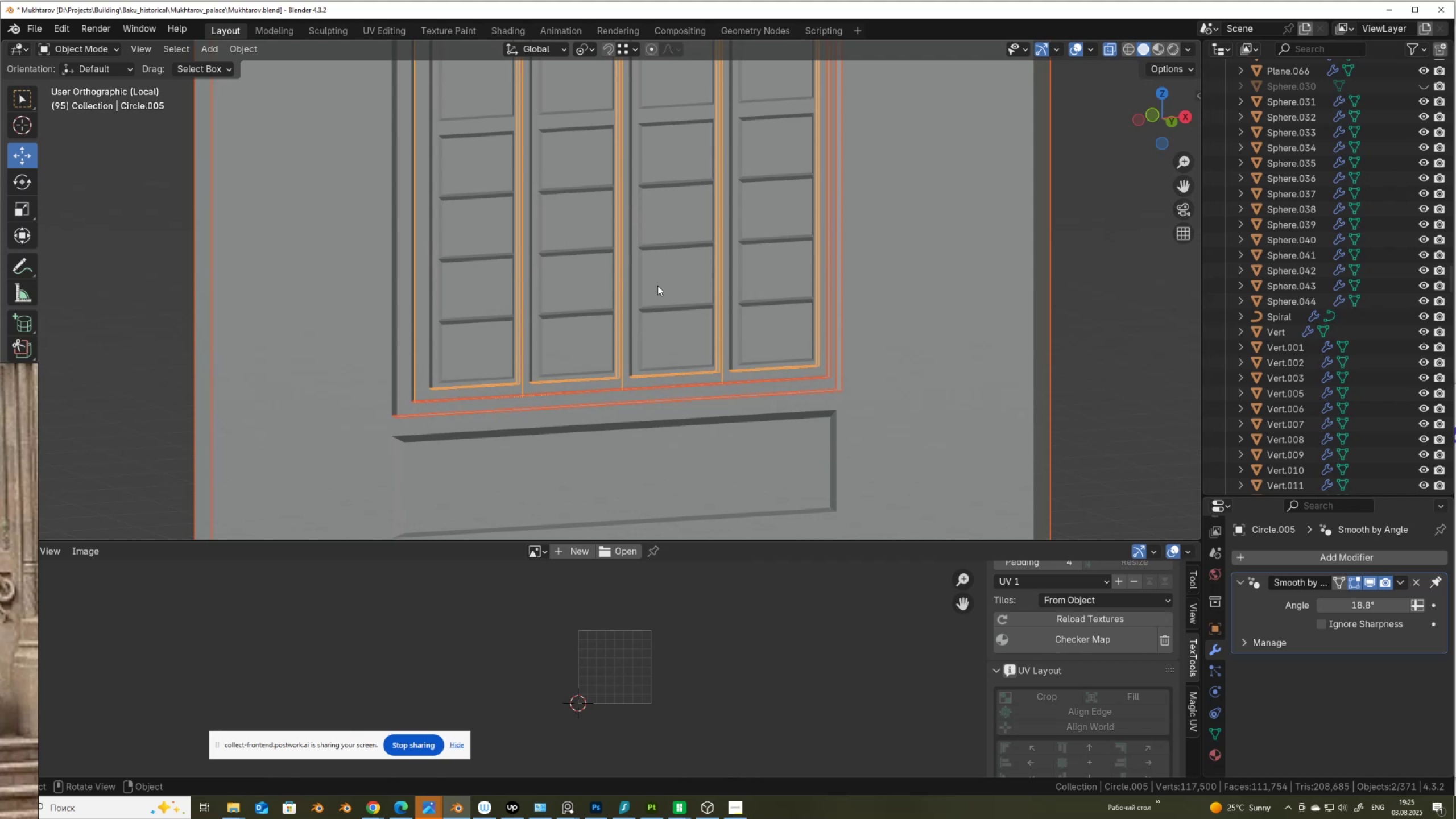 
key(Alt+Z)
 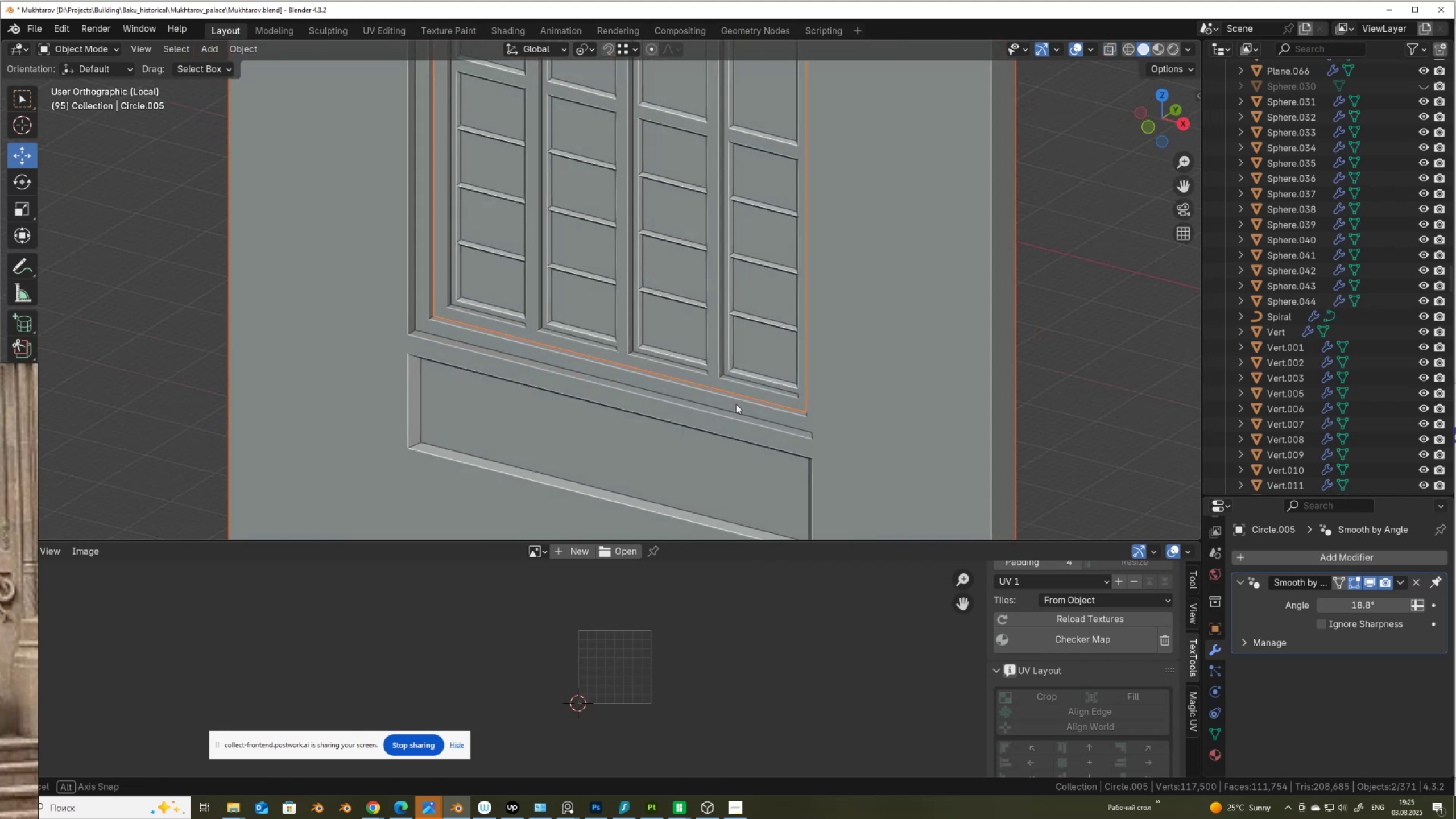 
key(Alt+AltLeft)
 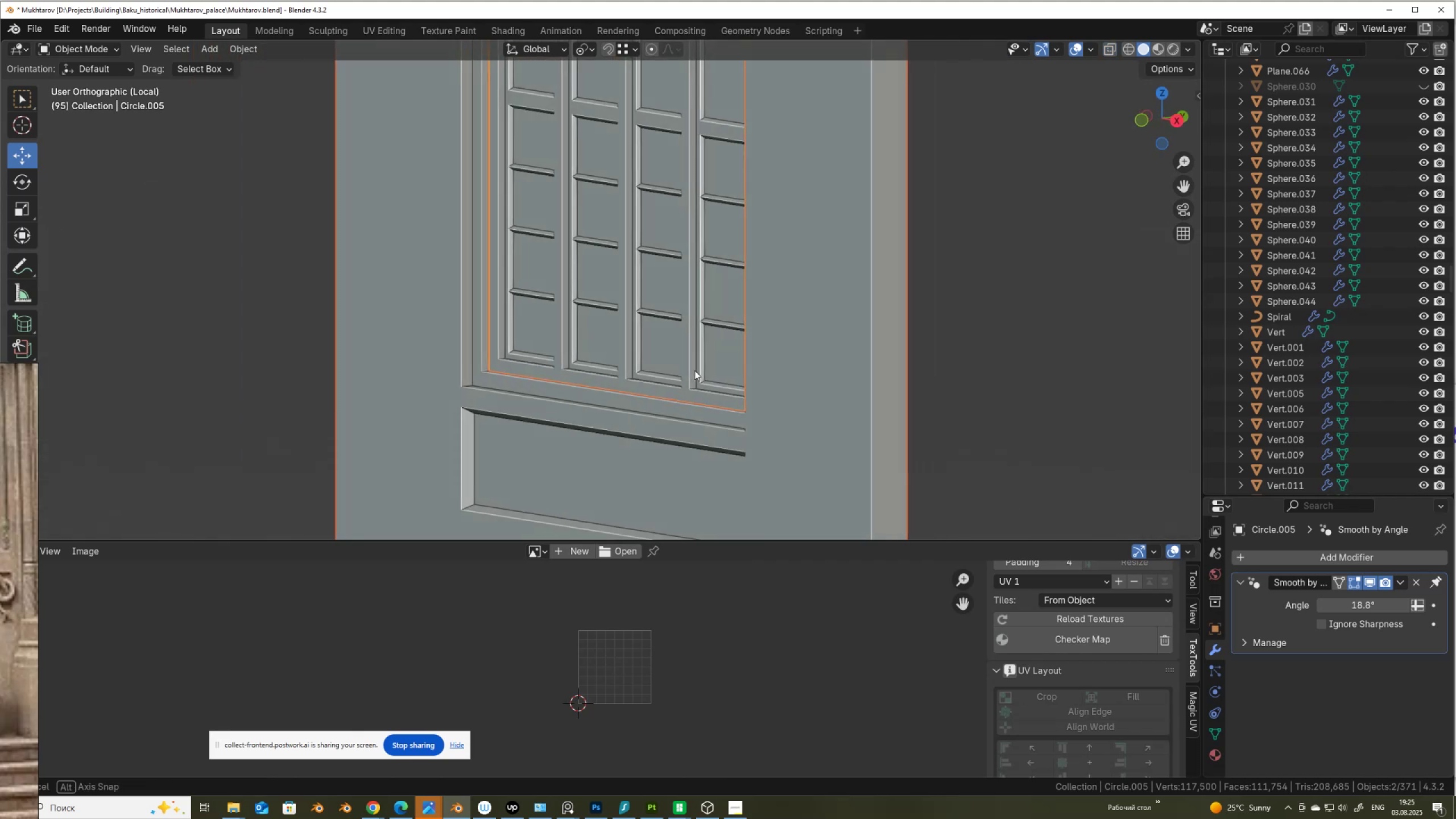 
scroll: coordinate [978, 417], scroll_direction: down, amount: 3.0
 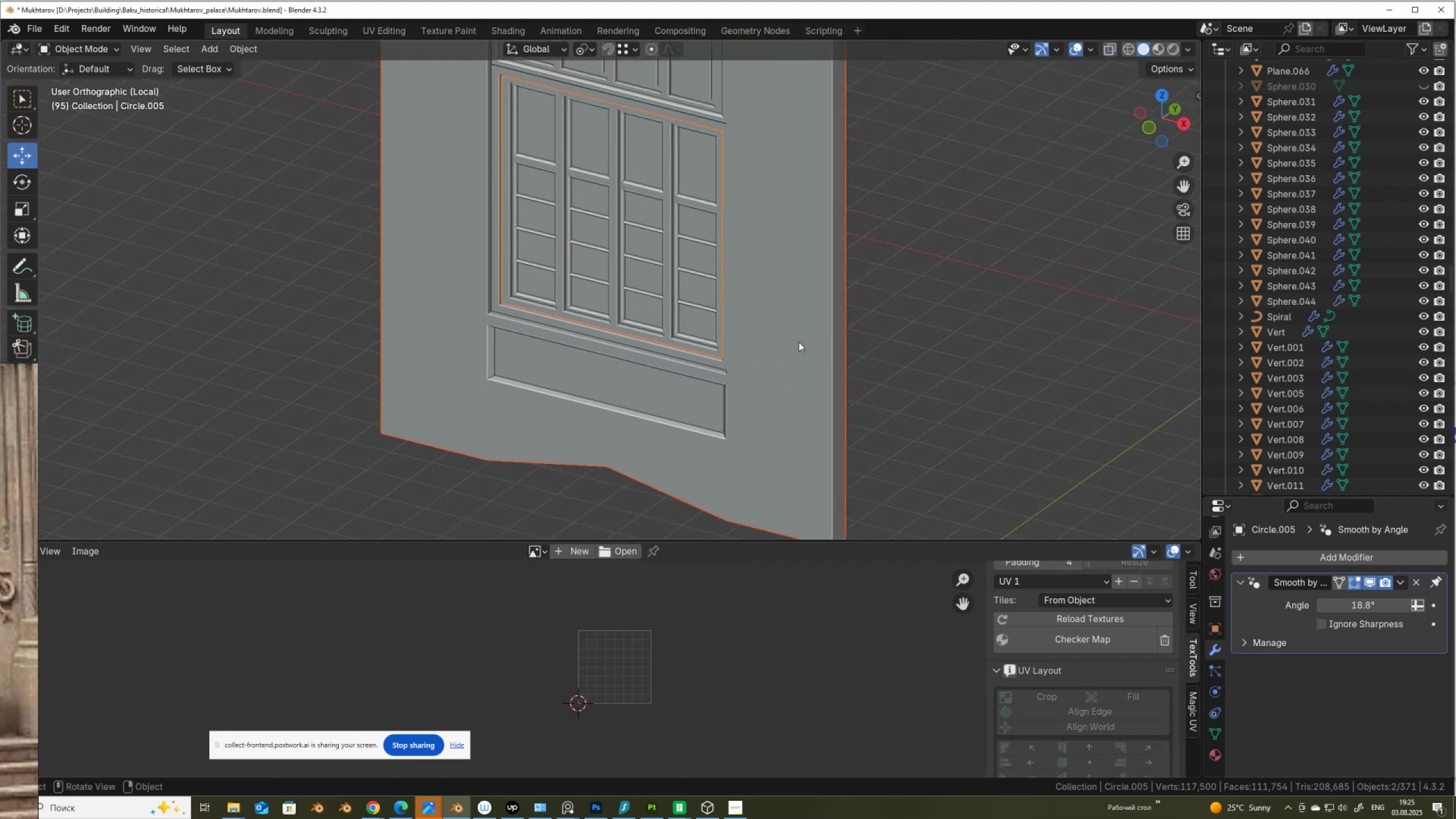 
left_click([797, 342])
 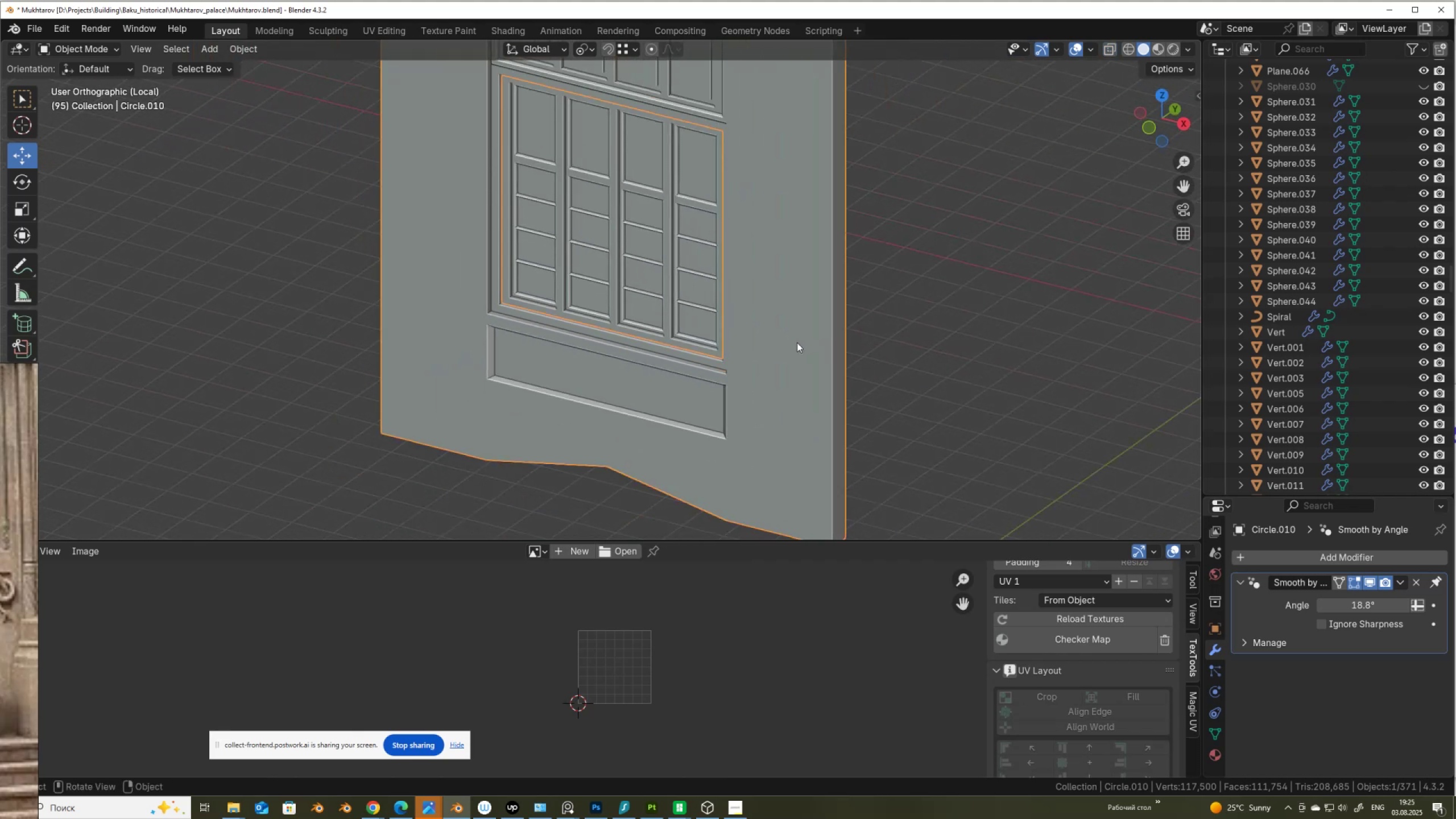 
scroll: coordinate [797, 342], scroll_direction: down, amount: 2.0
 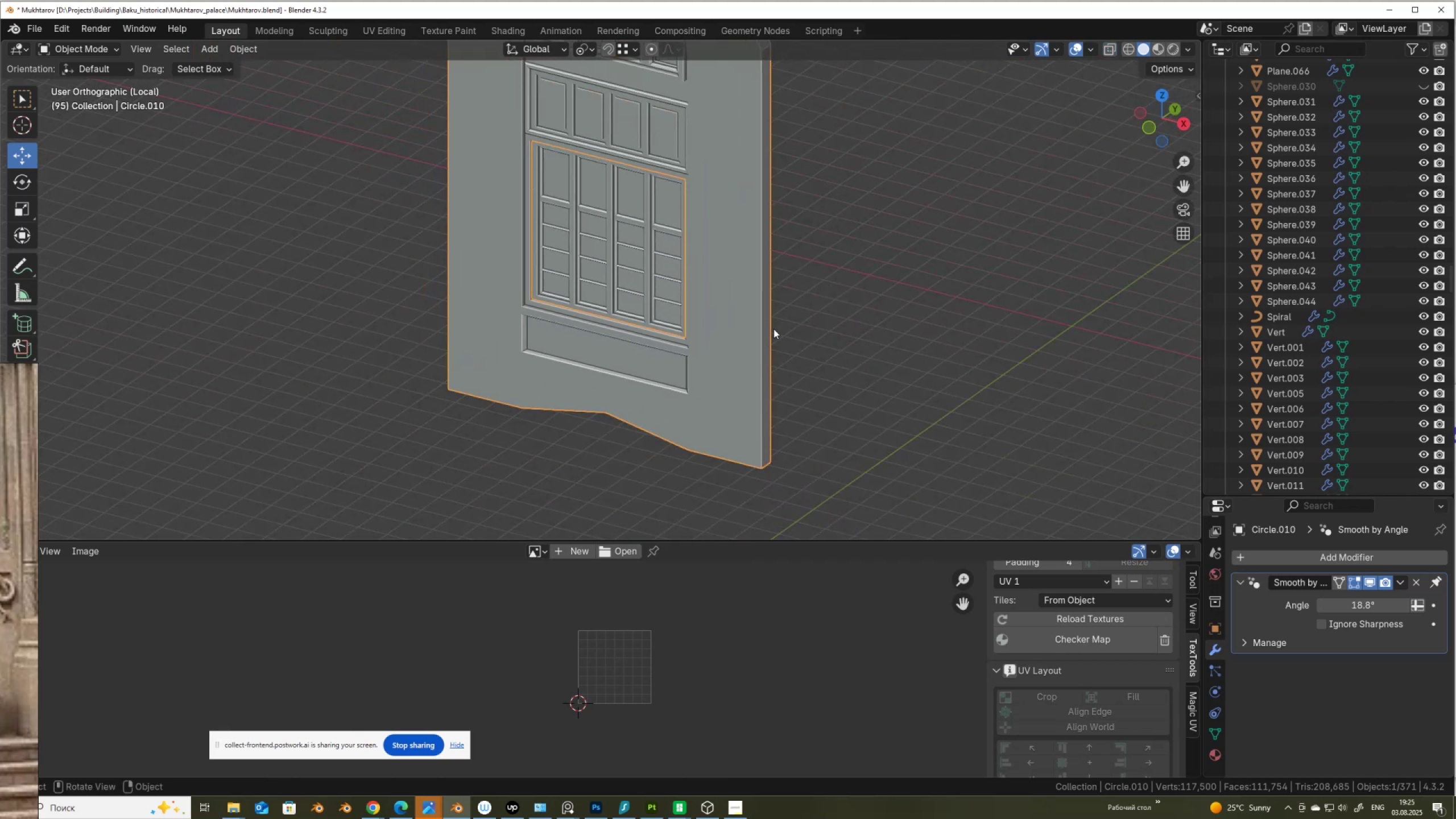 
hold_key(key=ShiftLeft, duration=0.61)
 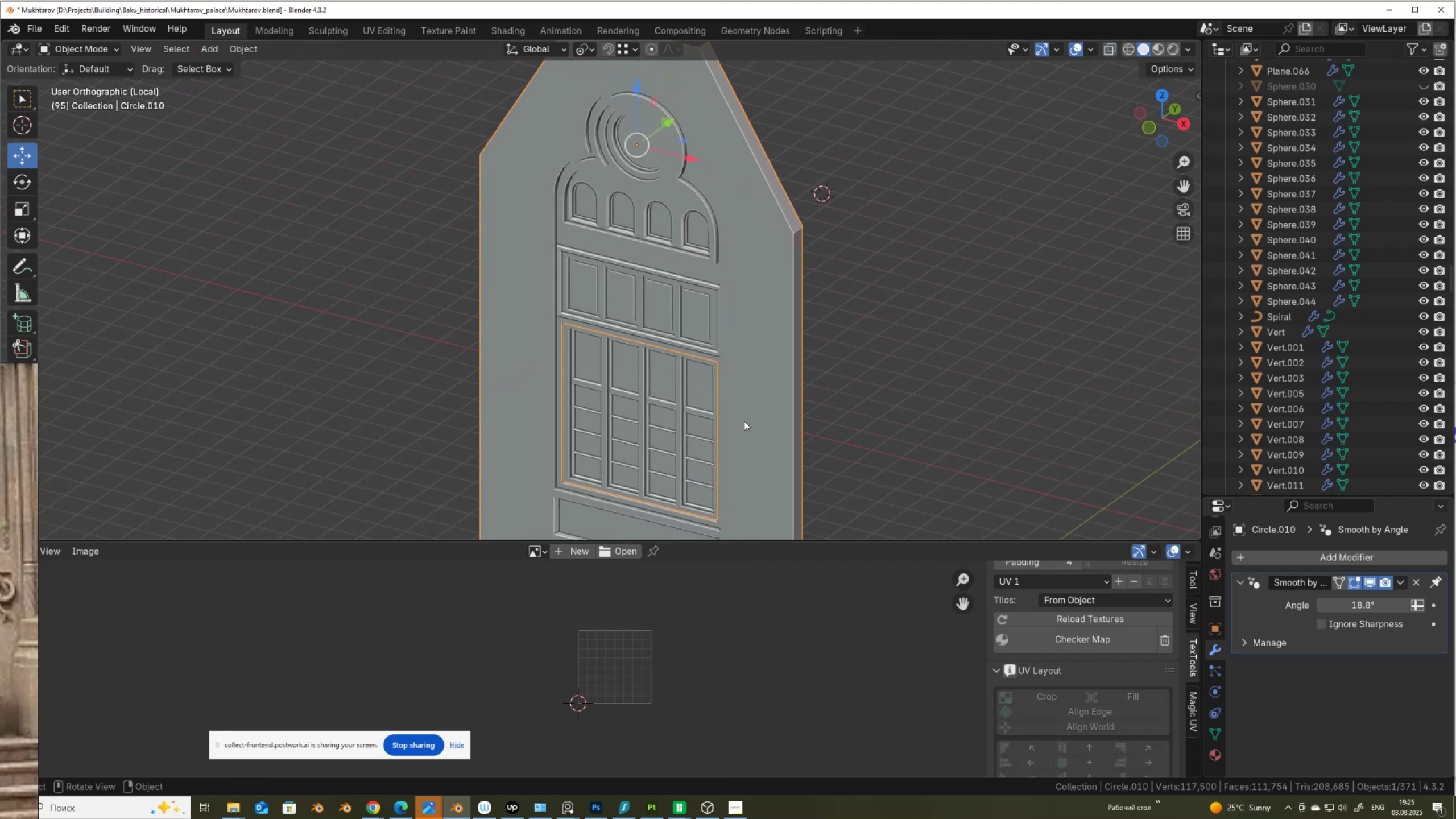 
key(Tab)
 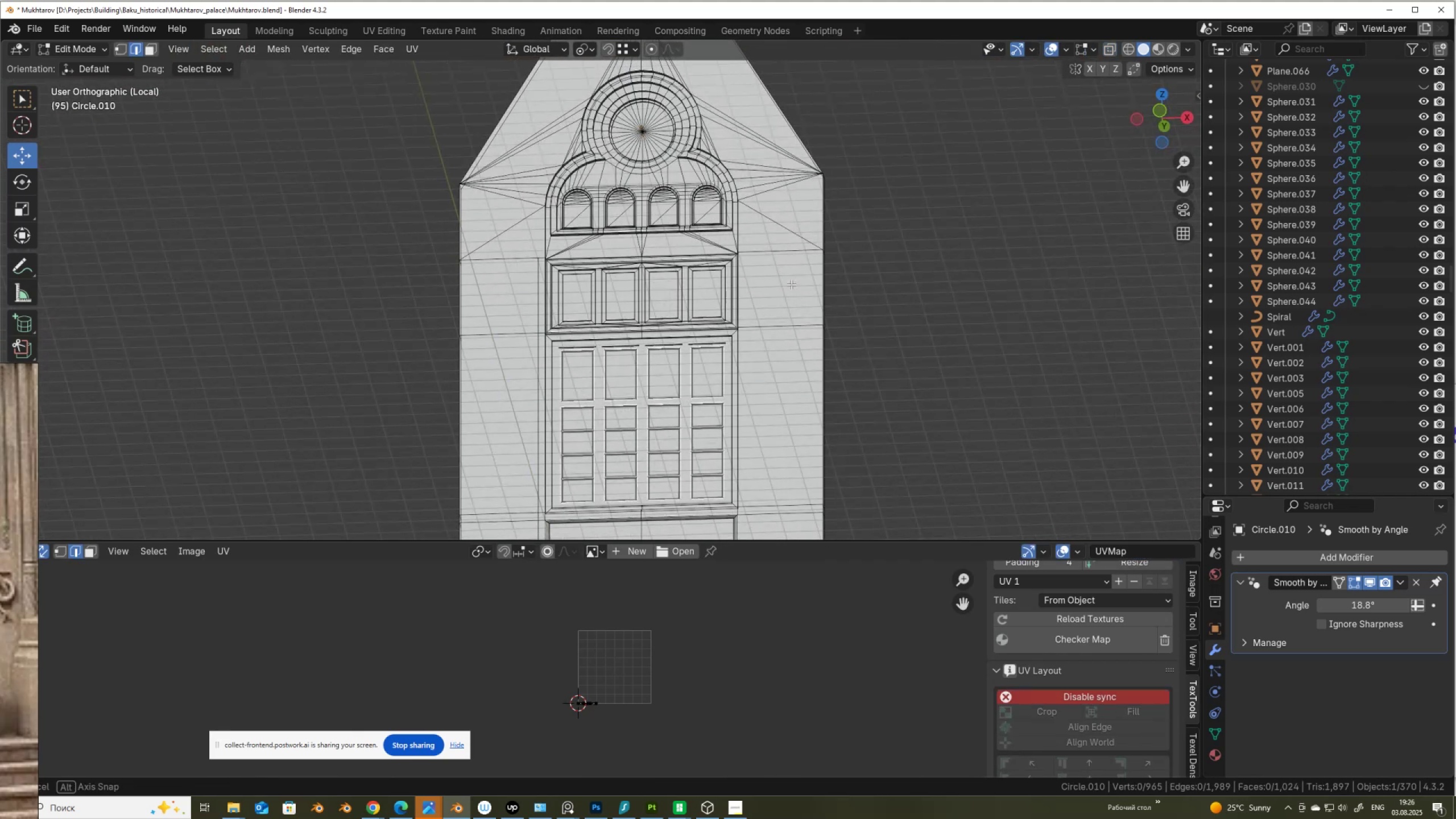 
wait(5.88)
 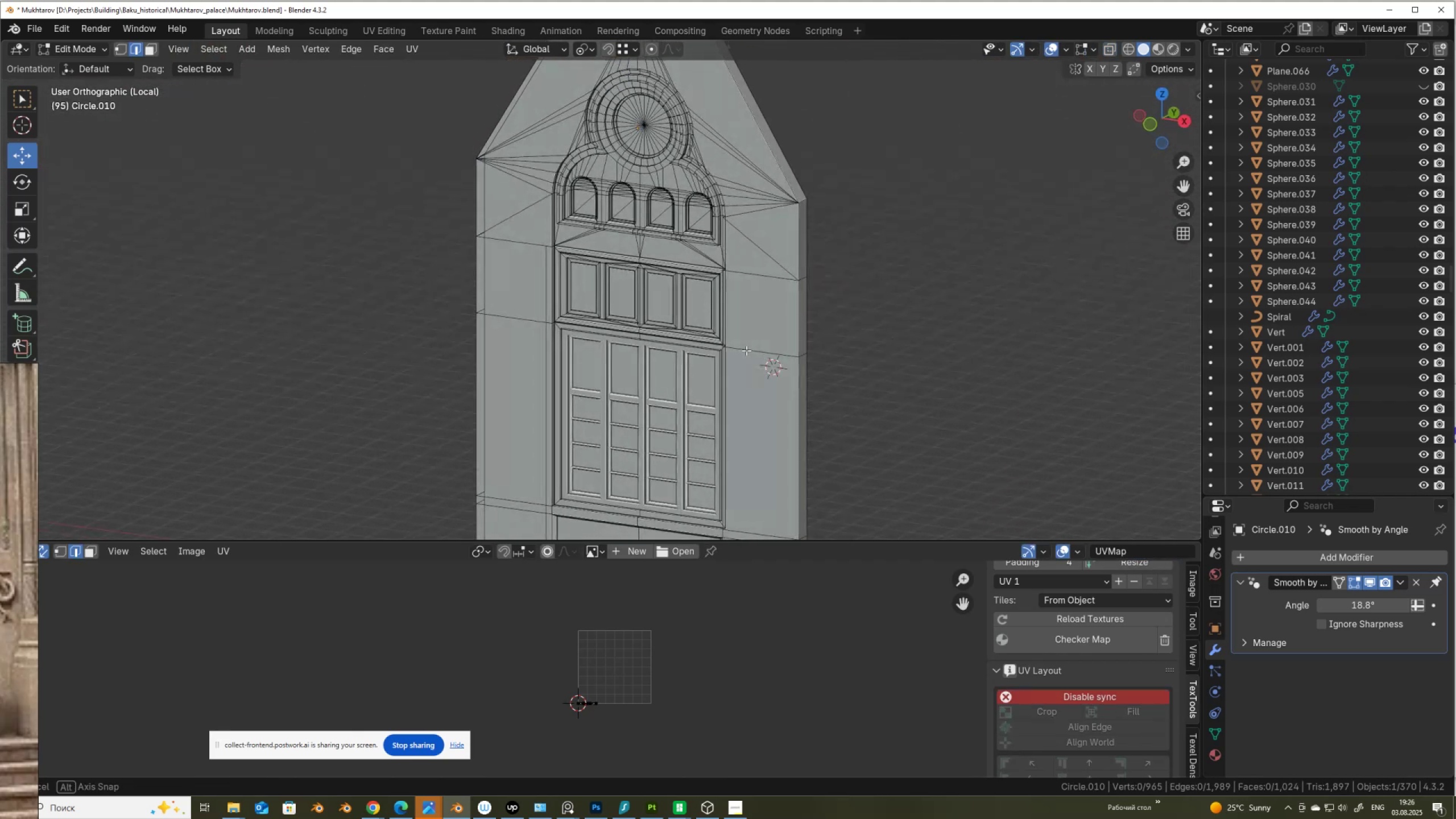 
left_click([792, 231])
 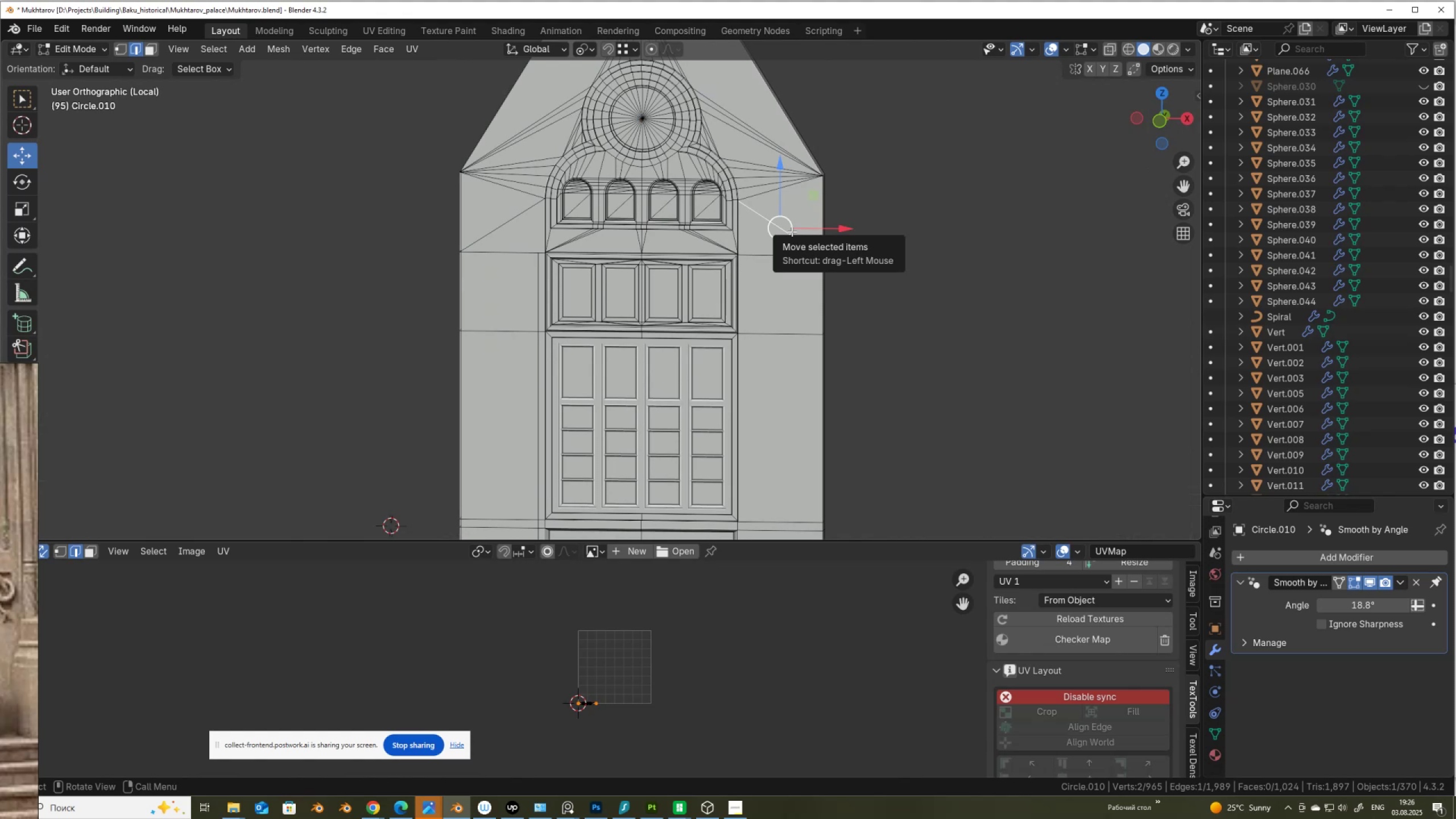 
key(L)
 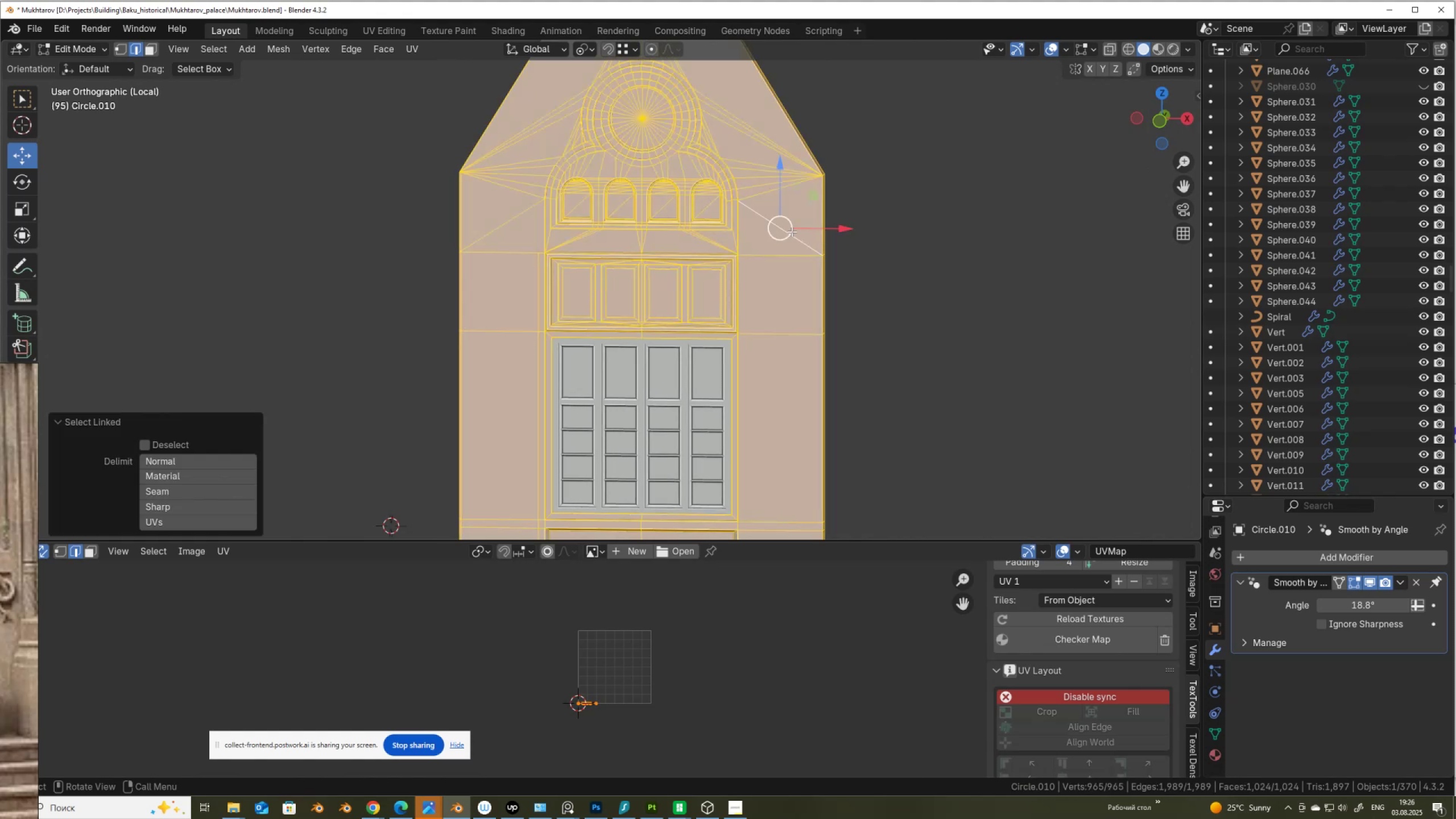 
scroll: coordinate [752, 278], scroll_direction: up, amount: 3.0
 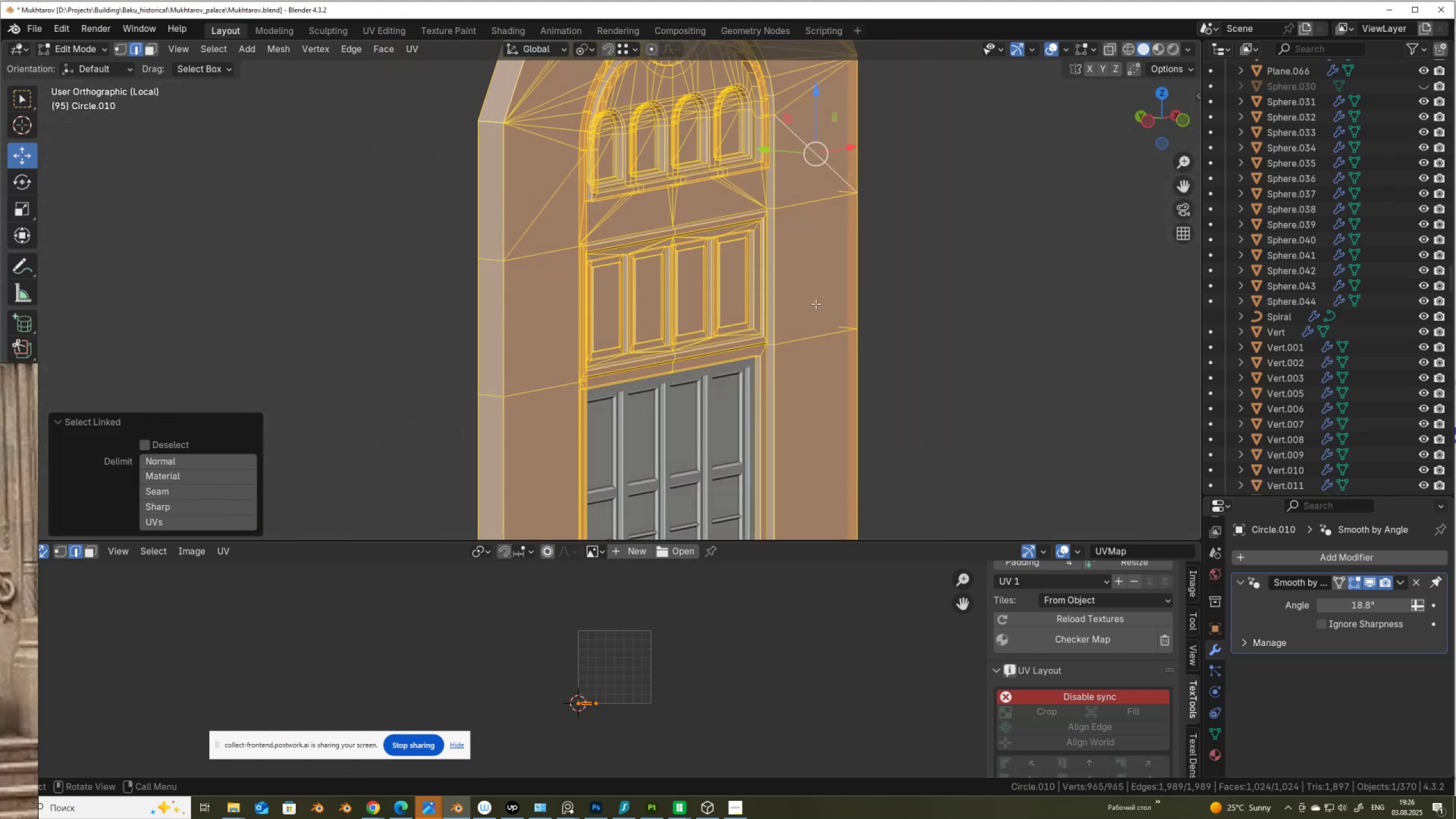 
left_click([481, 264])
 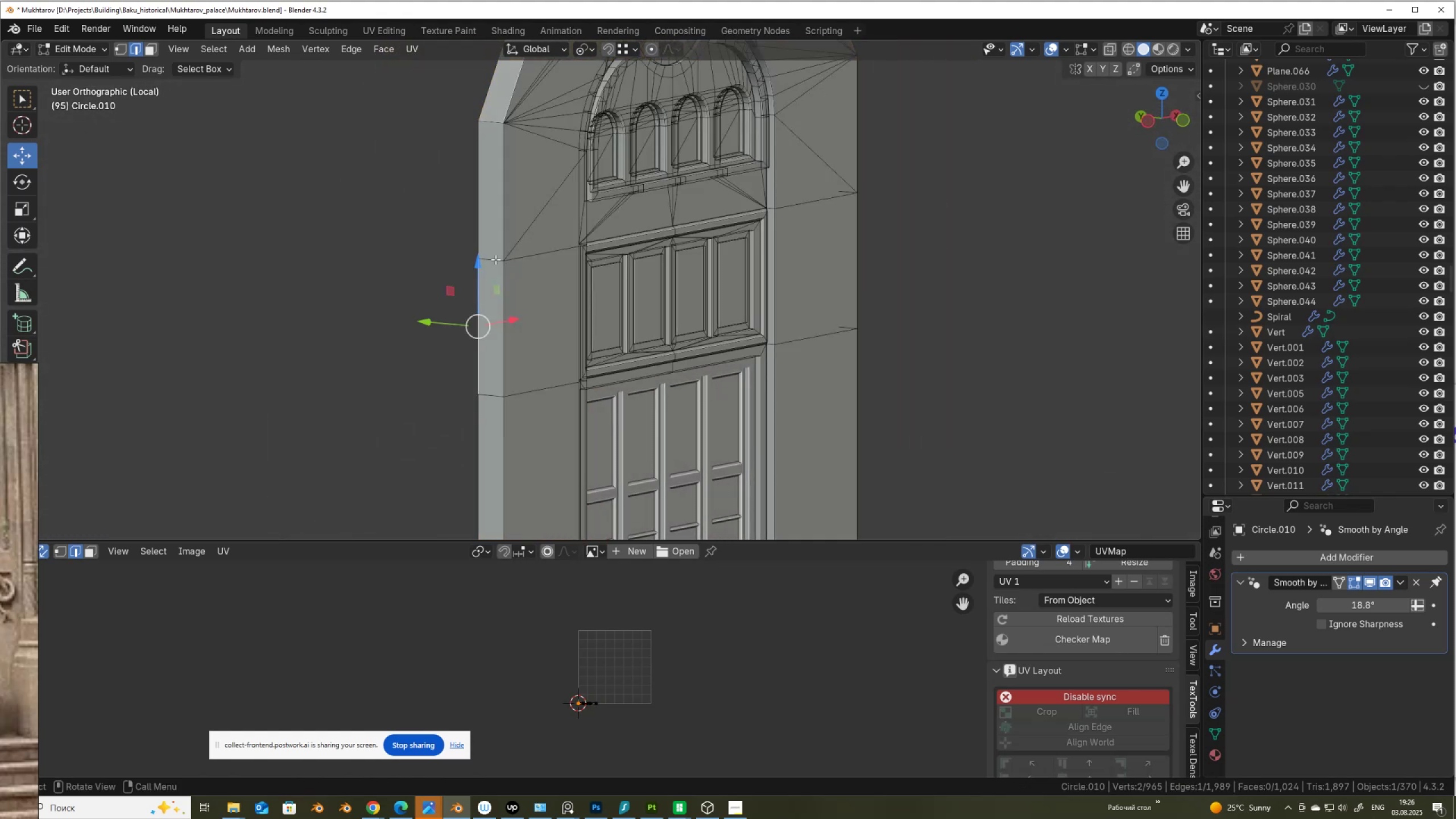 
left_click([495, 259])
 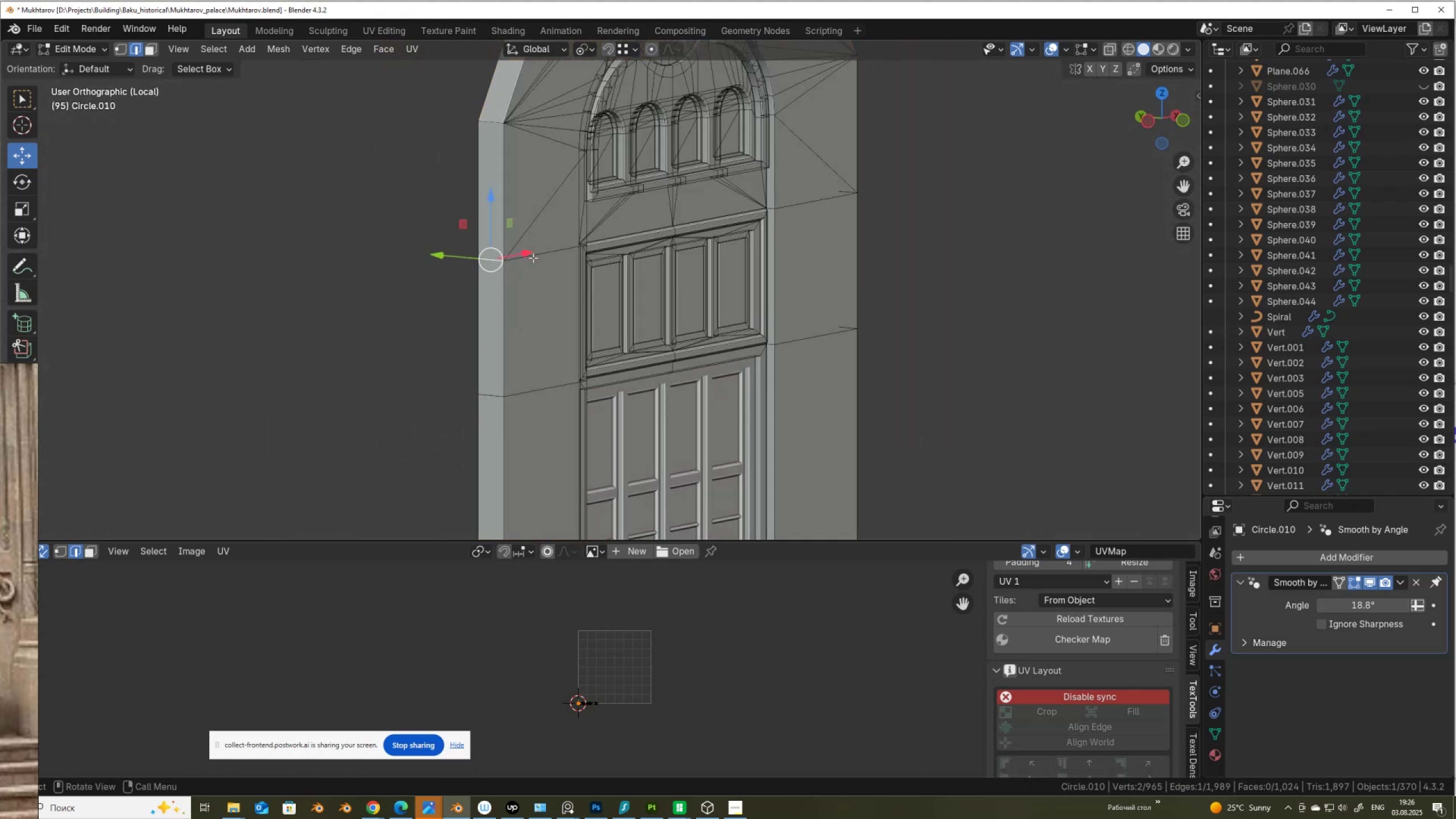 
hold_key(key=ShiftLeft, duration=0.42)
left_click([534, 256])
 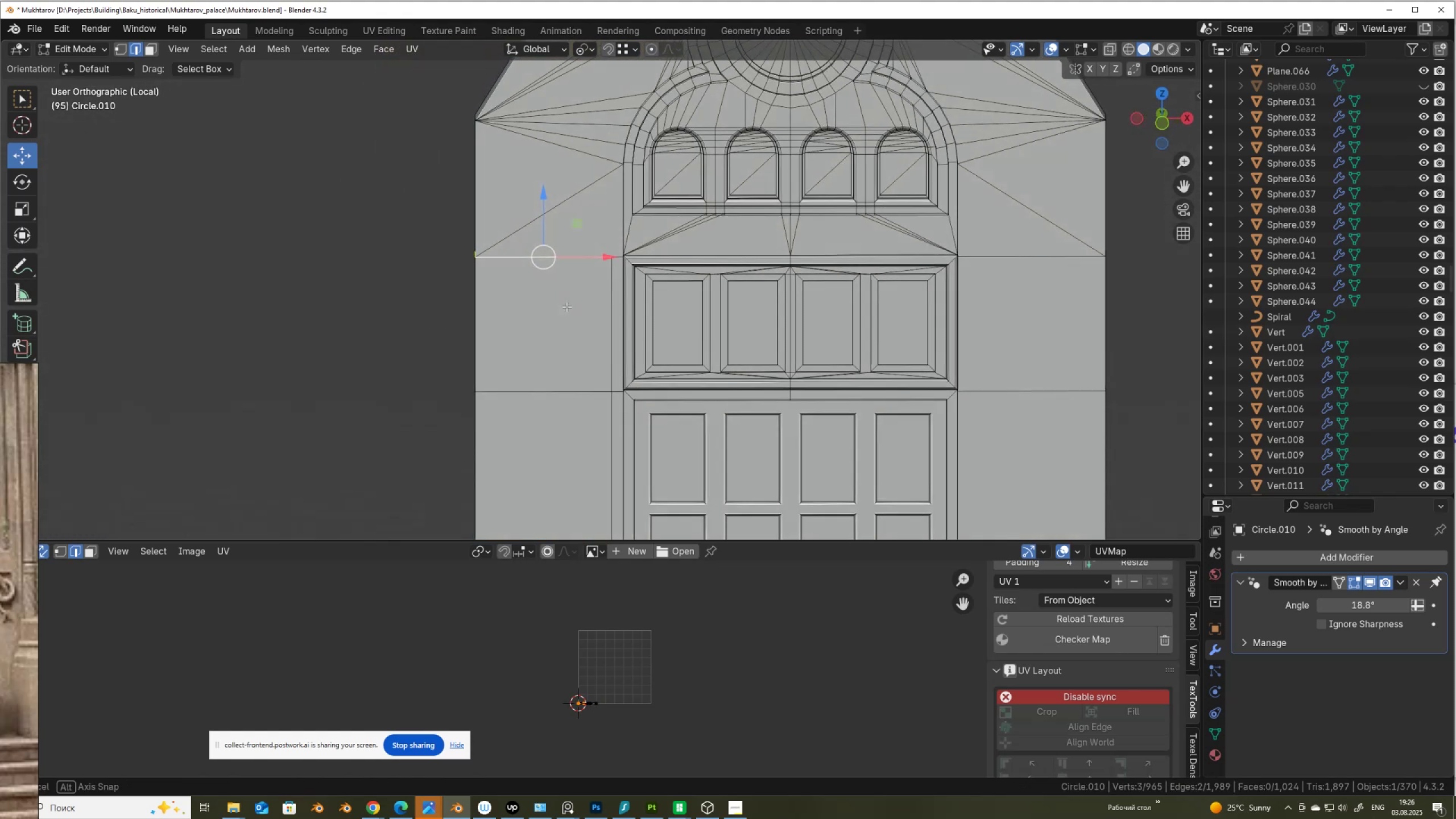 
hold_key(key=ShiftLeft, duration=0.63)
left_click([998, 260])
 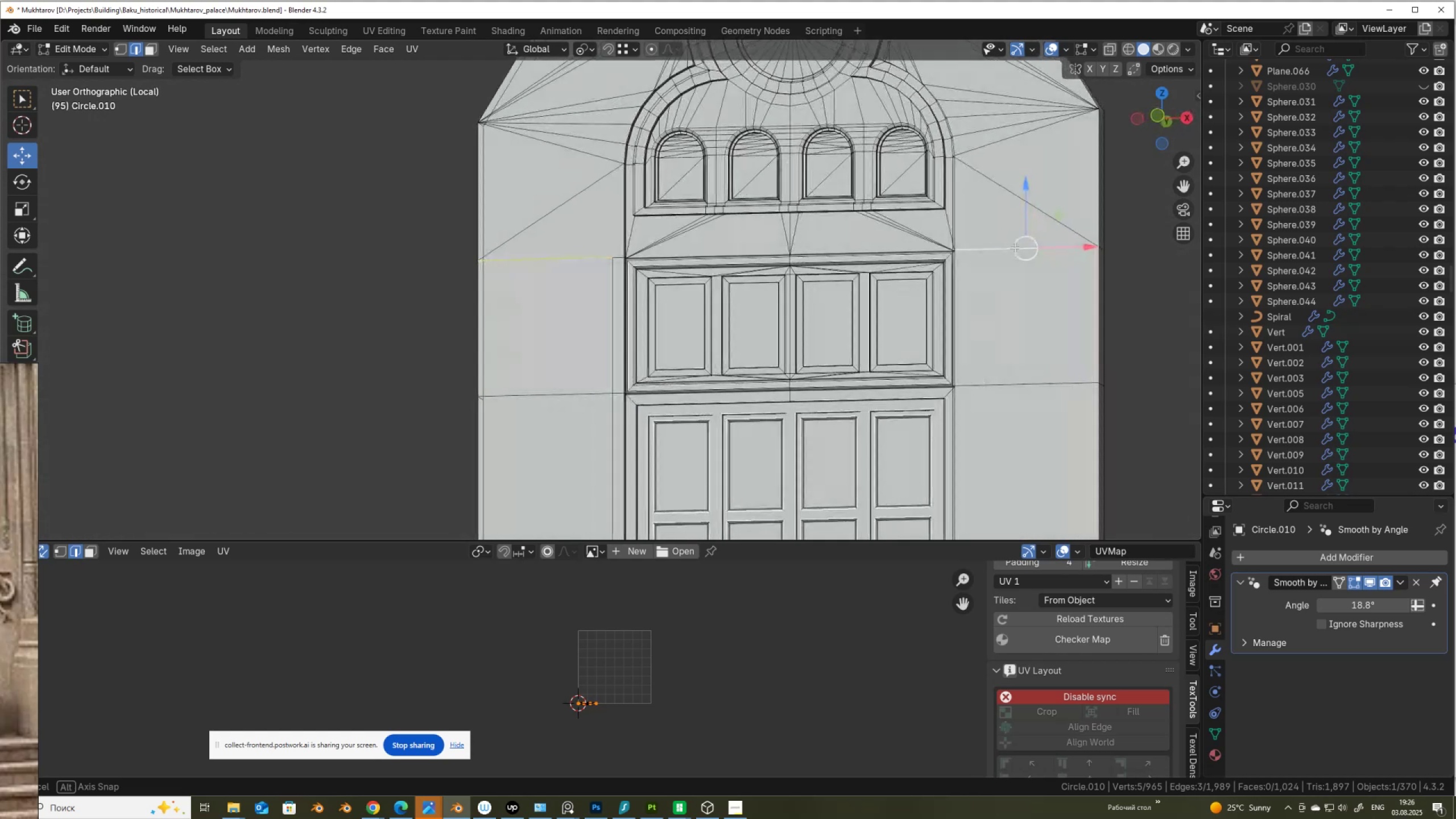 
hold_key(key=AltLeft, duration=0.58)
left_click([614, 331])
 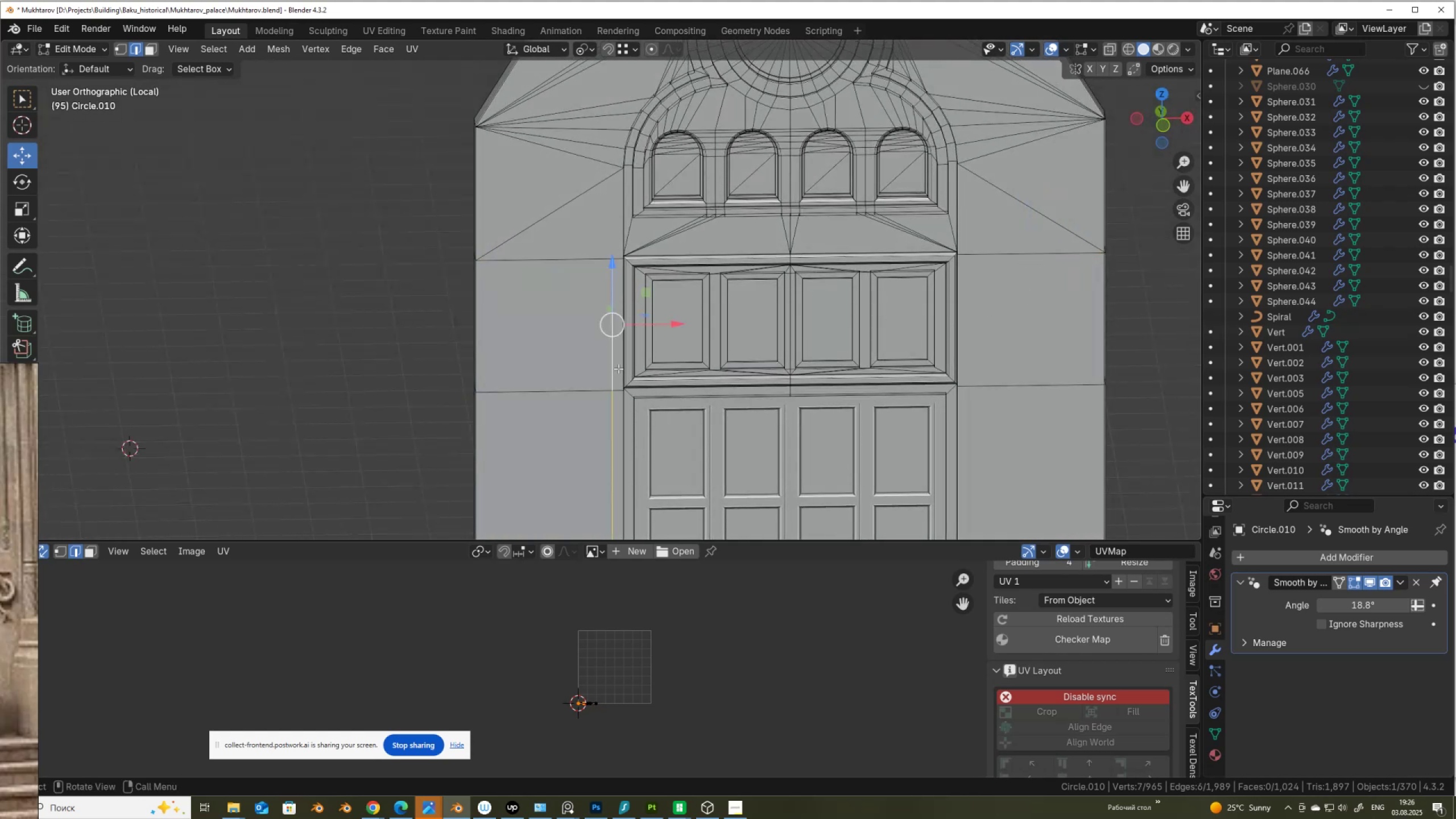 
hold_key(key=ShiftLeft, duration=0.34)
 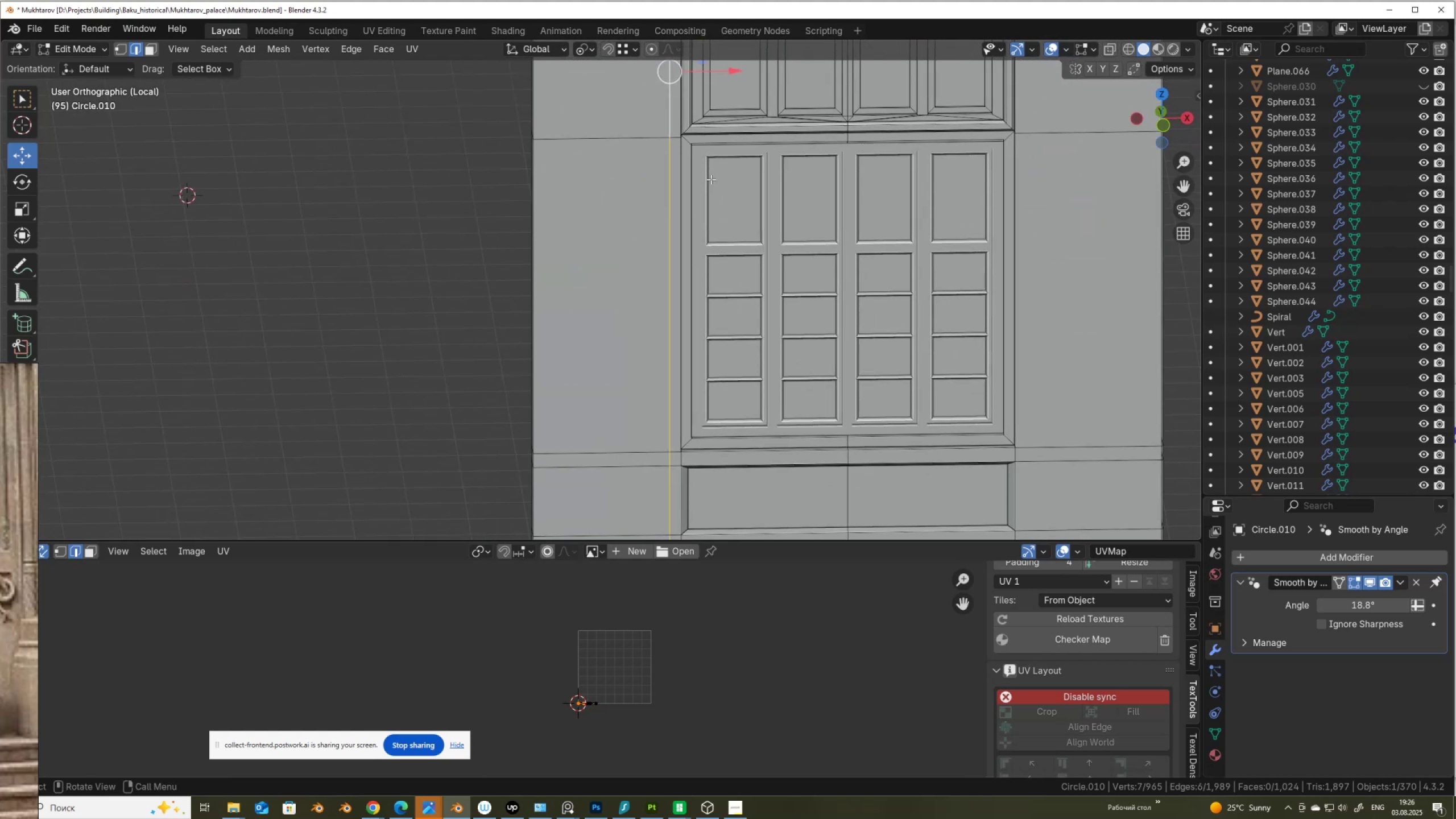 
scroll: coordinate [710, 217], scroll_direction: down, amount: 3.0
 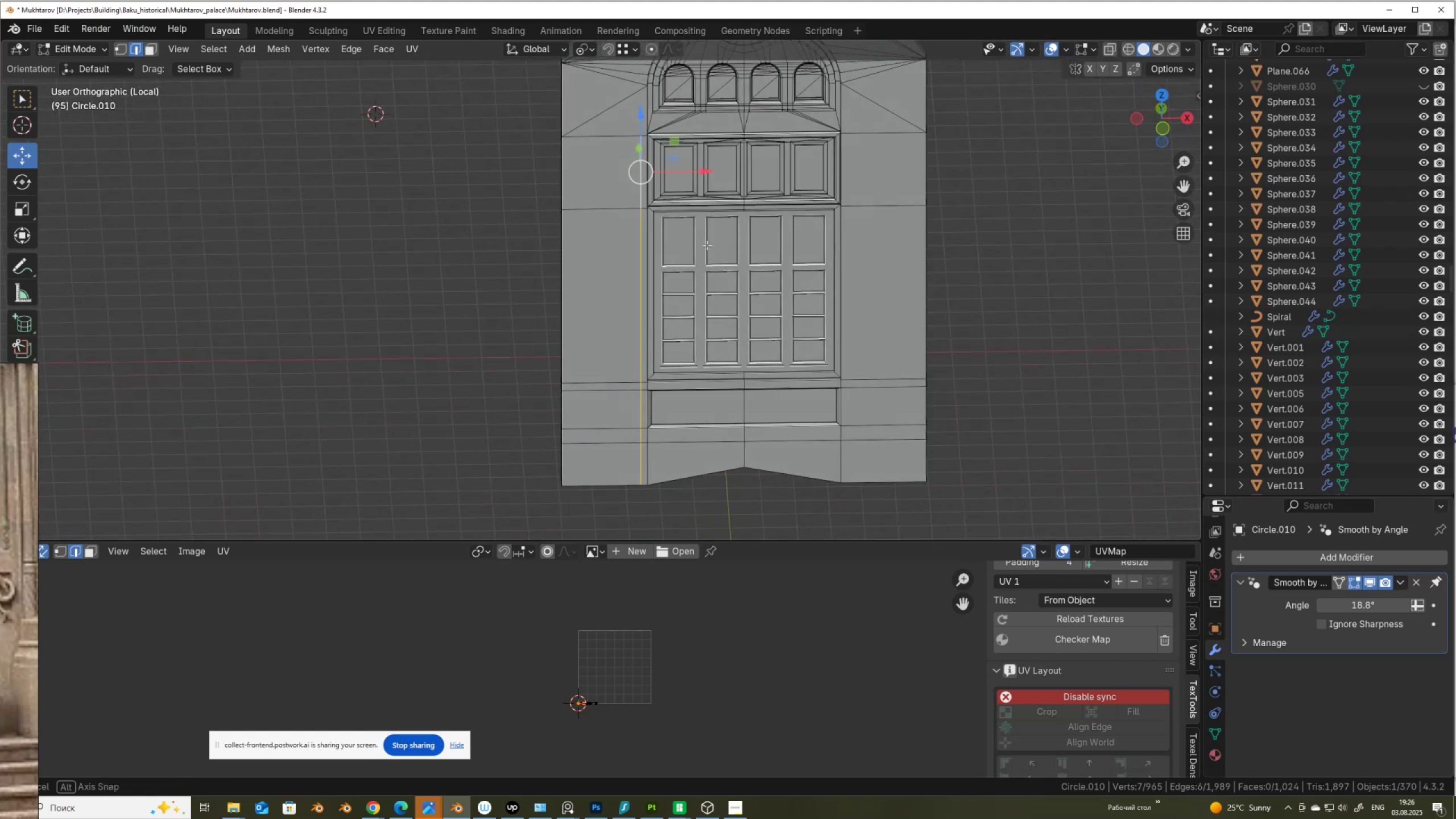 
hold_key(key=ControlLeft, duration=0.35)
 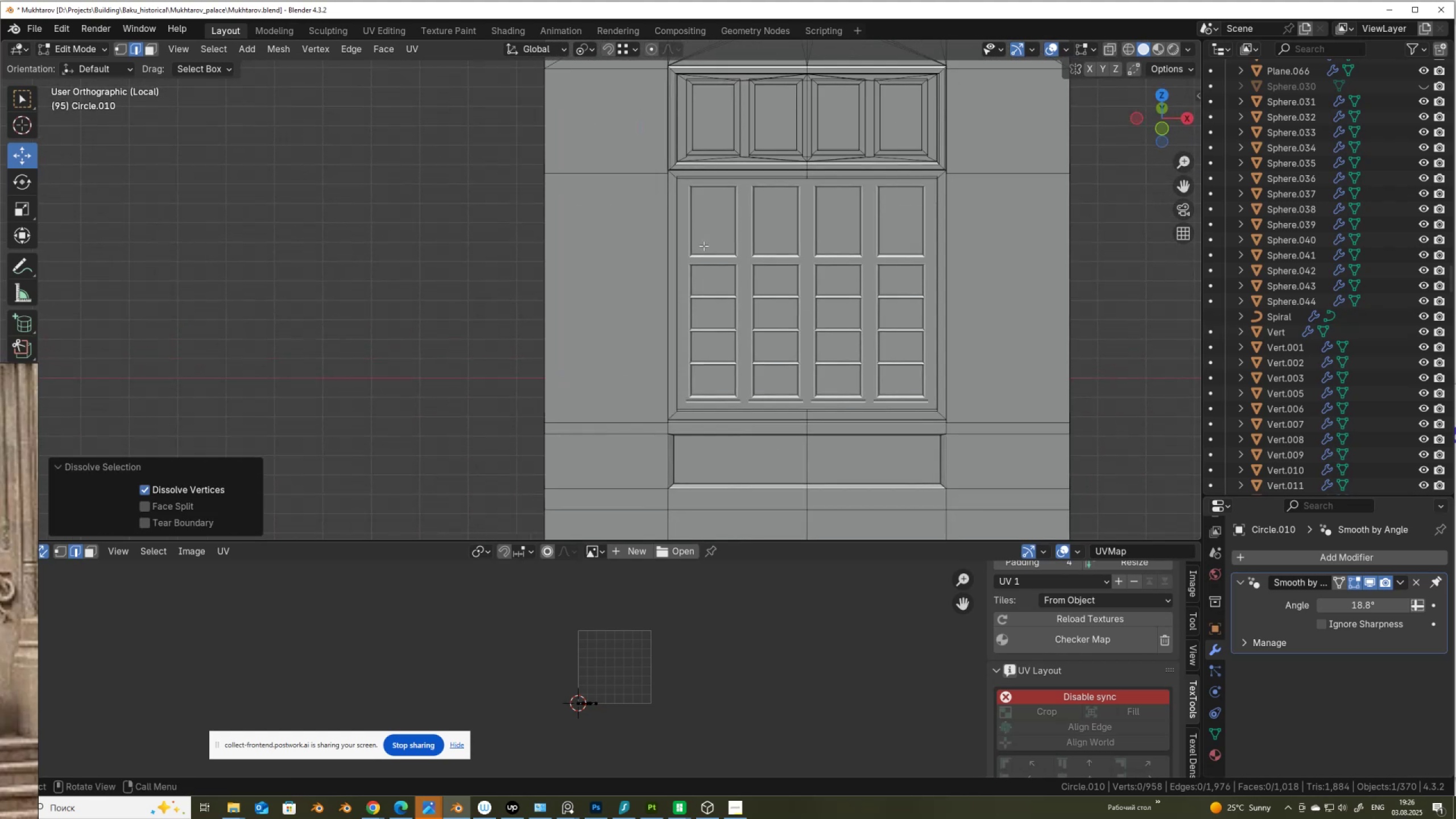 
key(X)
 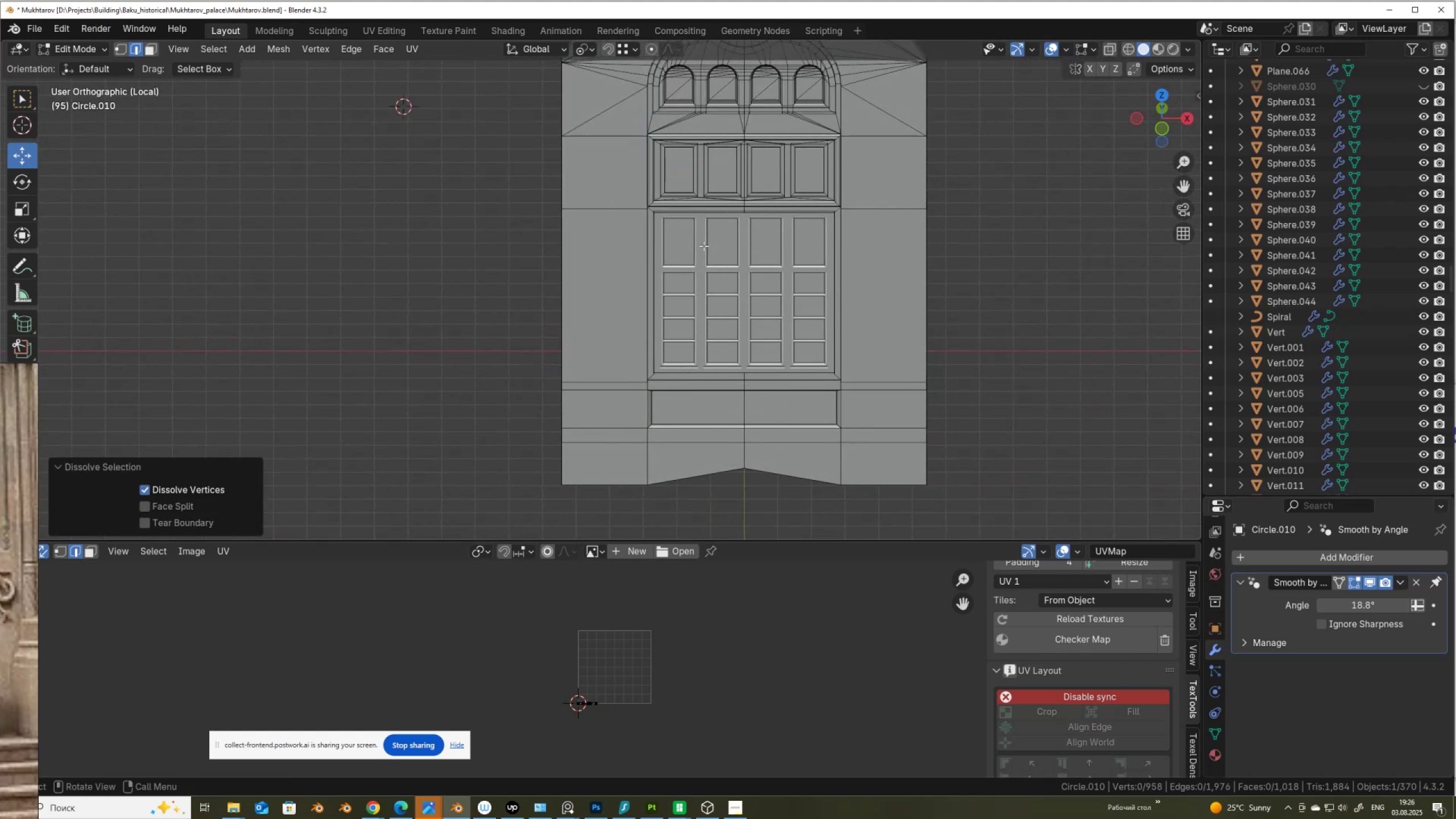 
scroll: coordinate [704, 246], scroll_direction: up, amount: 2.0
 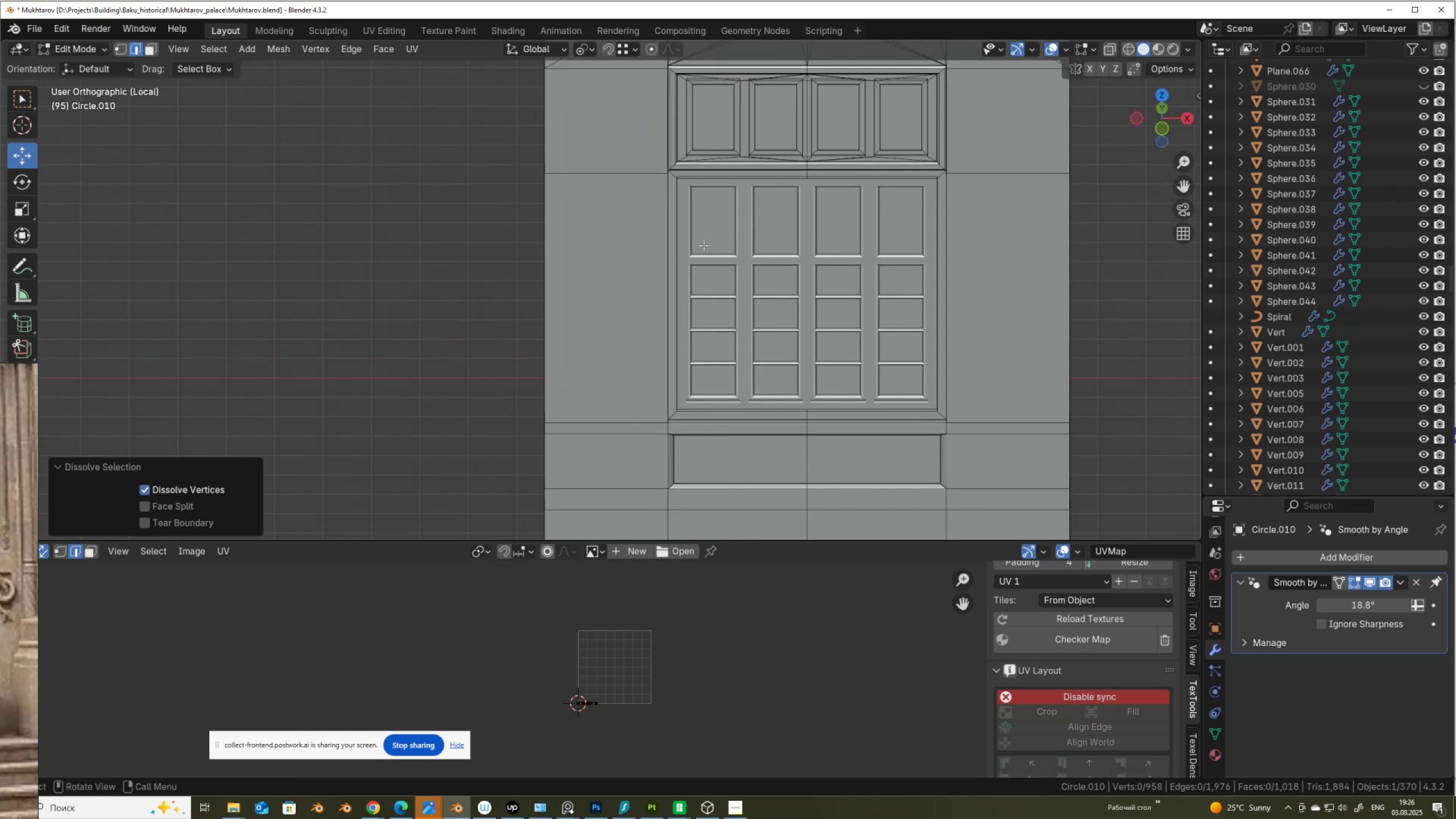 
hold_key(key=ShiftLeft, duration=0.46)
 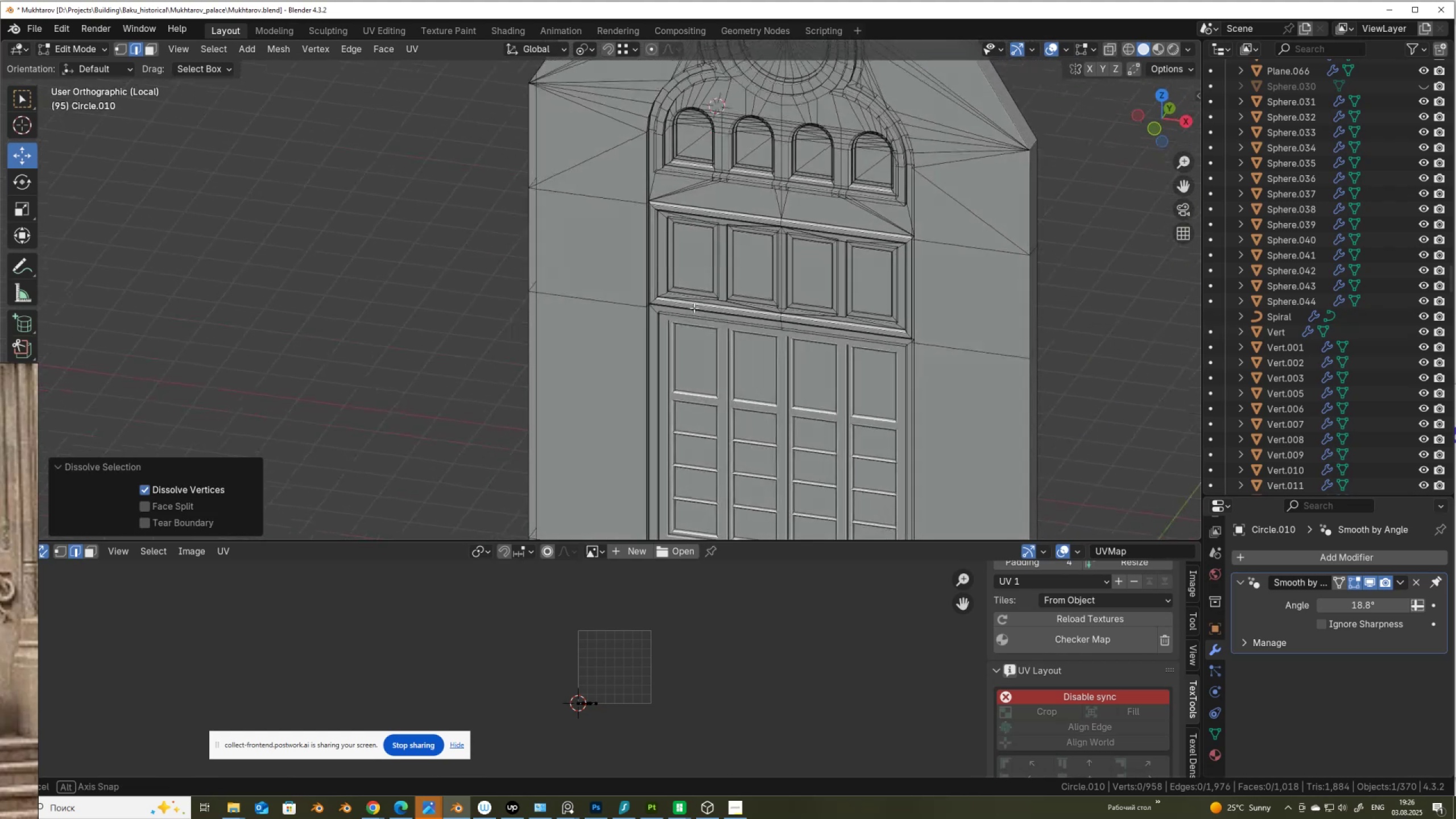 
hold_key(key=ShiftLeft, duration=0.66)
scroll: coordinate [731, 272], scroll_direction: up, amount: 9.0
 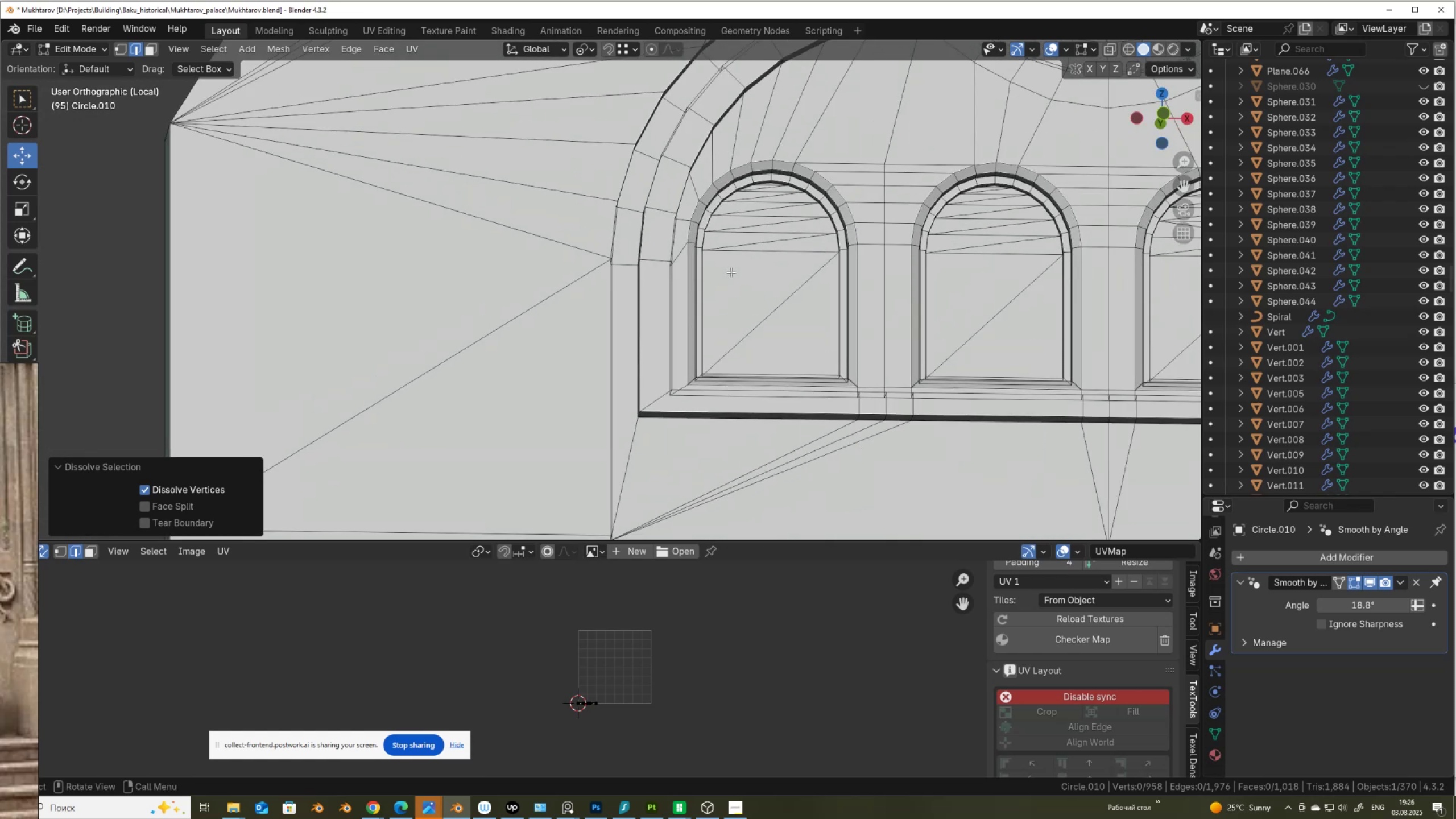 
key(3)
 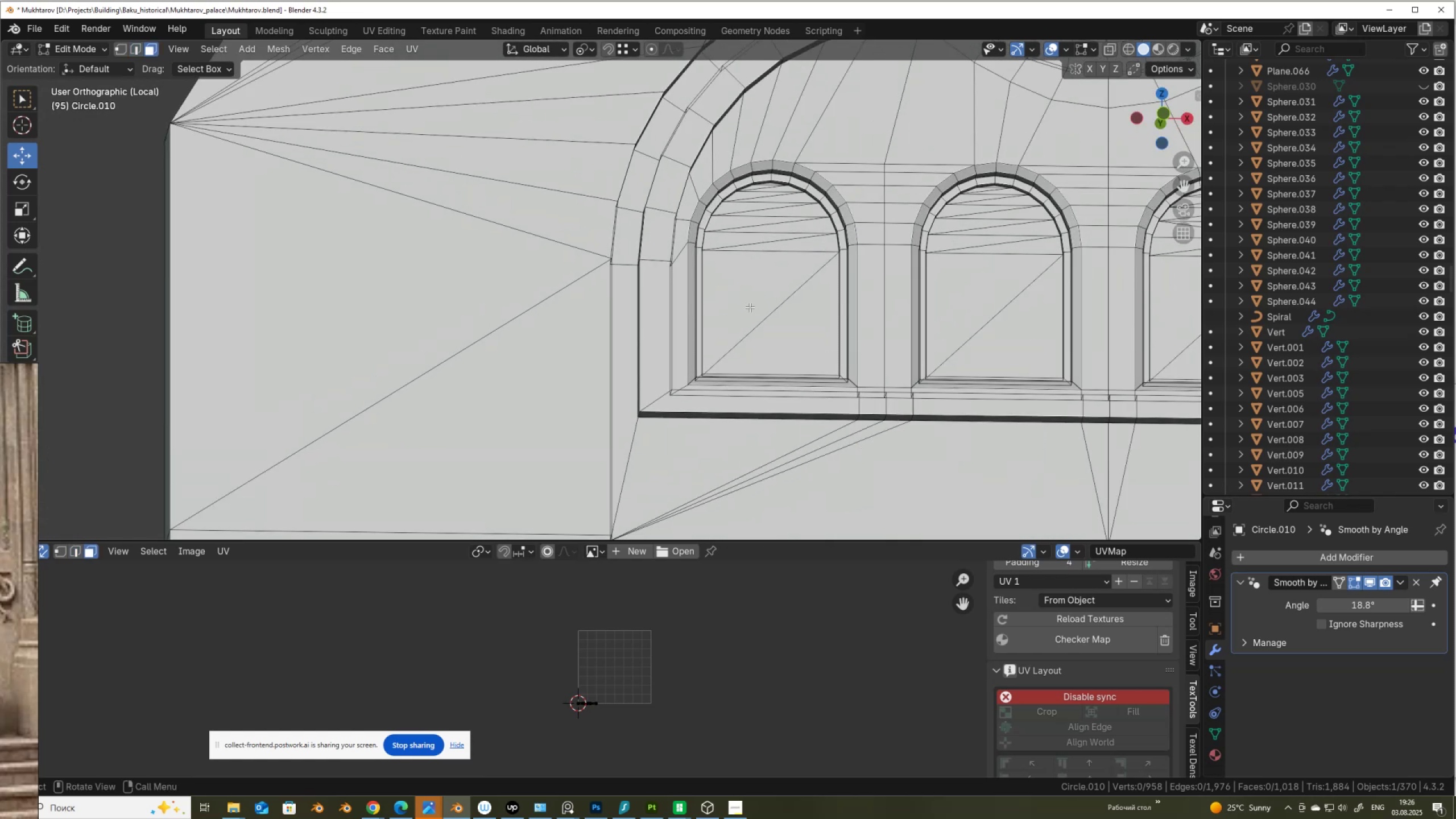 
left_click([750, 307])
 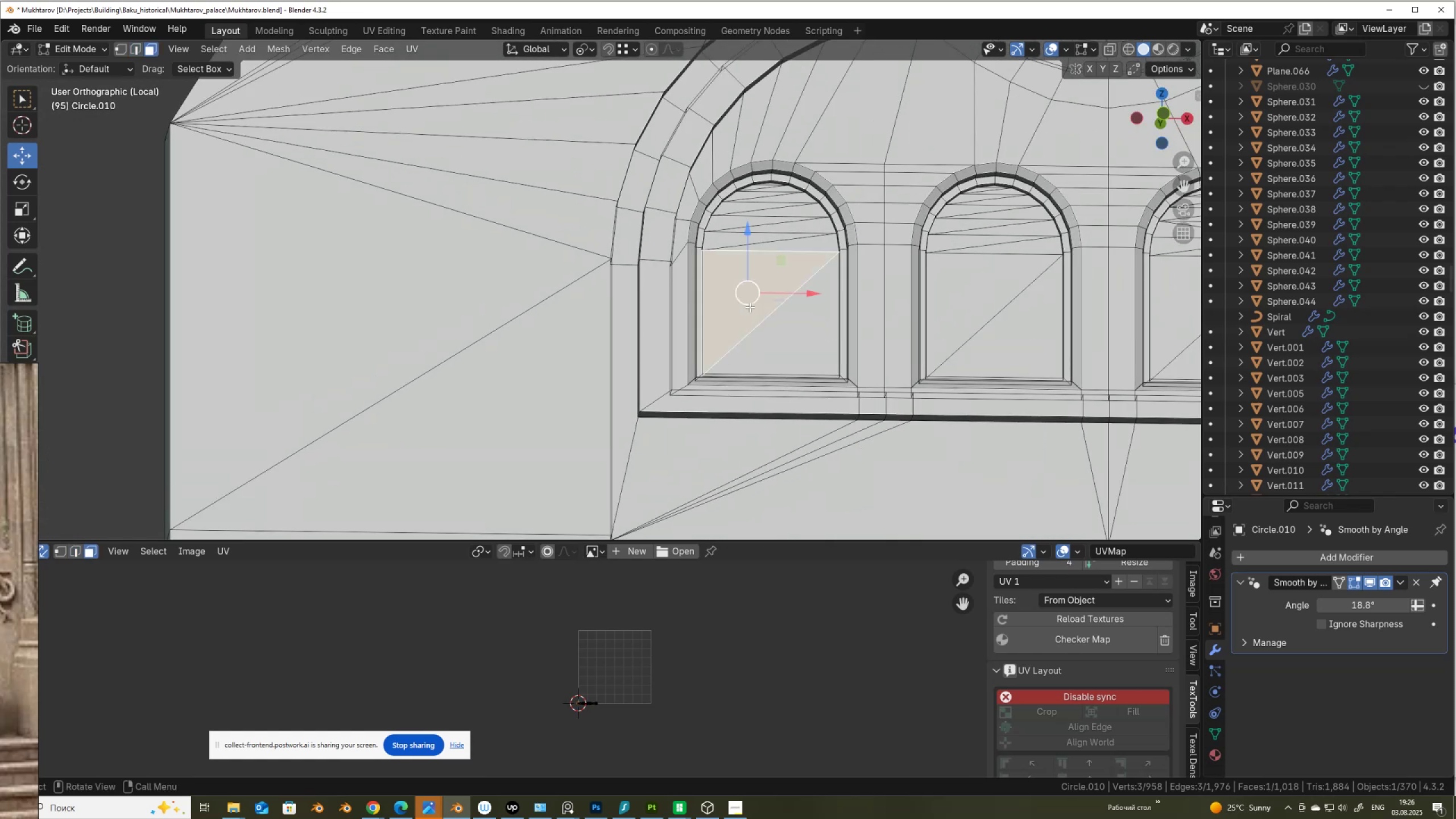 
key(Shift+G)
 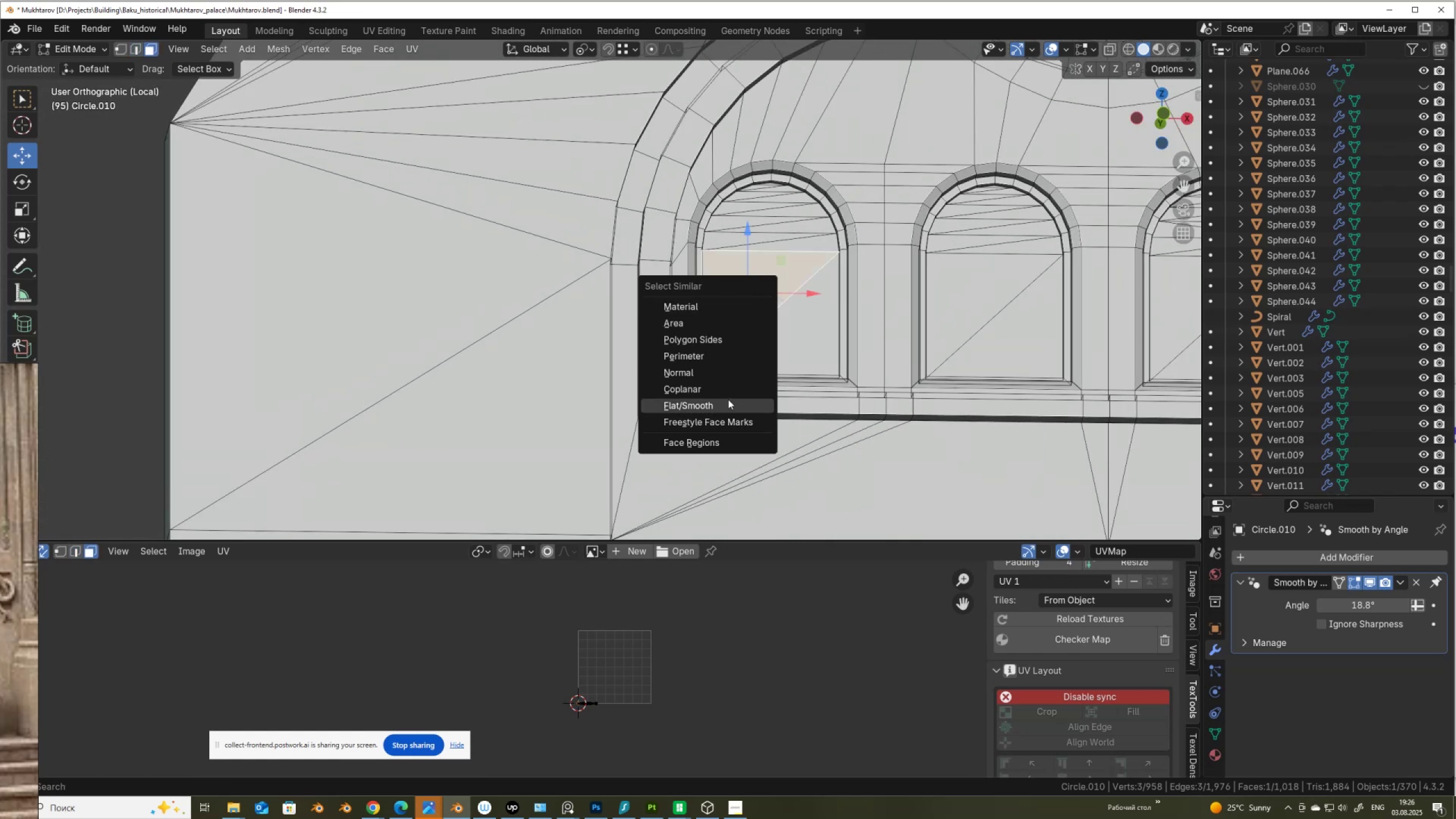 
left_click([731, 392])
 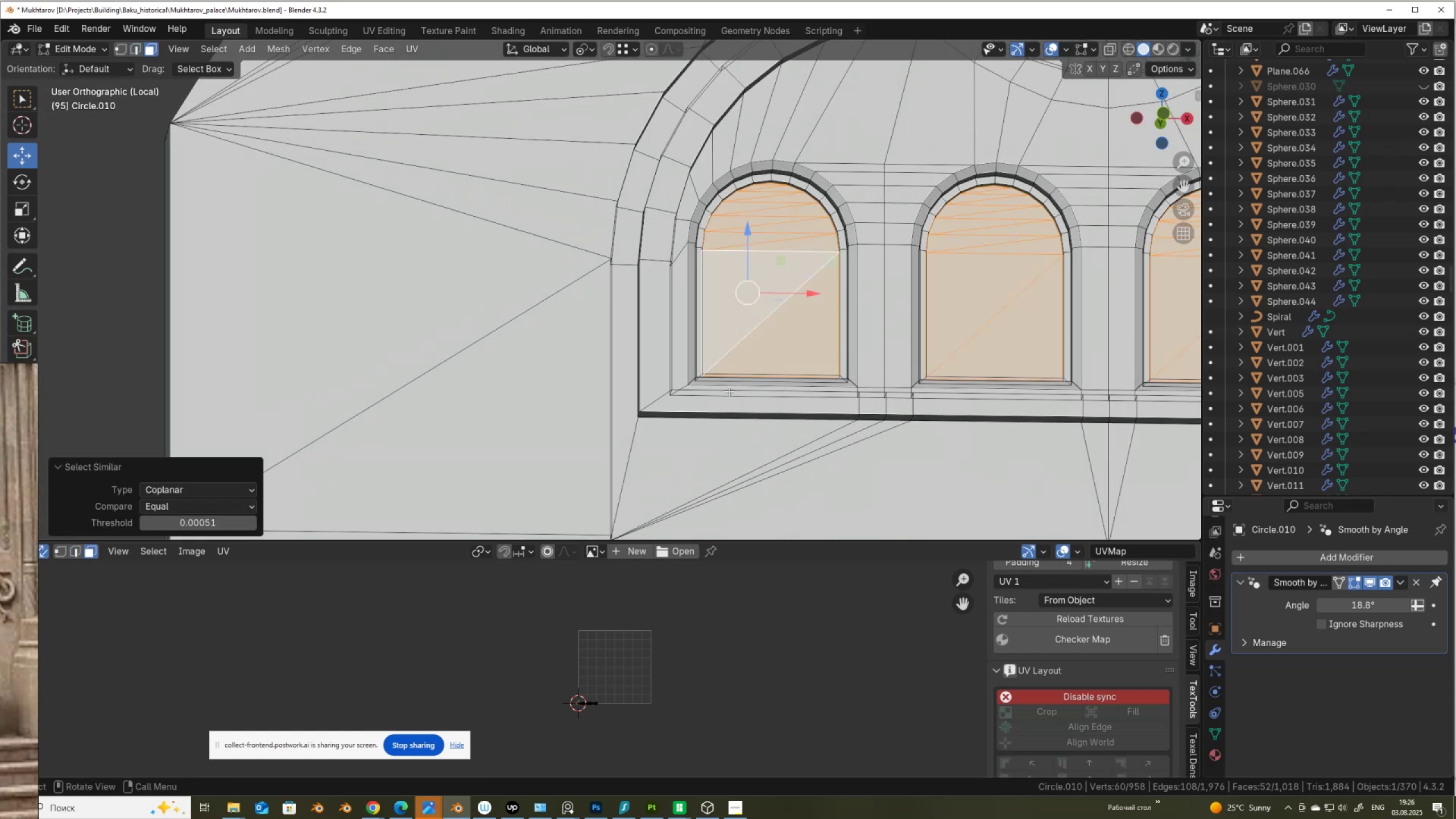 
scroll: coordinate [718, 355], scroll_direction: down, amount: 6.0
 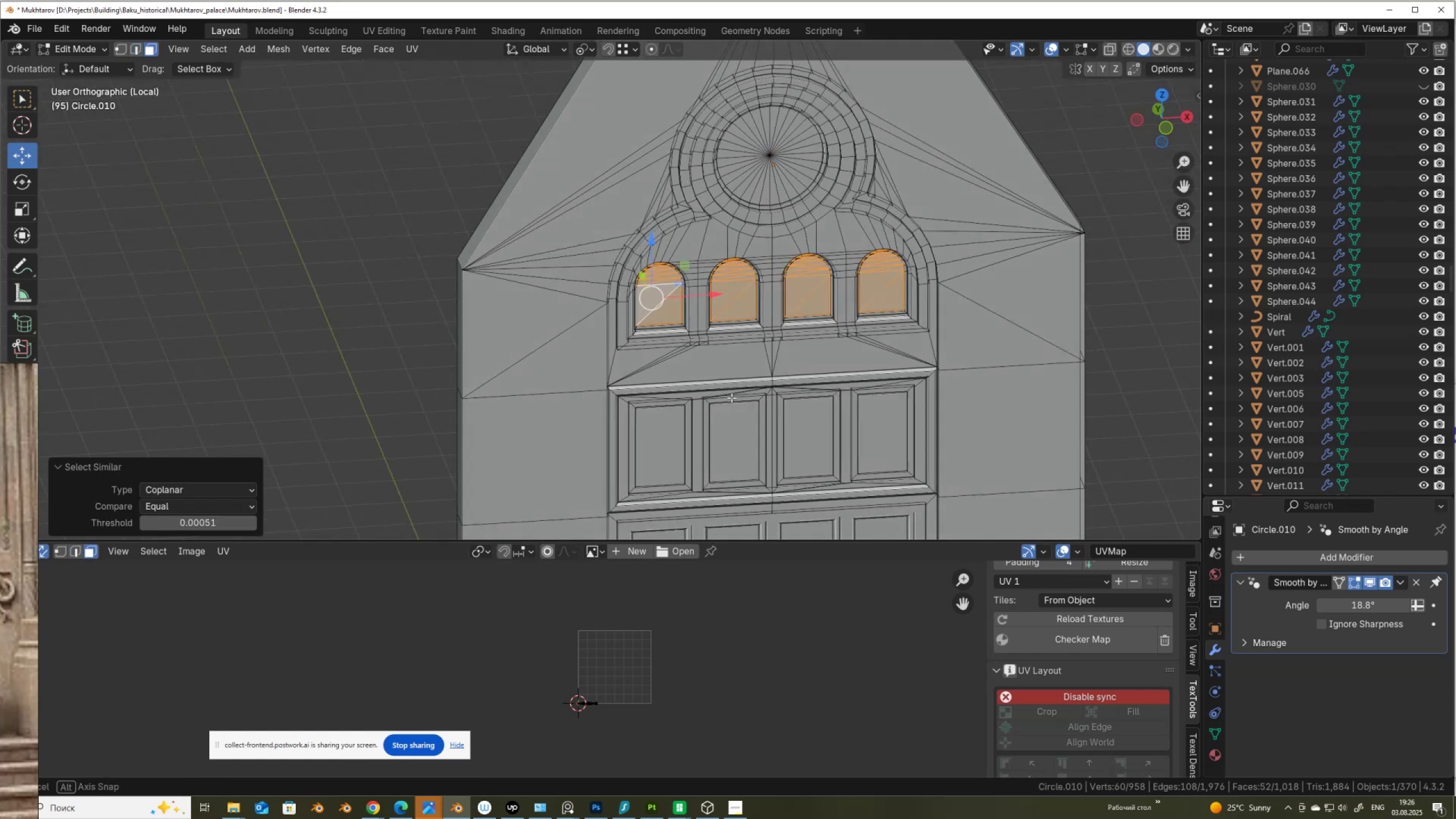 
hold_key(key=ShiftLeft, duration=0.93)
 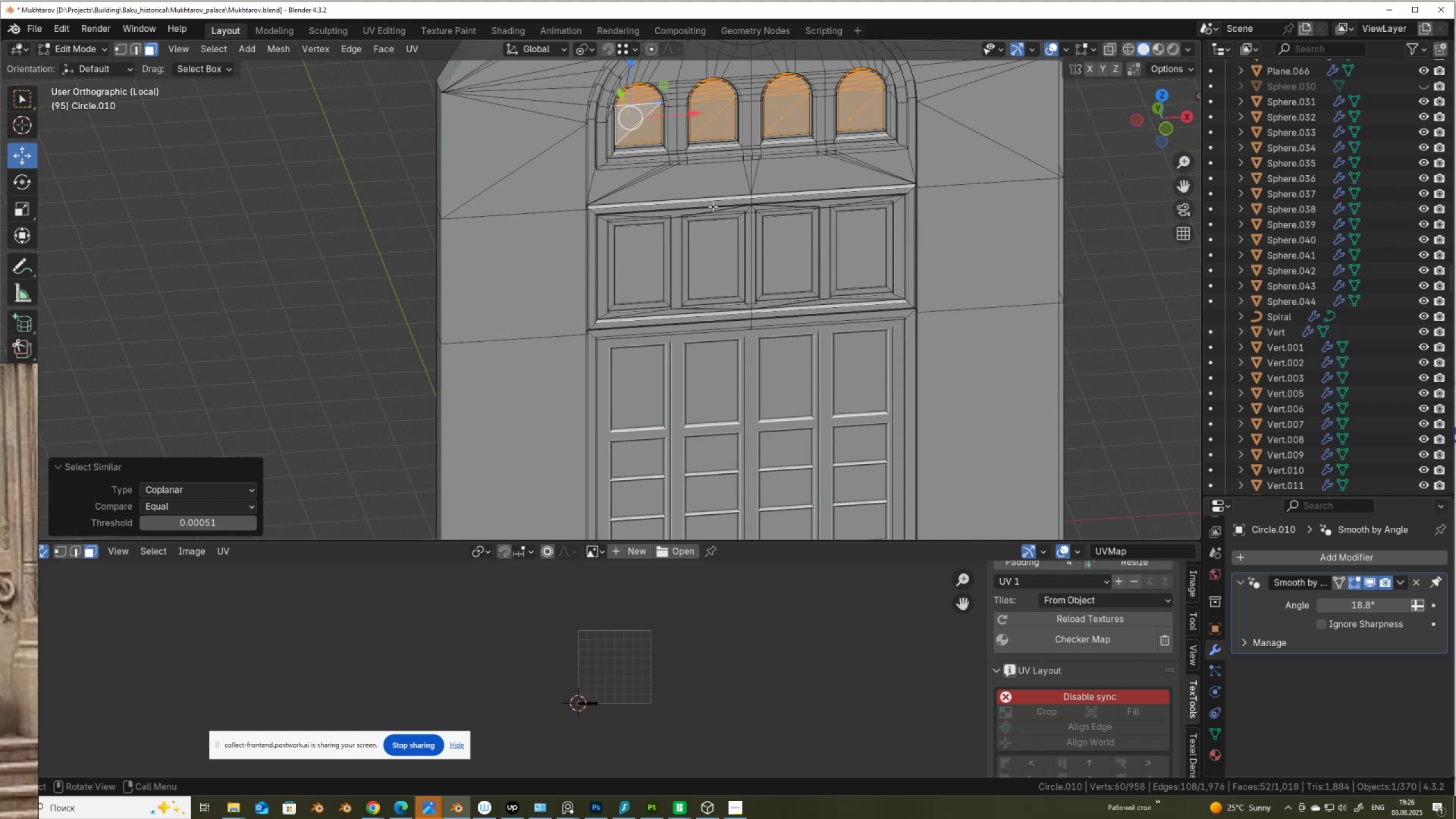 
scroll: coordinate [713, 206], scroll_direction: down, amount: 2.0
 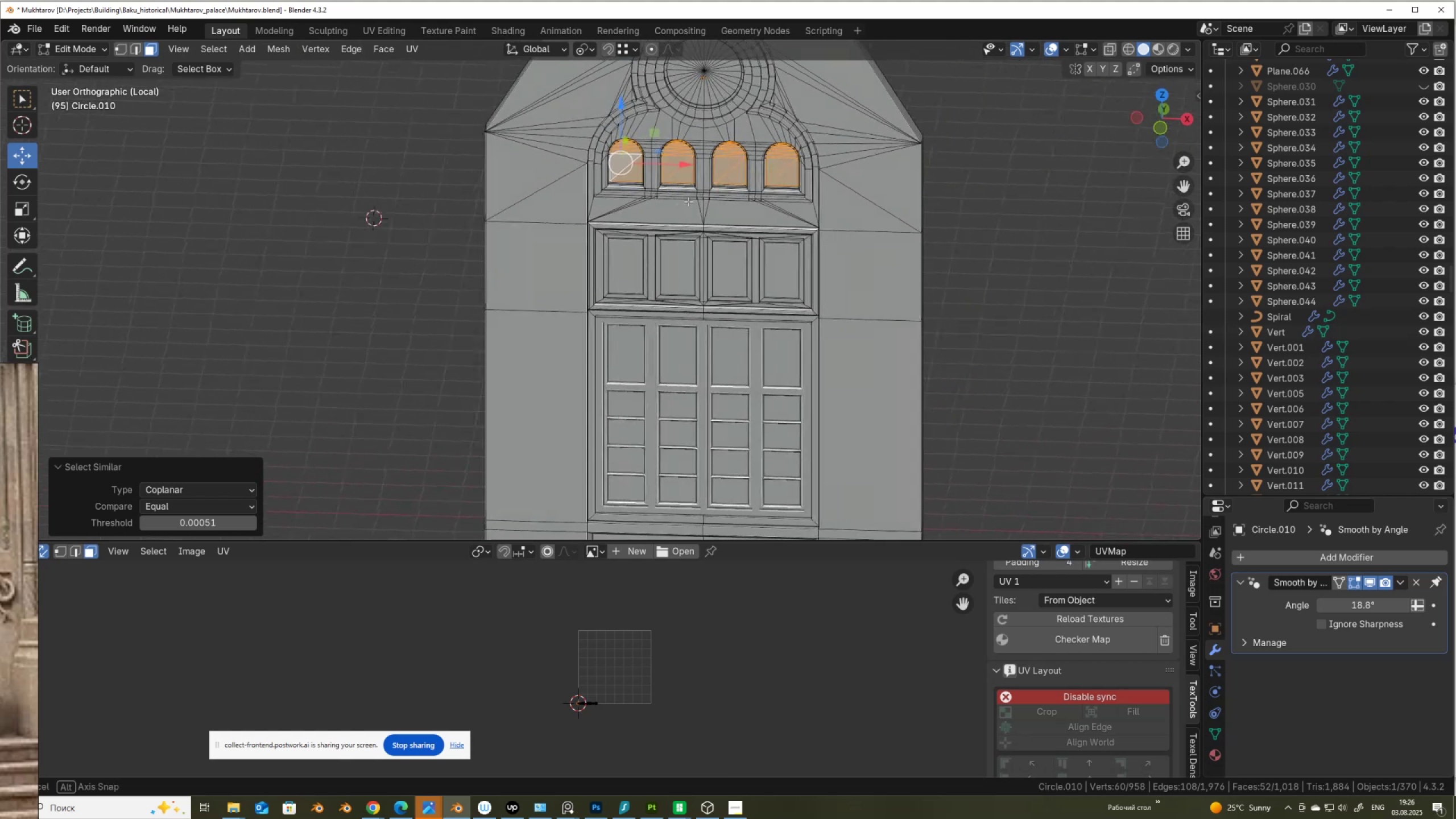 
scroll: coordinate [692, 201], scroll_direction: up, amount: 3.0
 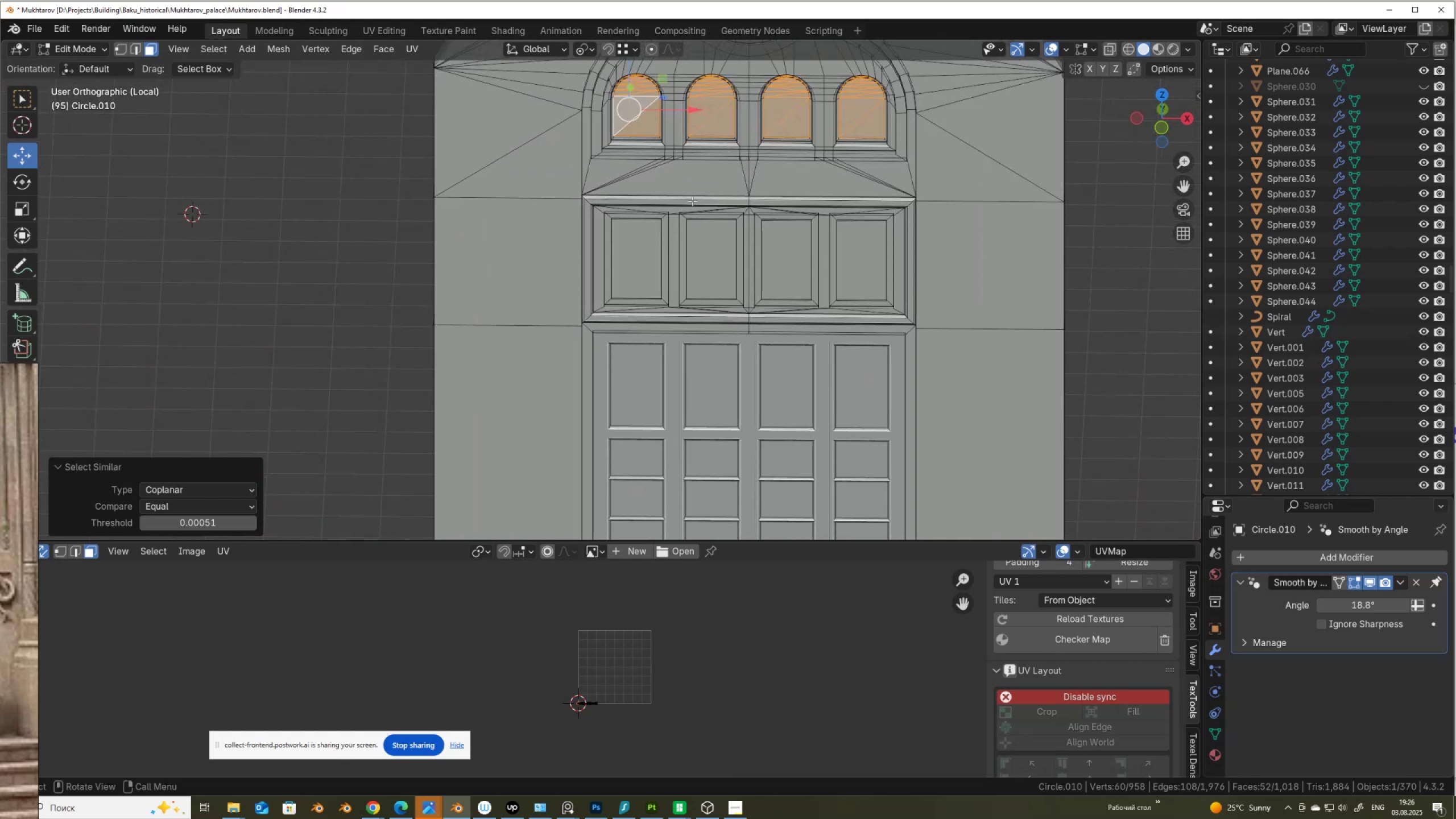 
wait(6.04)
 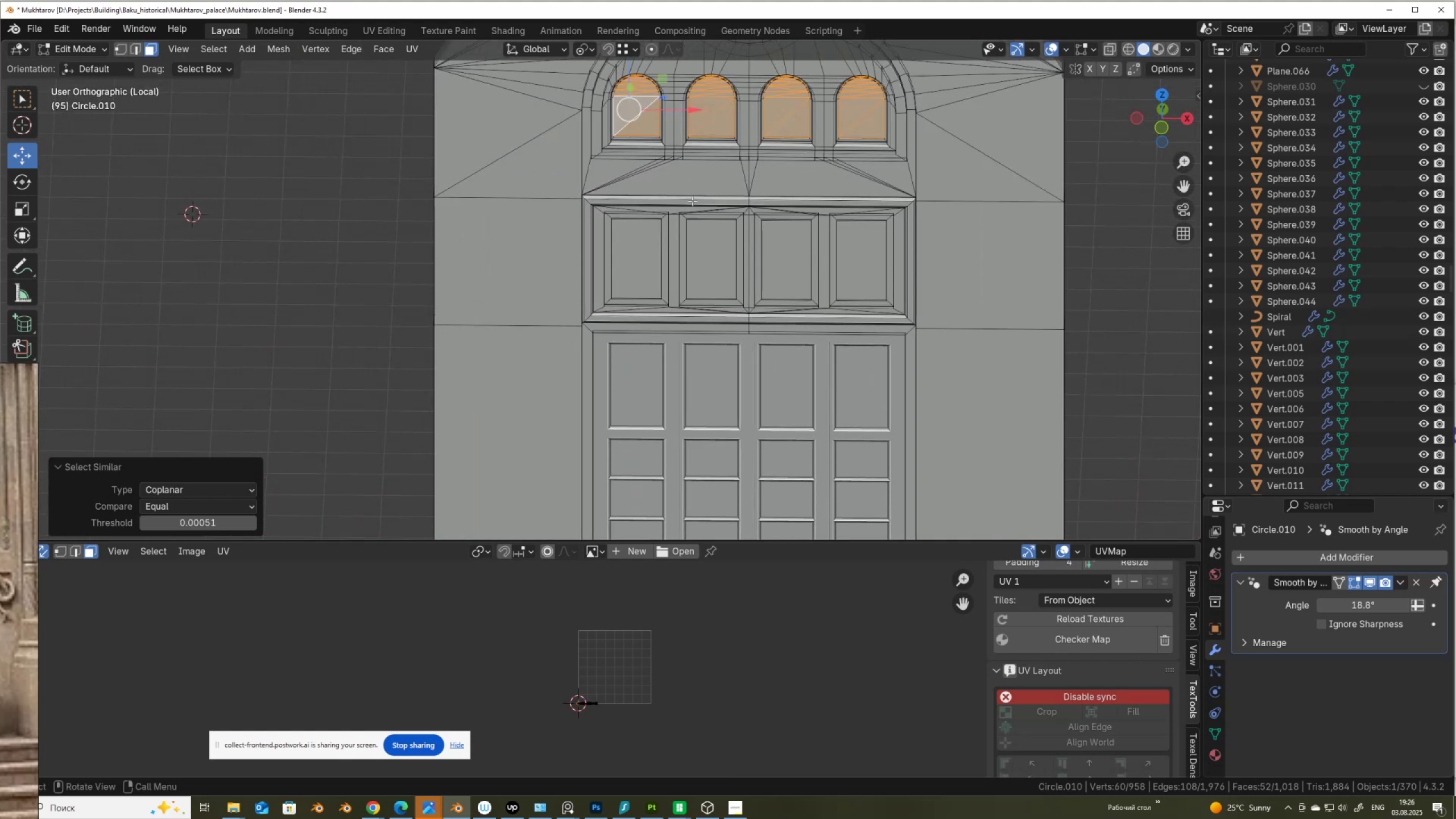 
left_click([387, 315])
 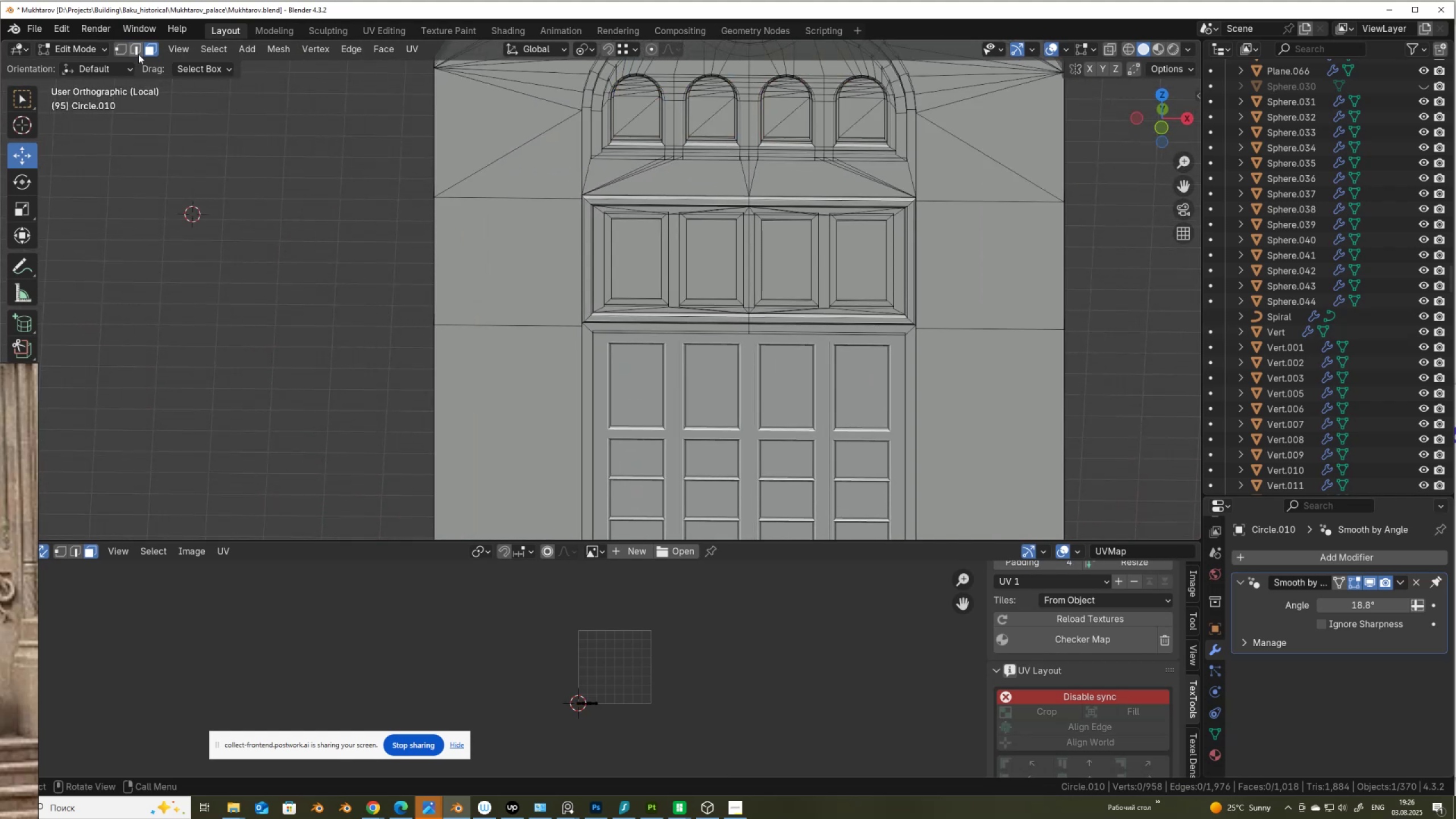 
left_click([135, 51])
 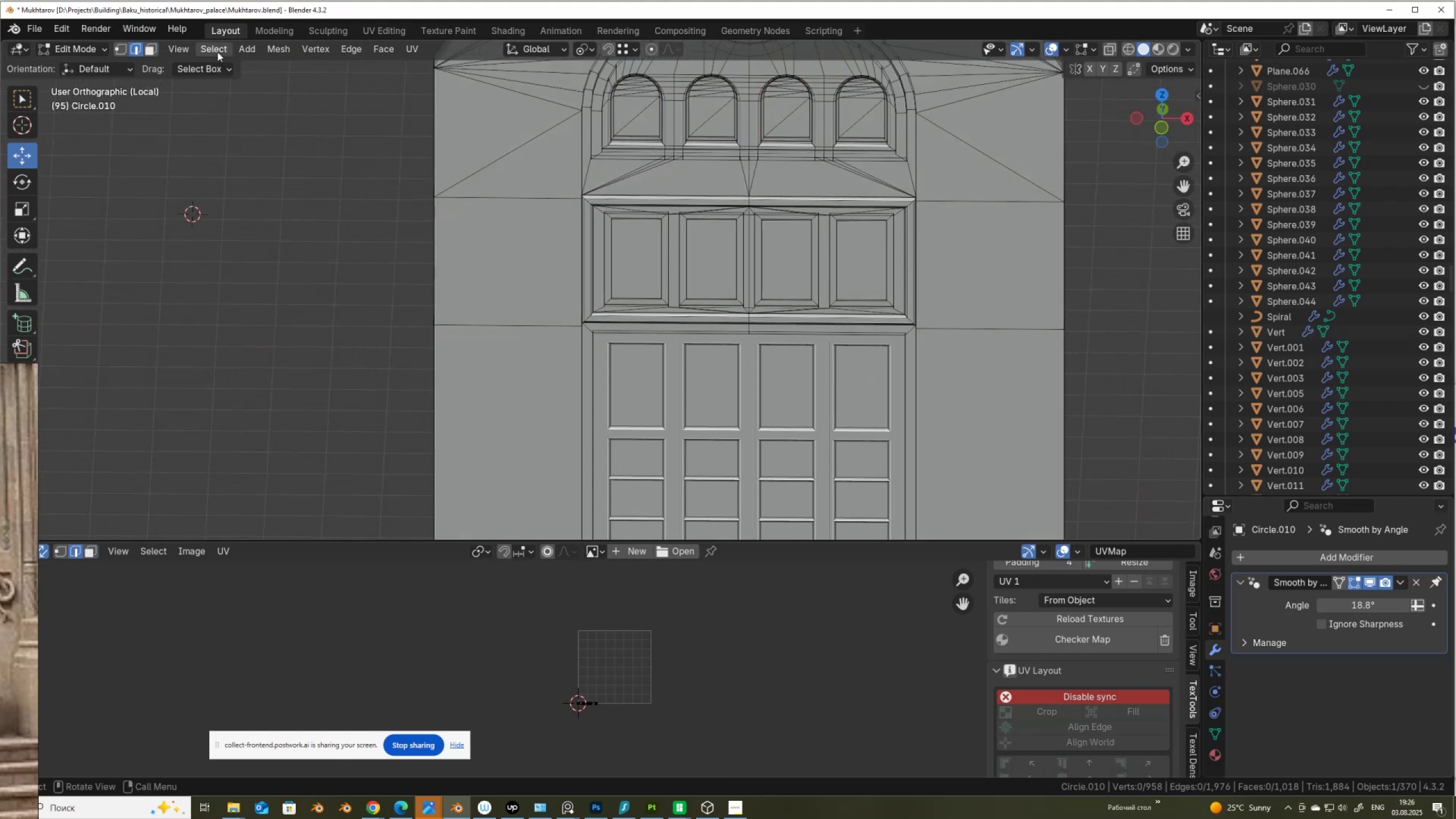 
left_click([217, 51])
 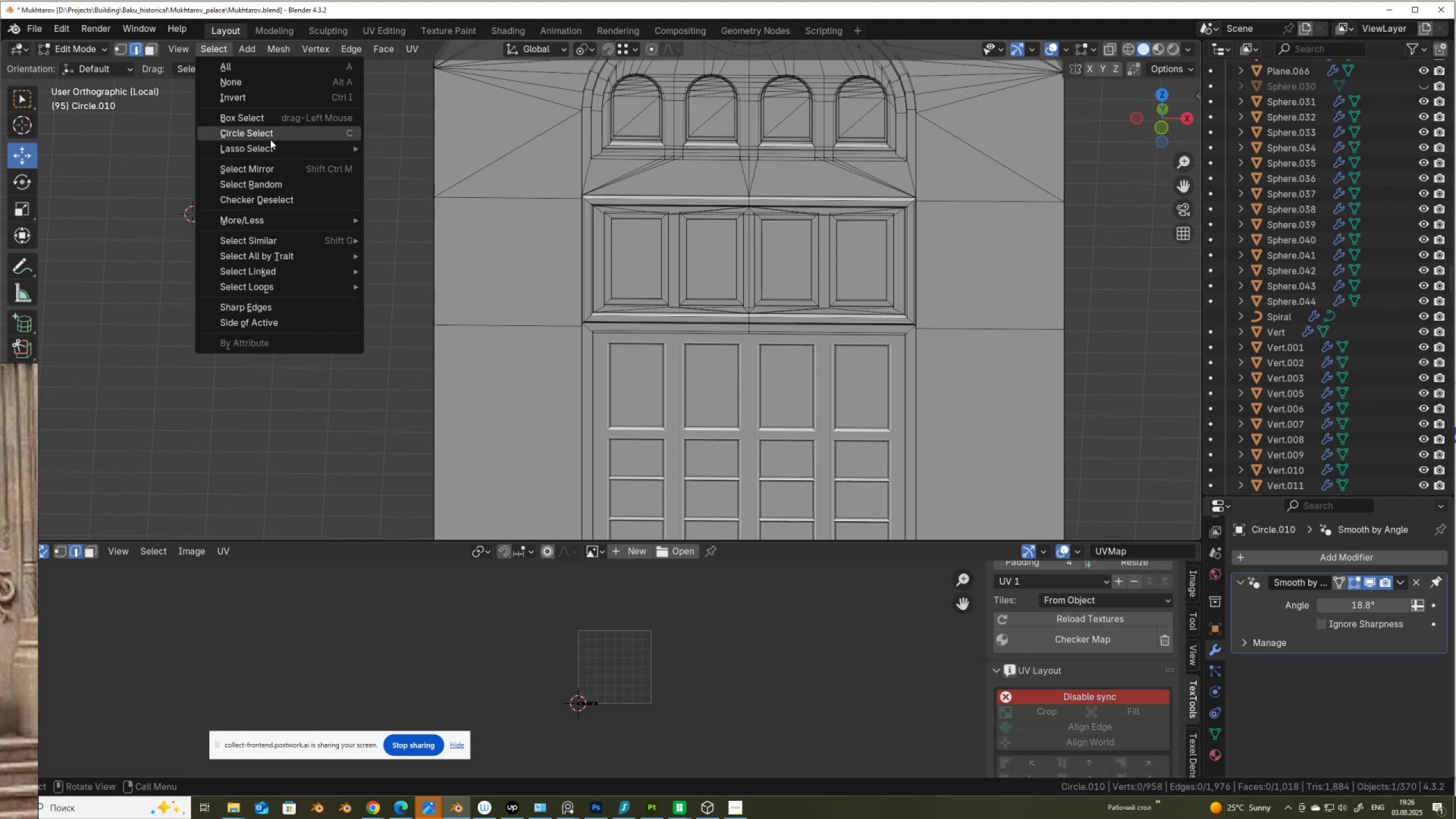 
left_click([274, 310])
 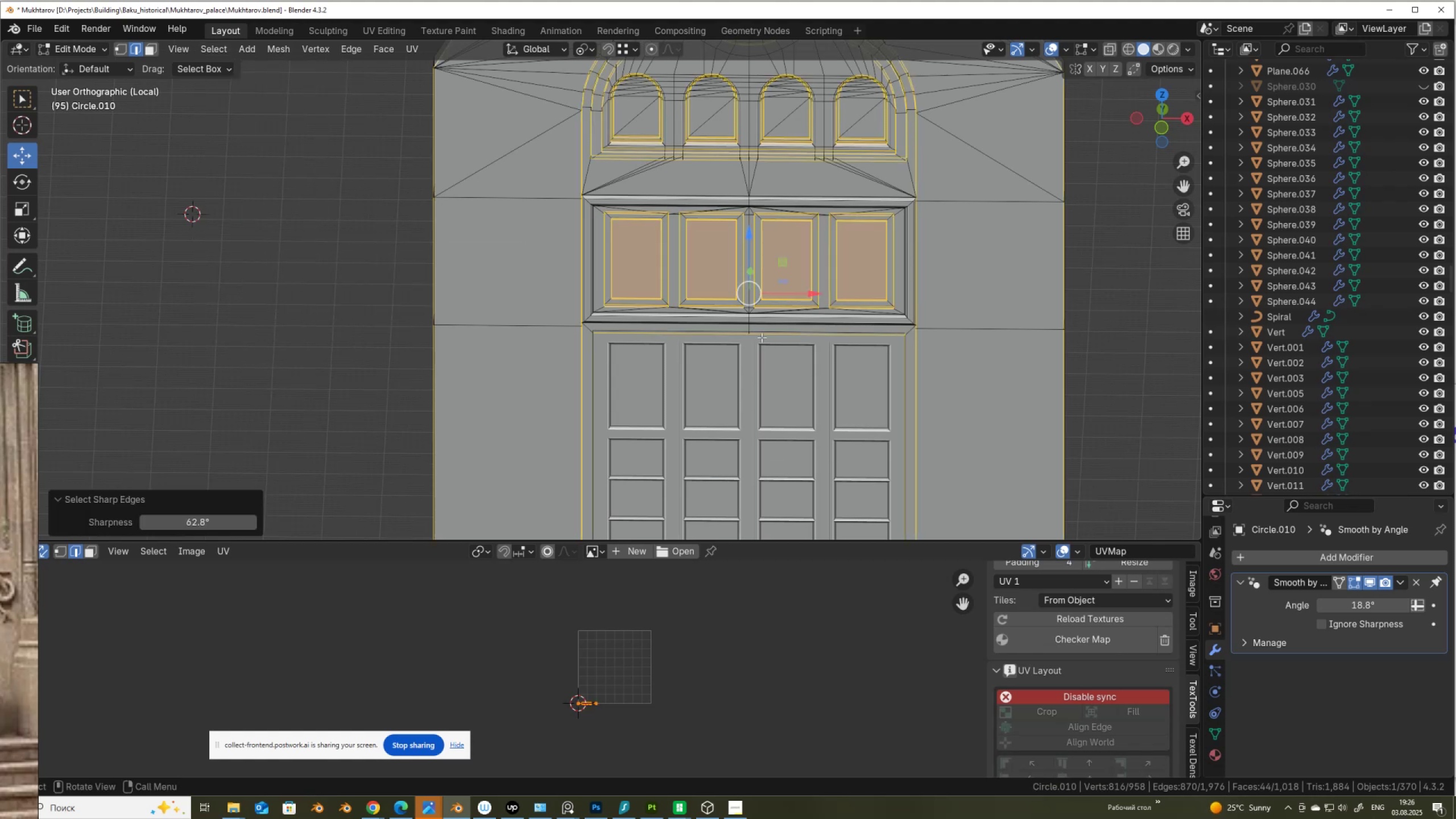 
scroll: coordinate [770, 333], scroll_direction: down, amount: 3.0
 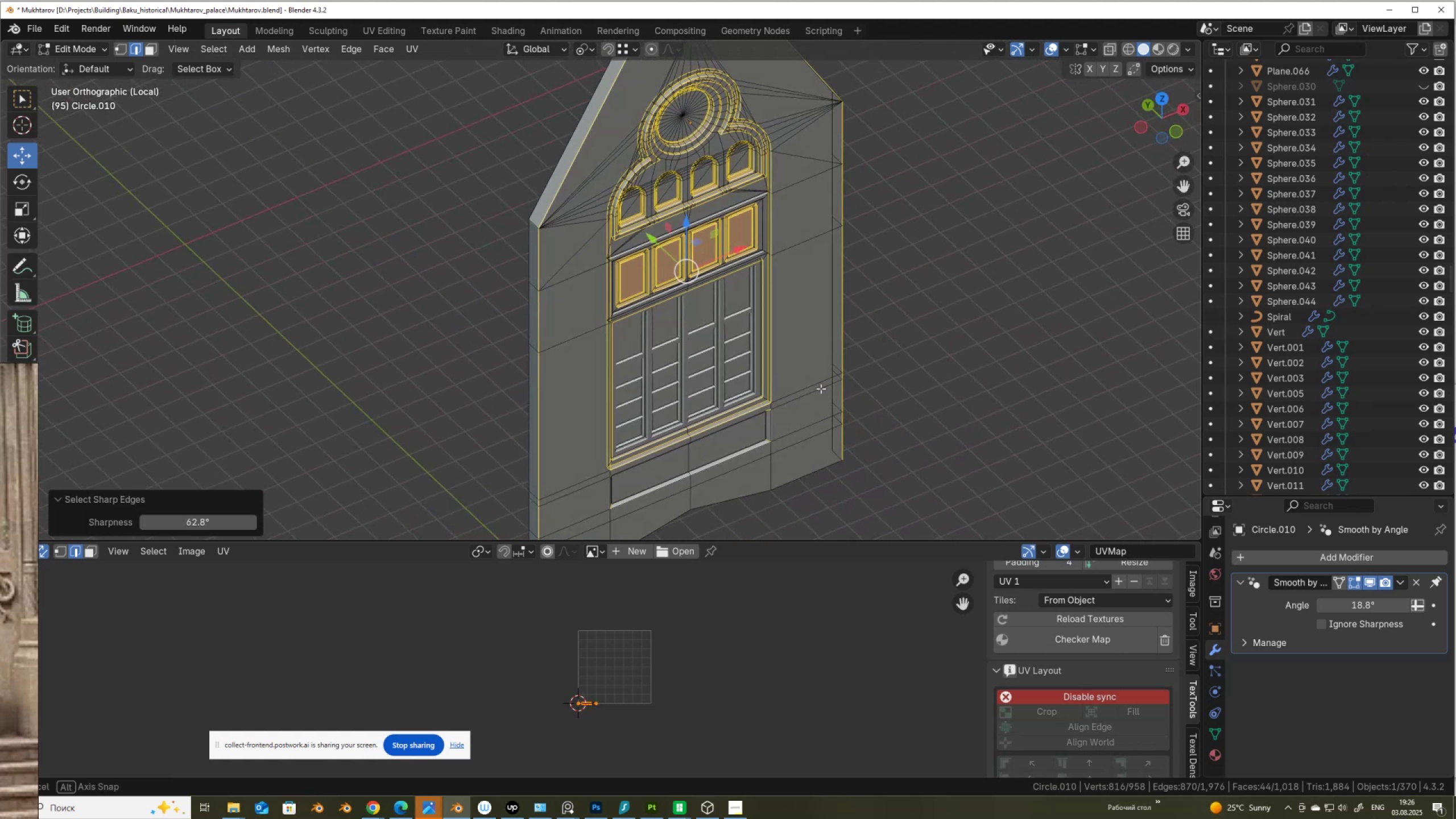 
hold_key(key=ShiftLeft, duration=0.65)
 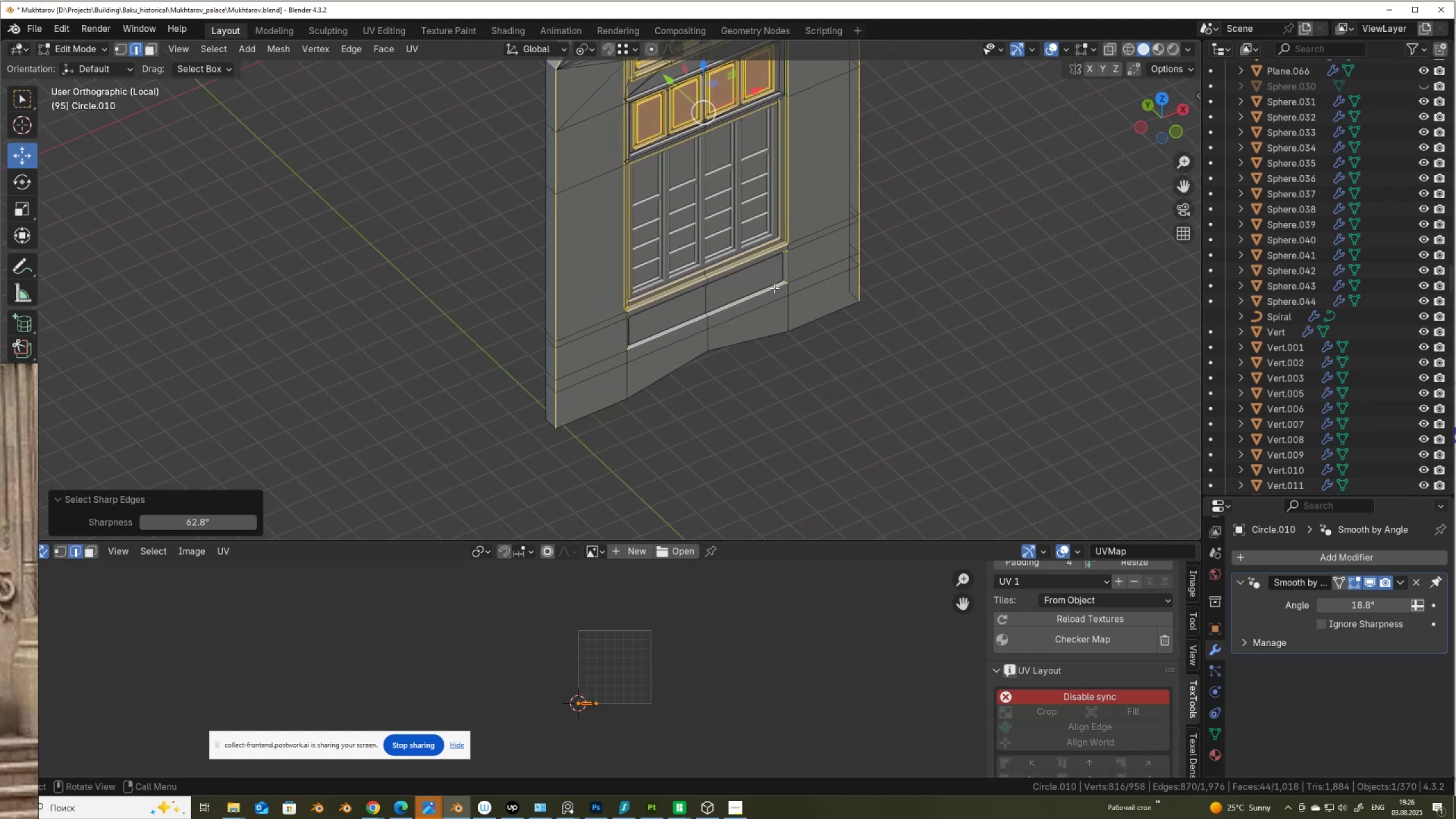 
scroll: coordinate [774, 288], scroll_direction: up, amount: 2.0
 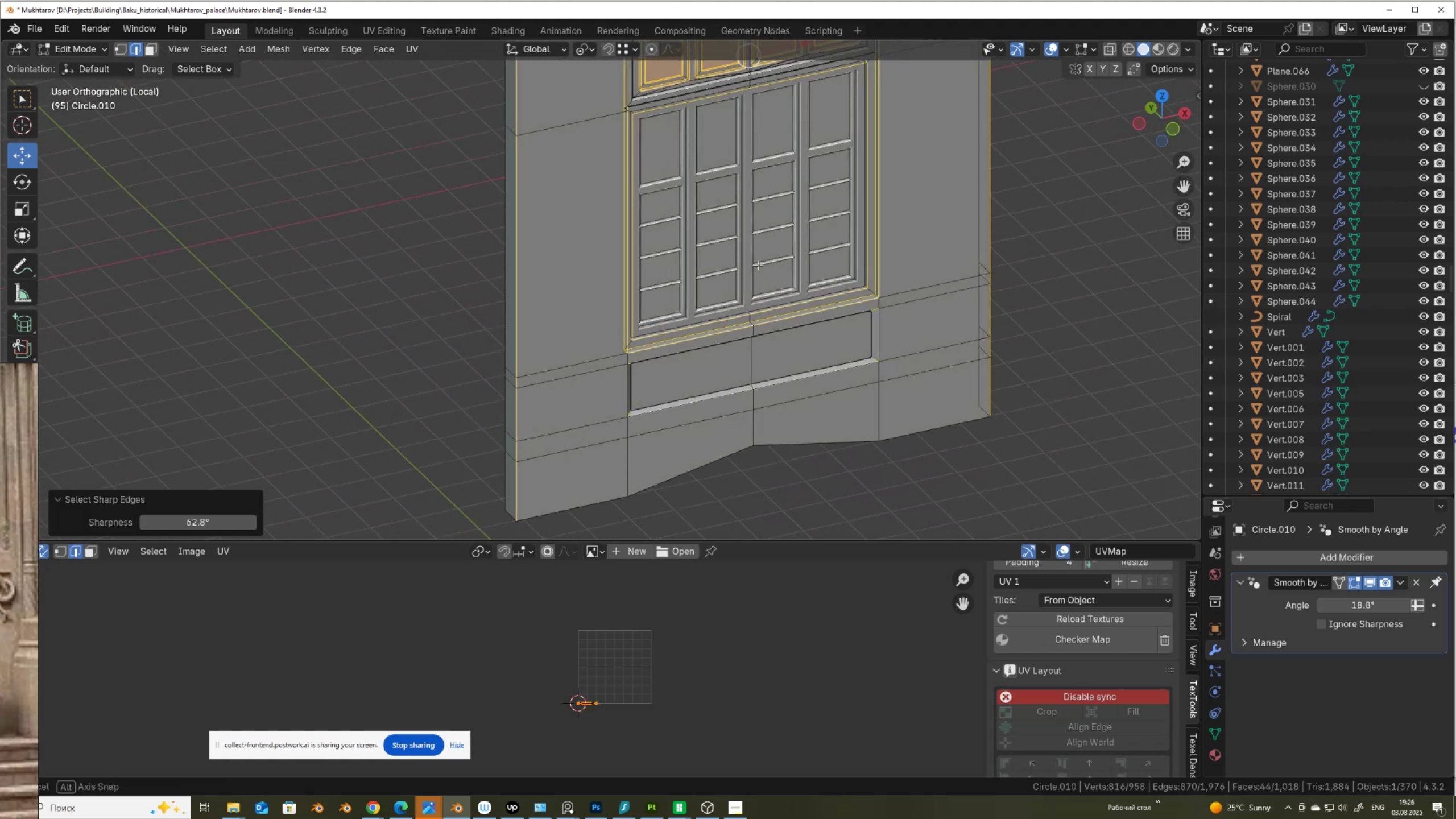 
hold_key(key=ShiftLeft, duration=1.52)
 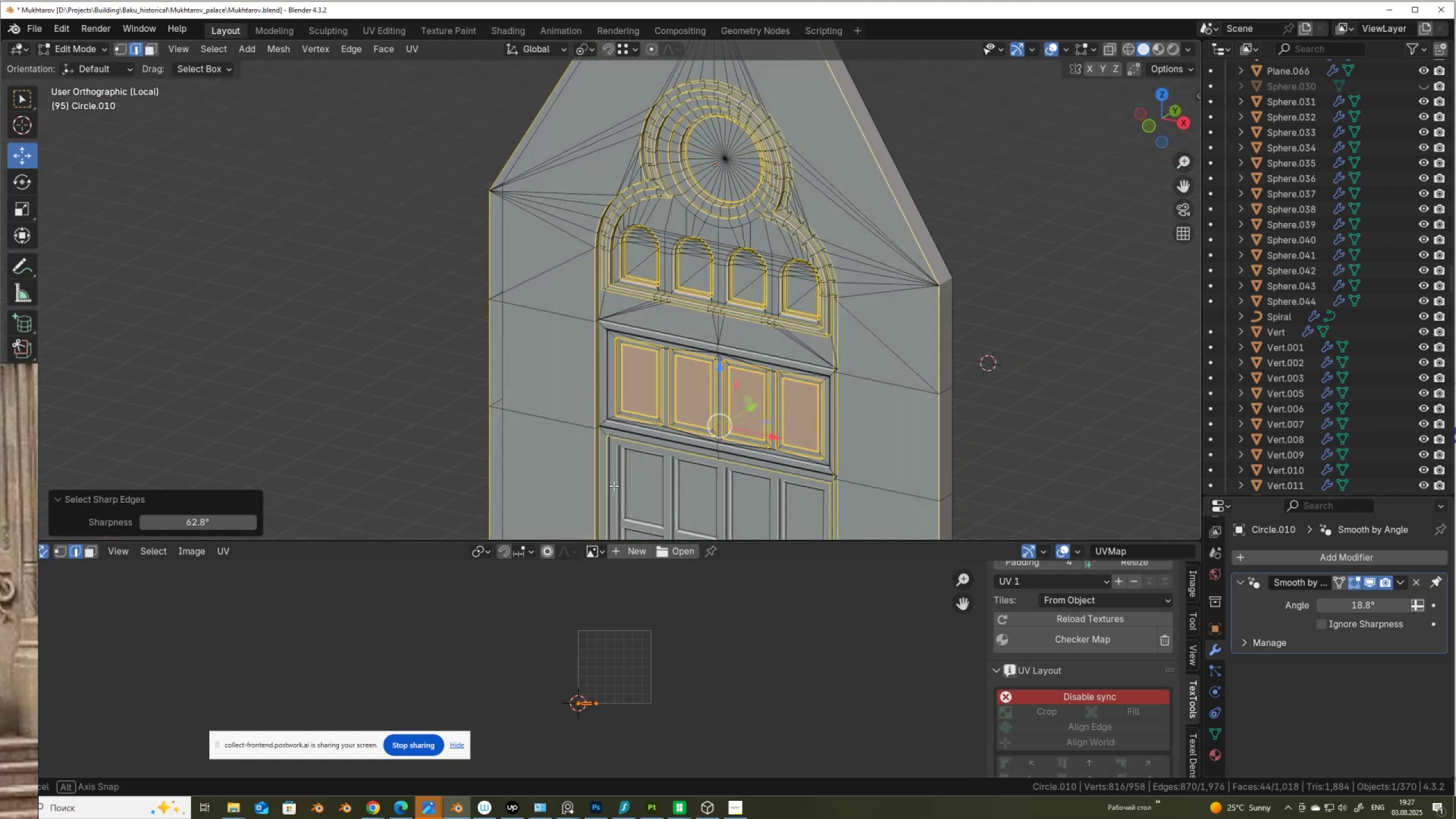 
wait(6.69)
 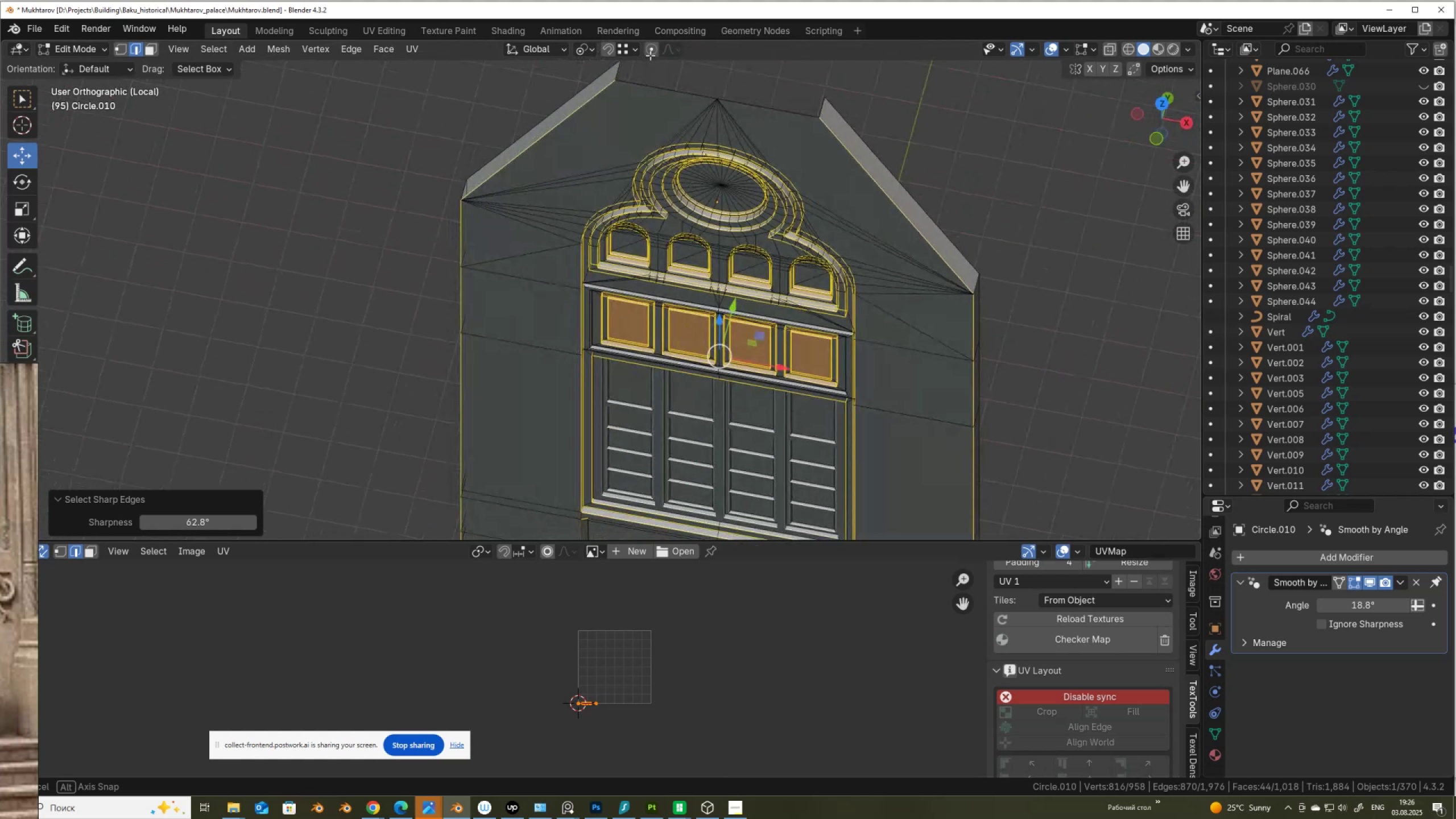 
hold_key(key=ShiftLeft, duration=0.55)
 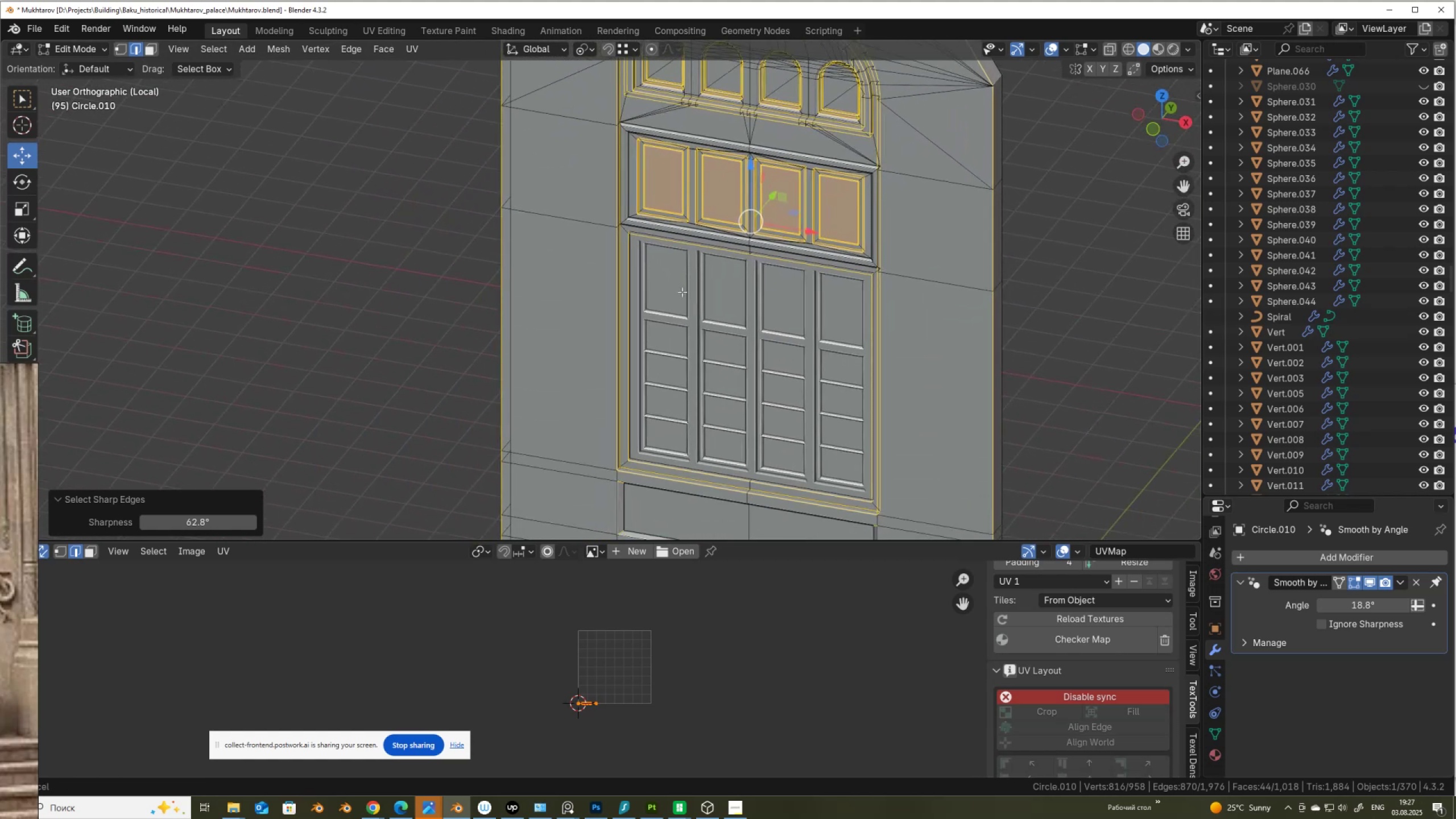 
scroll: coordinate [690, 266], scroll_direction: up, amount: 9.0
 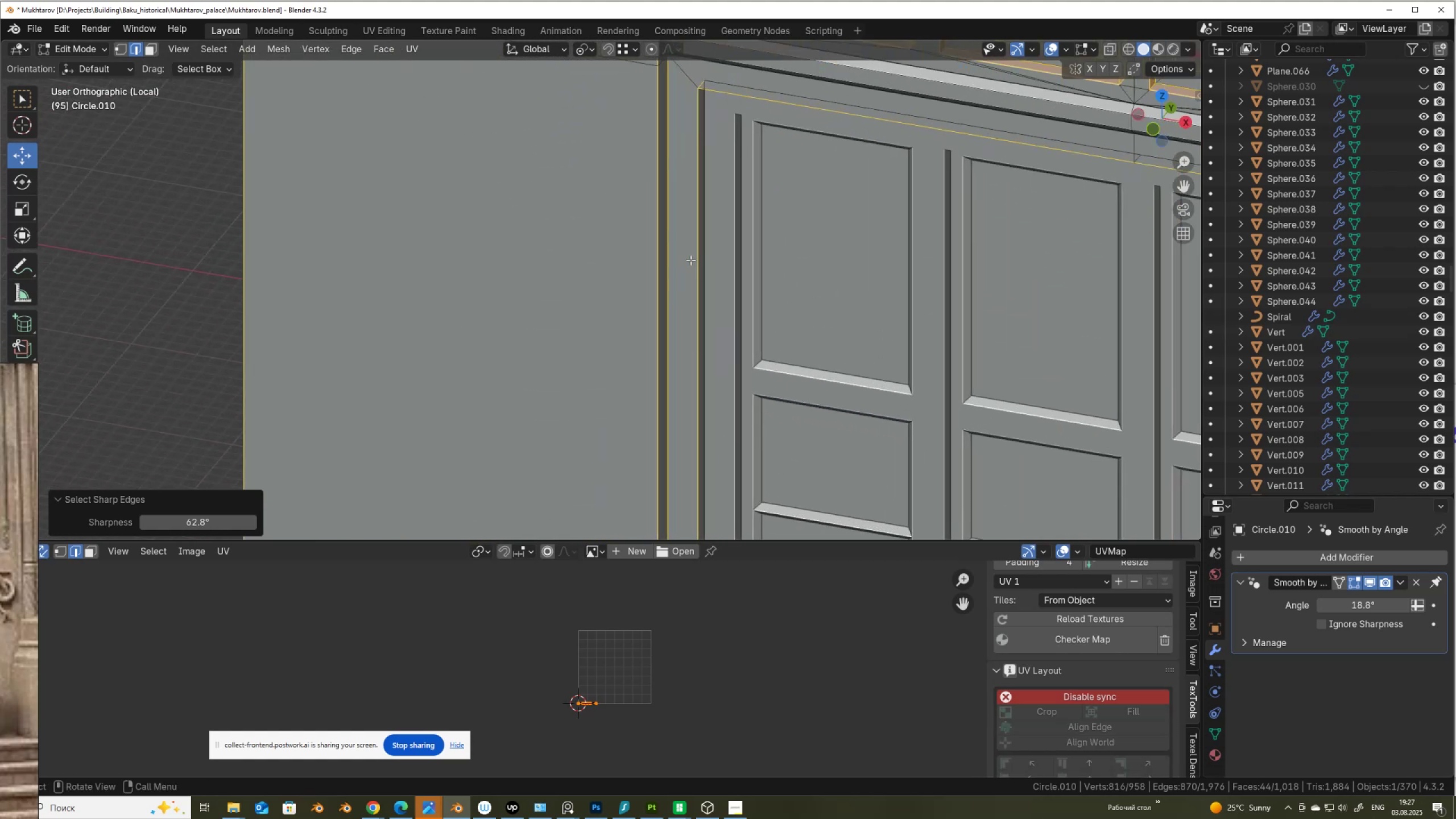 
hold_key(key=ShiftLeft, duration=0.61)
 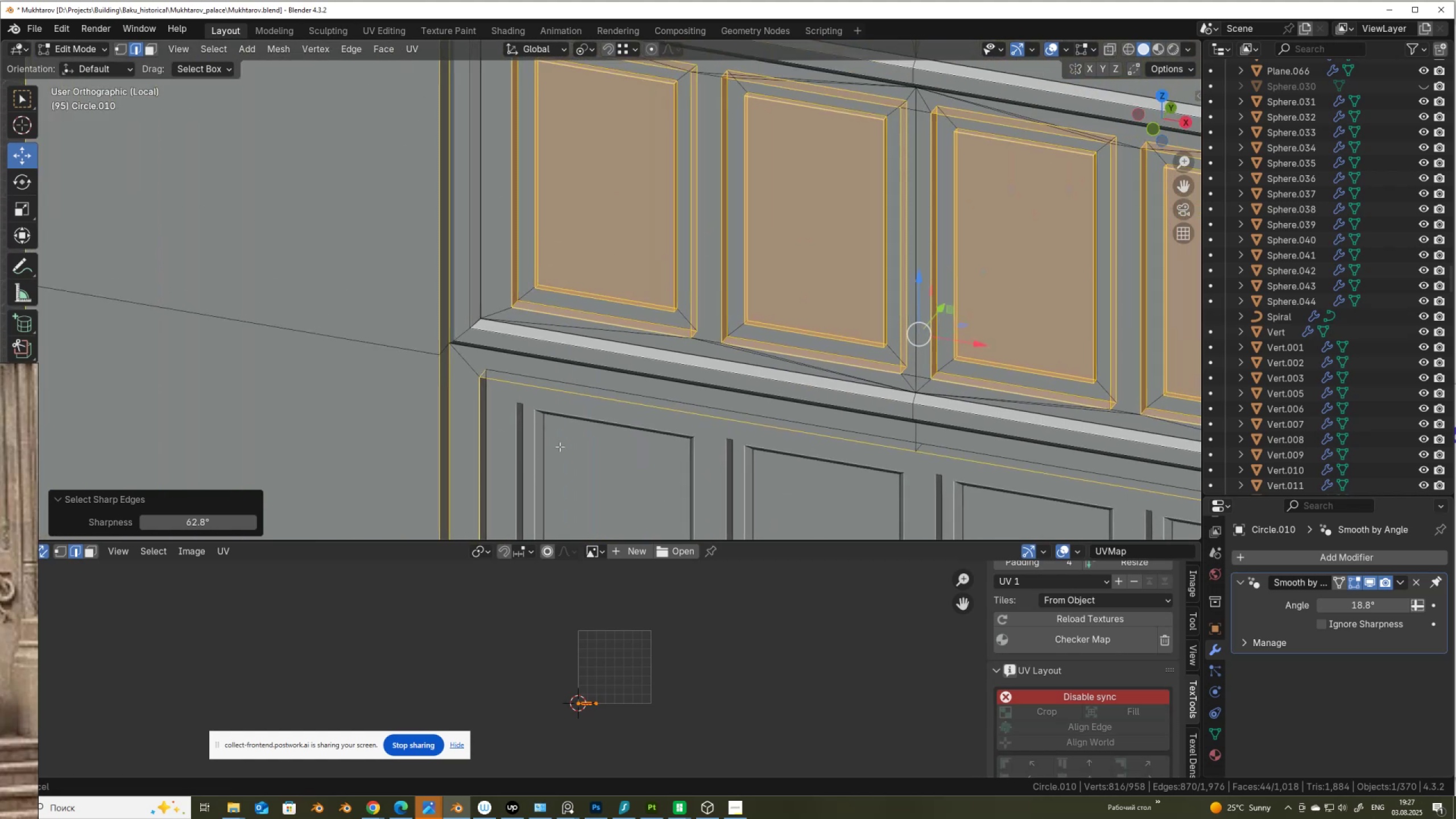 
scroll: coordinate [560, 446], scroll_direction: up, amount: 3.0
 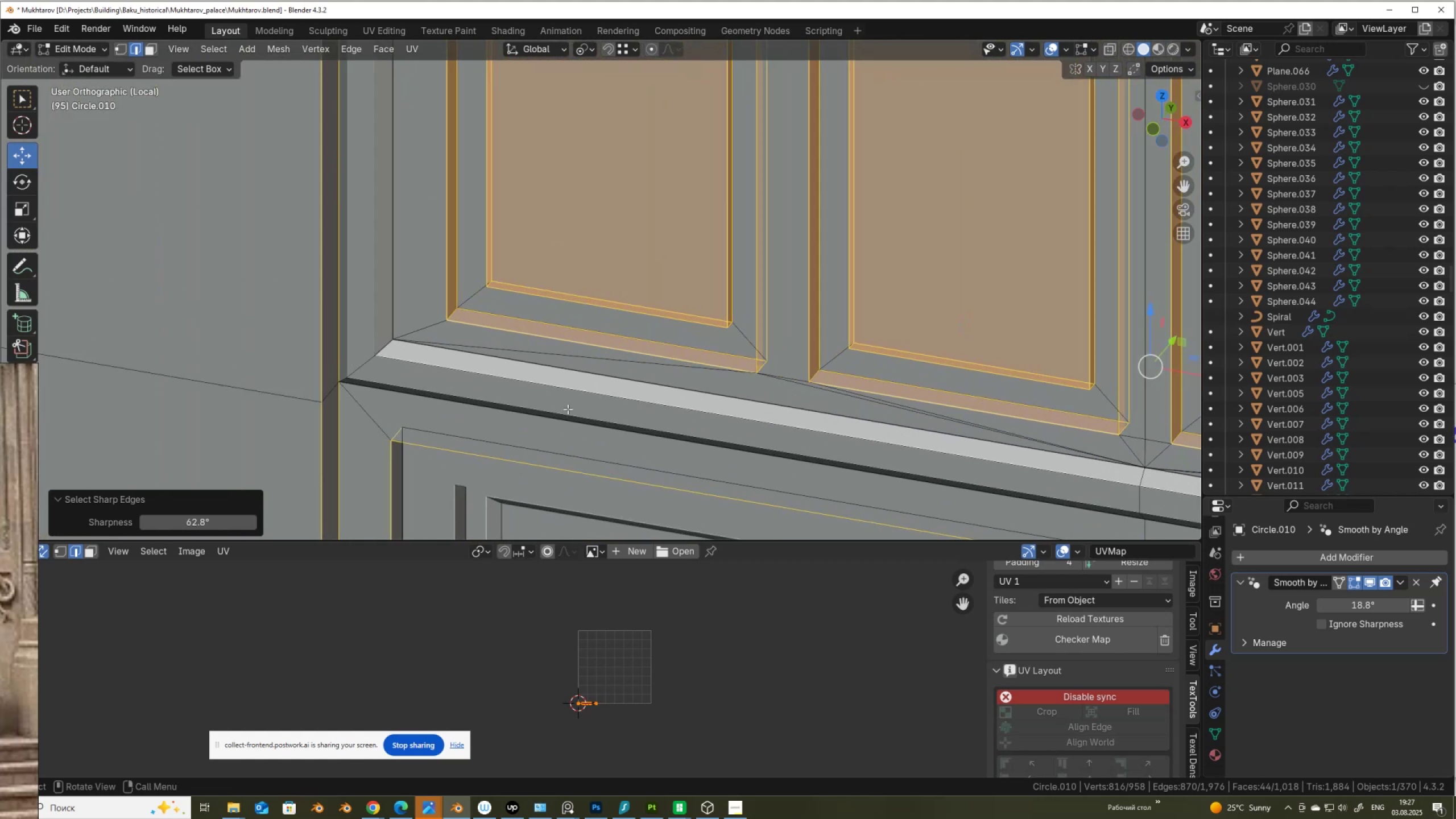 
scroll: coordinate [568, 409], scroll_direction: down, amount: 5.0
 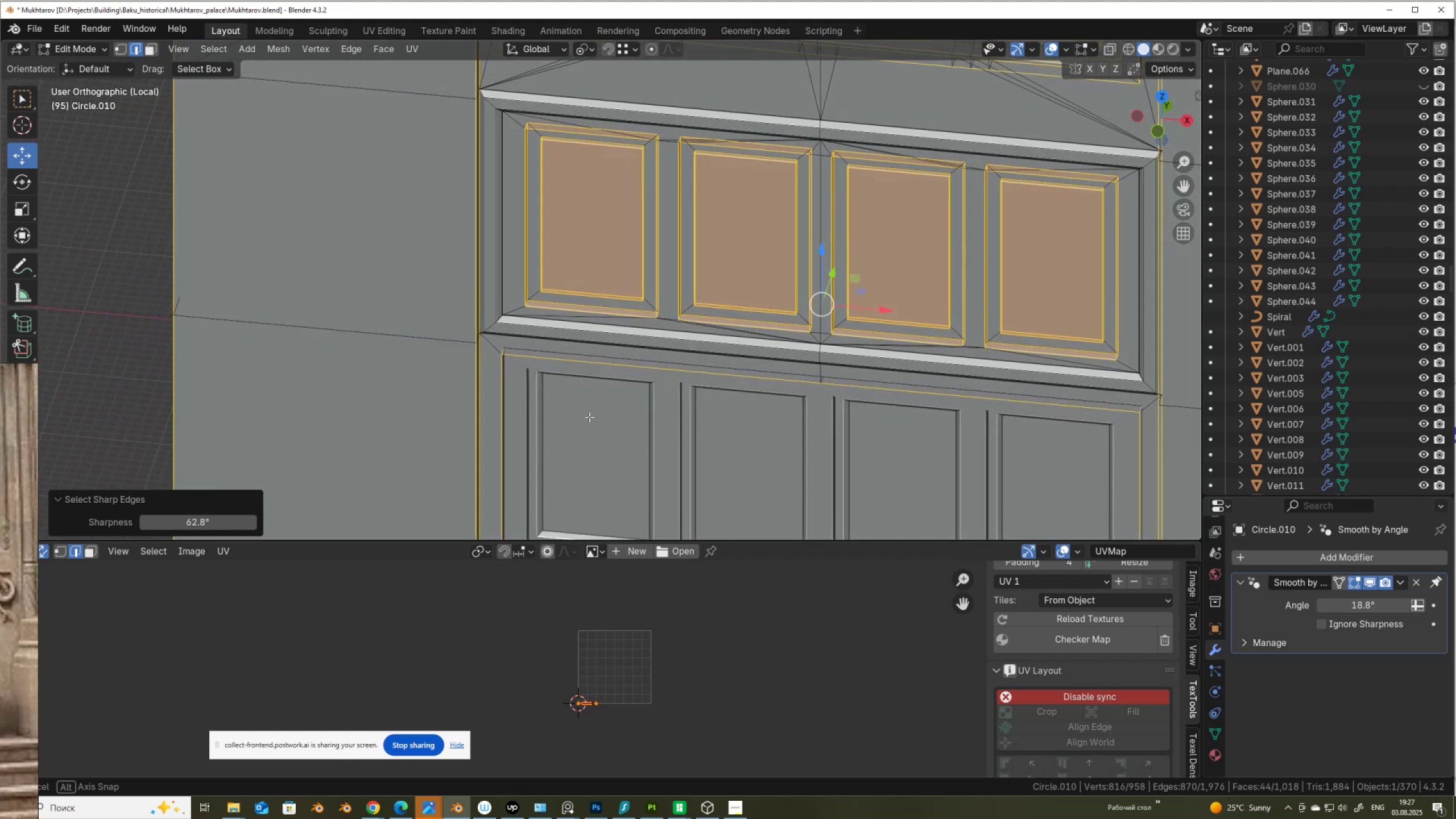 
wait(7.38)
 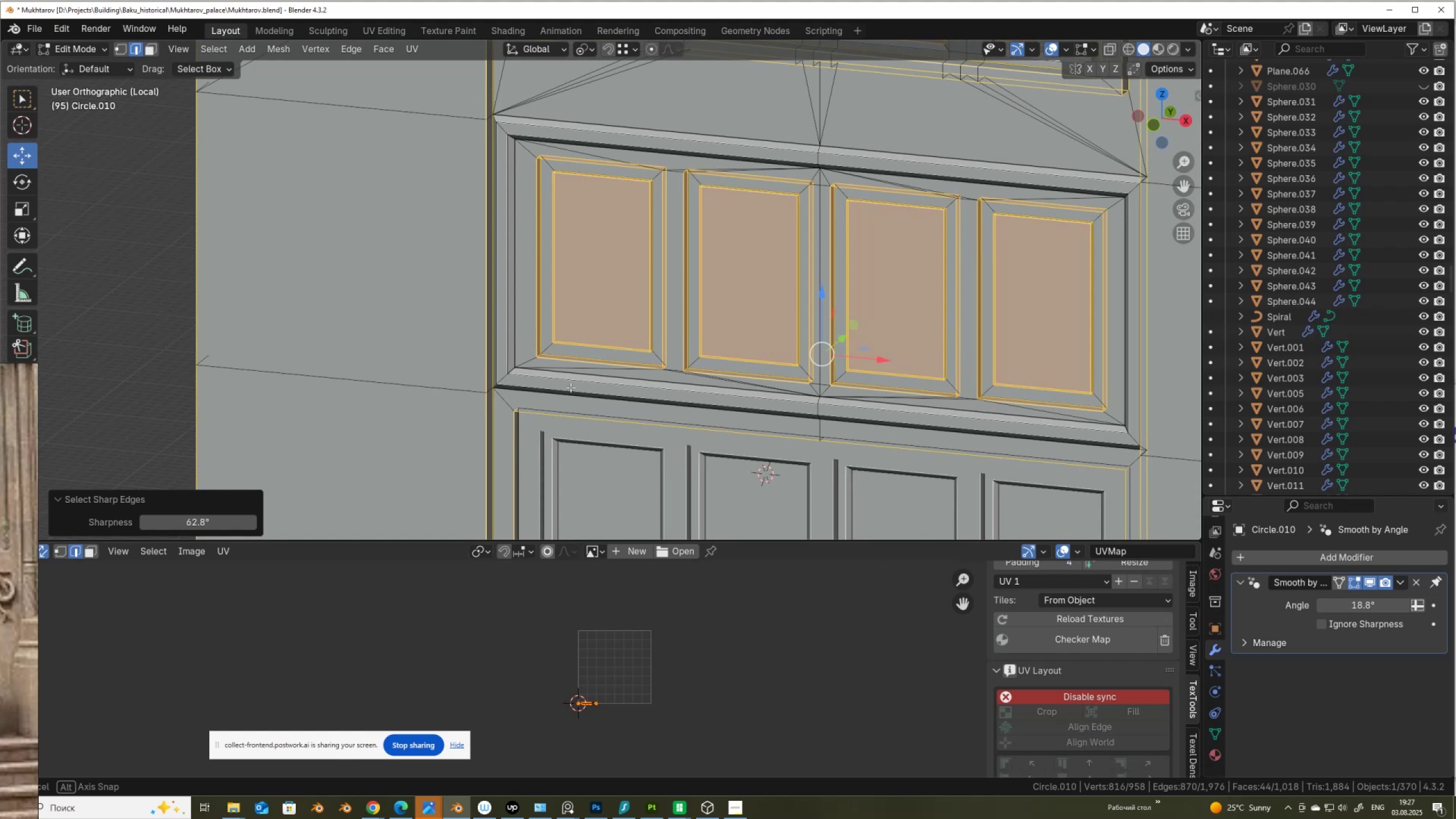 
right_click([688, 304])
 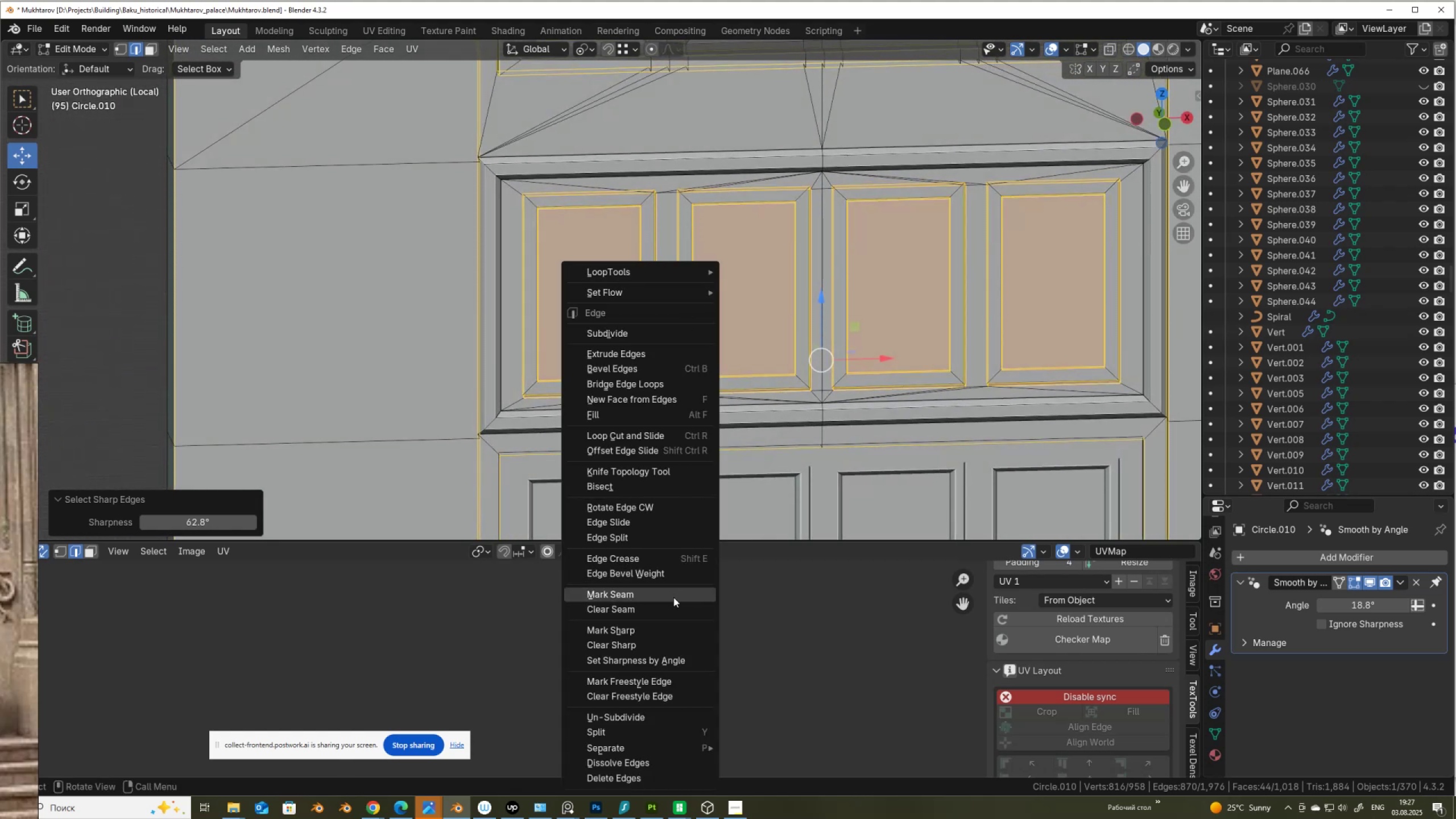 
left_click([673, 597])
 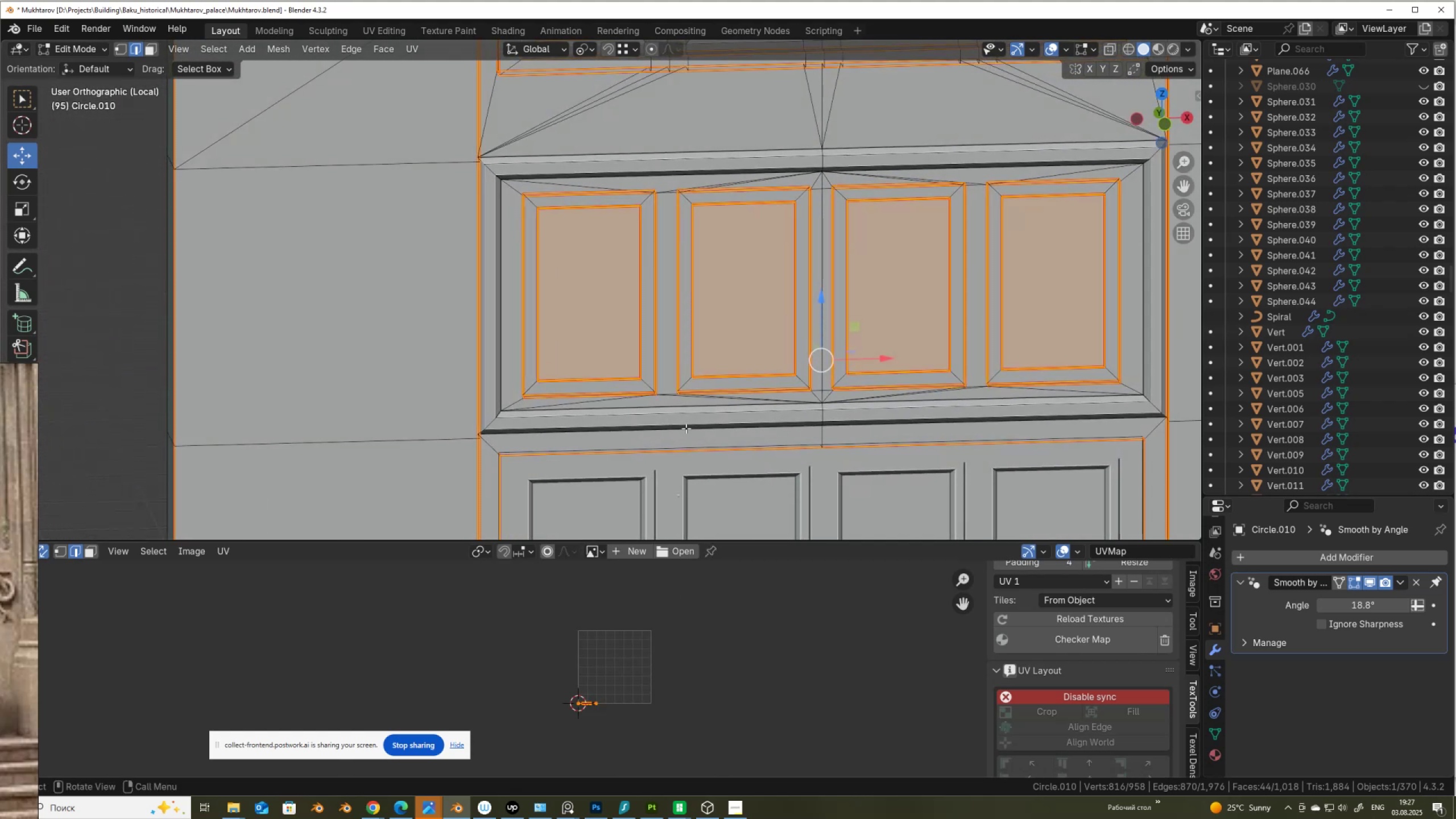 
scroll: coordinate [686, 384], scroll_direction: down, amount: 7.0
 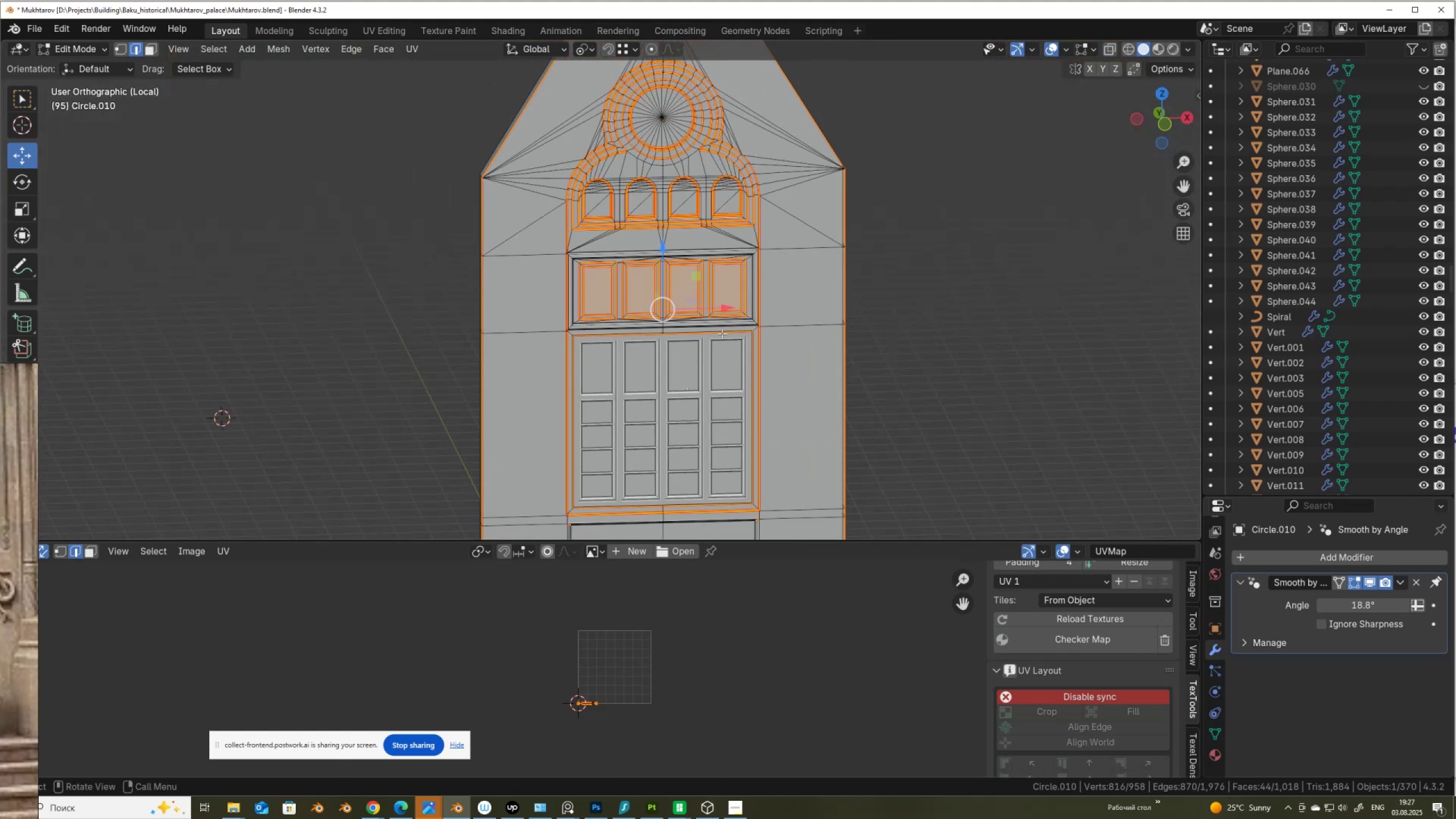 
scroll: coordinate [762, 219], scroll_direction: up, amount: 3.0
 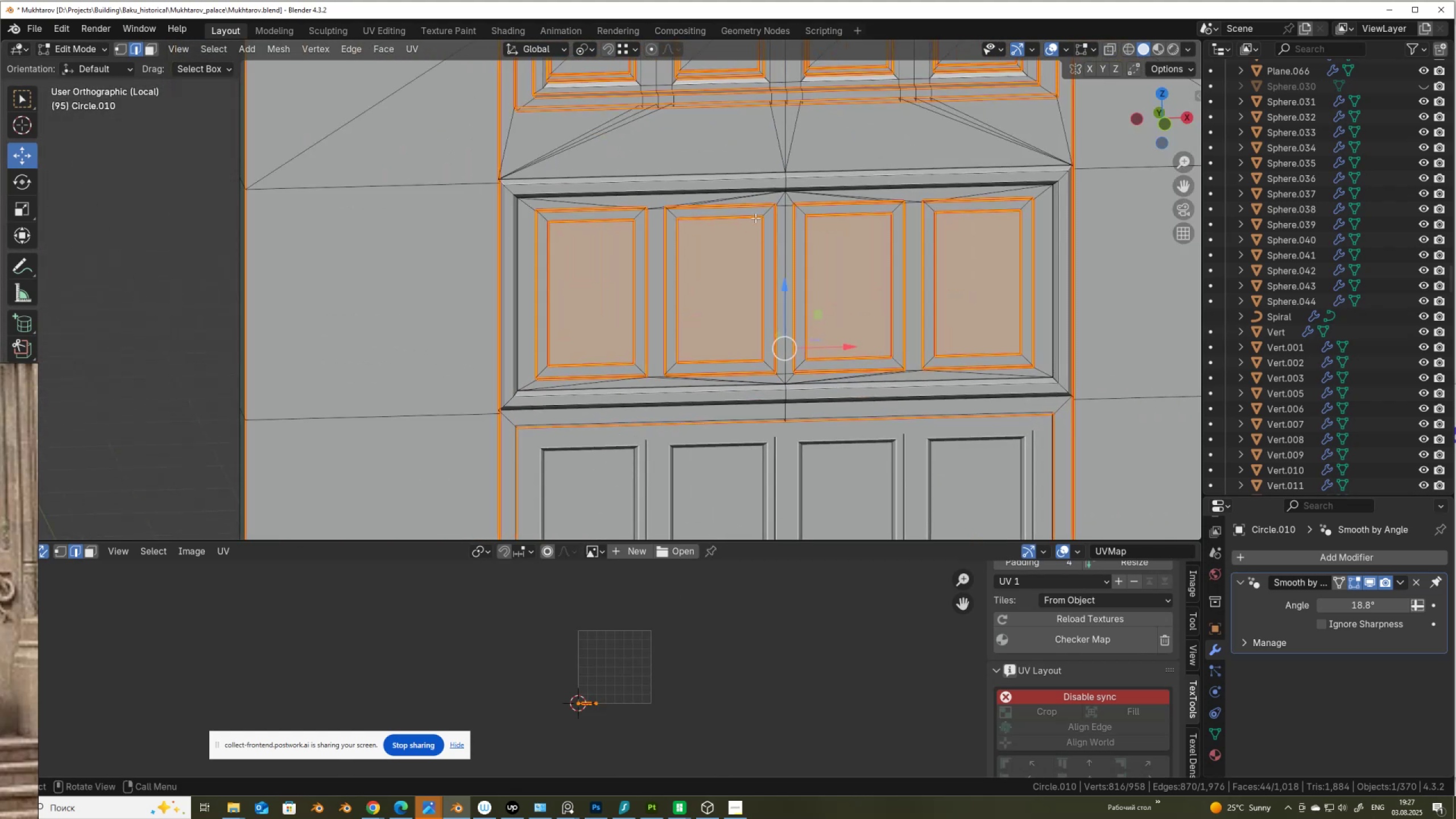 
hold_key(key=ShiftLeft, duration=0.44)
 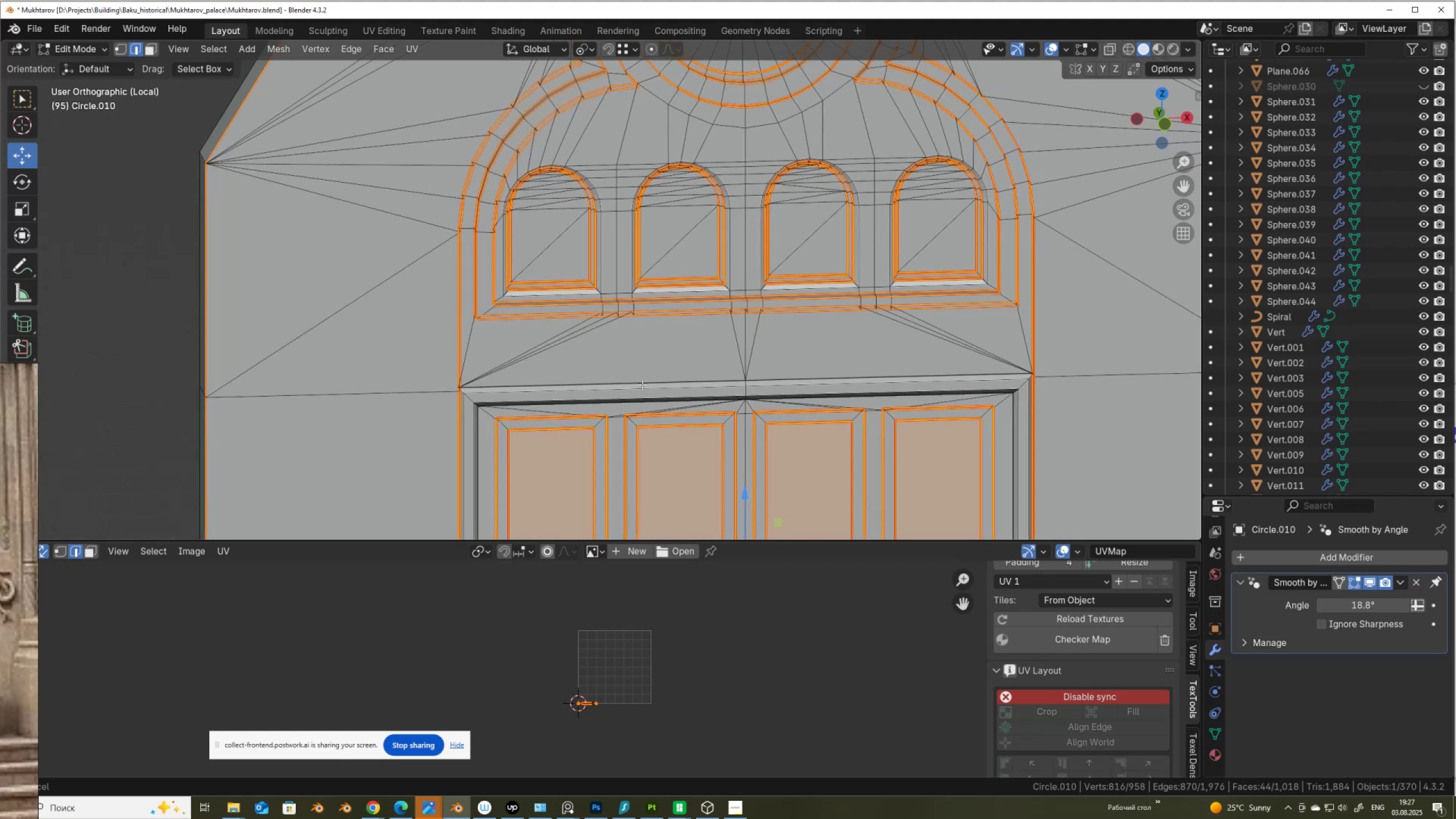 
scroll: coordinate [627, 308], scroll_direction: up, amount: 6.0
 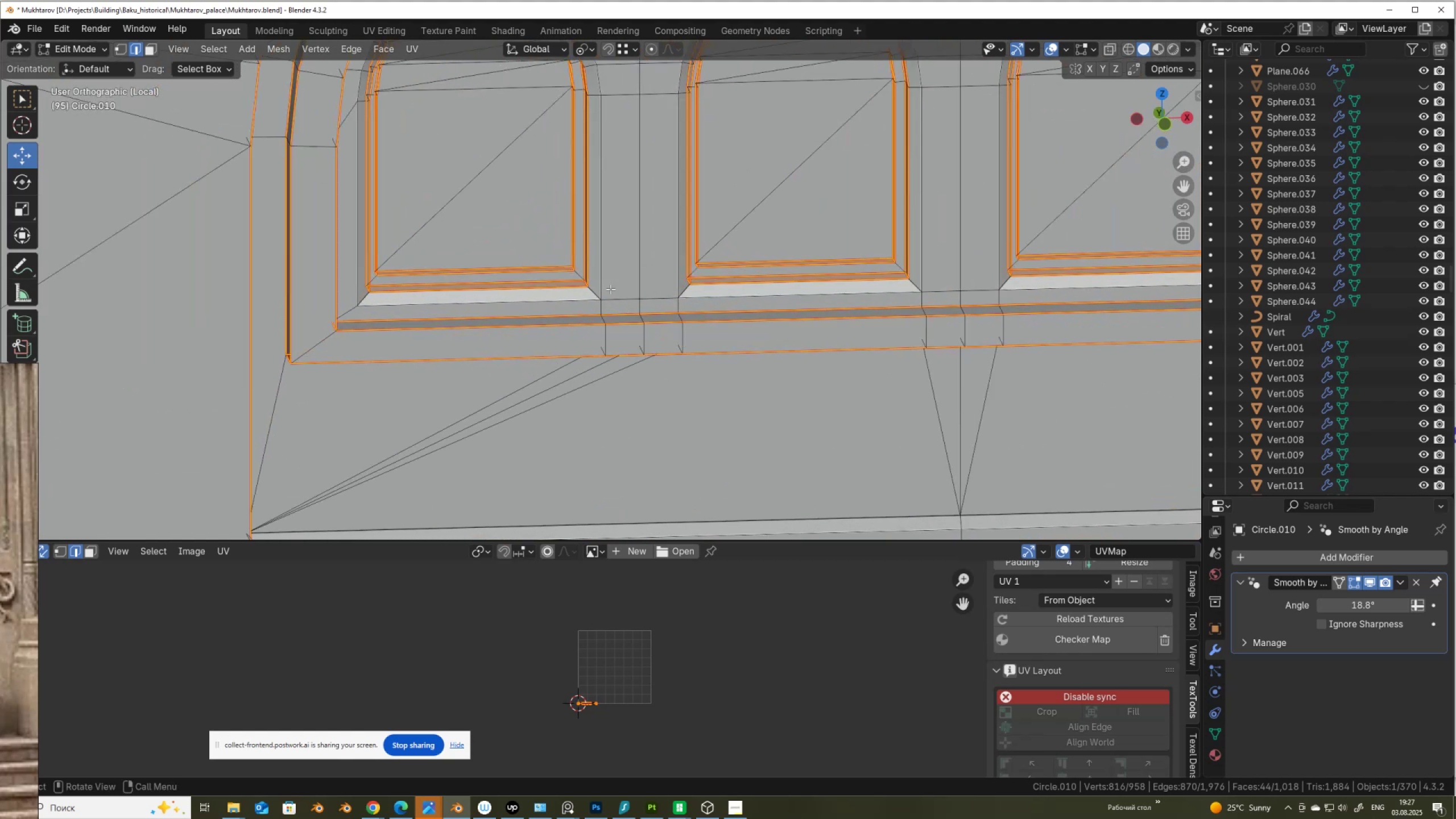 
hold_key(key=AltLeft, duration=0.7)
left_click([589, 289])
 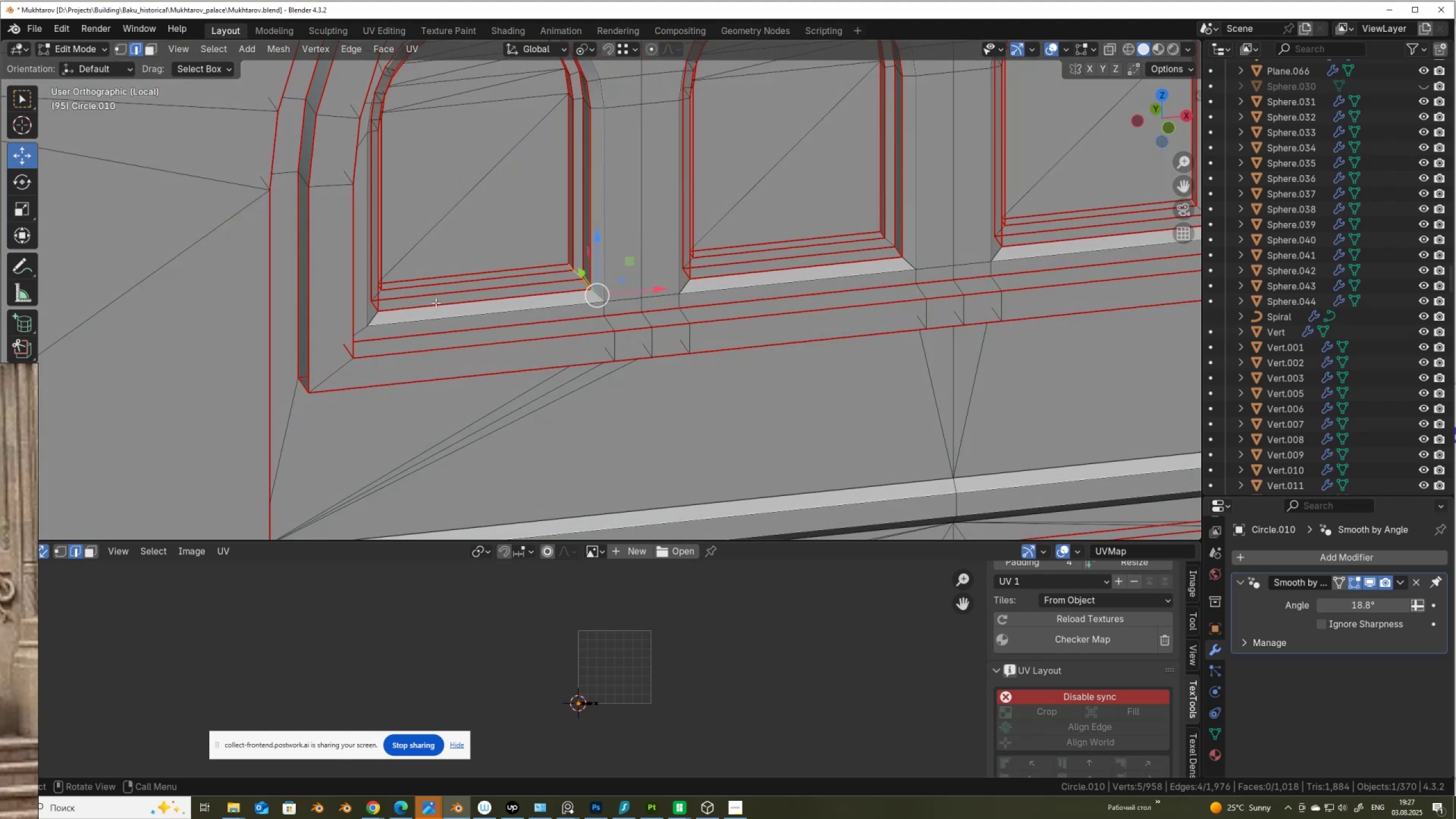 
hold_key(key=ShiftLeft, duration=0.65)
hold_key(key=AltLeft, duration=0.62)
left_click([370, 322])
 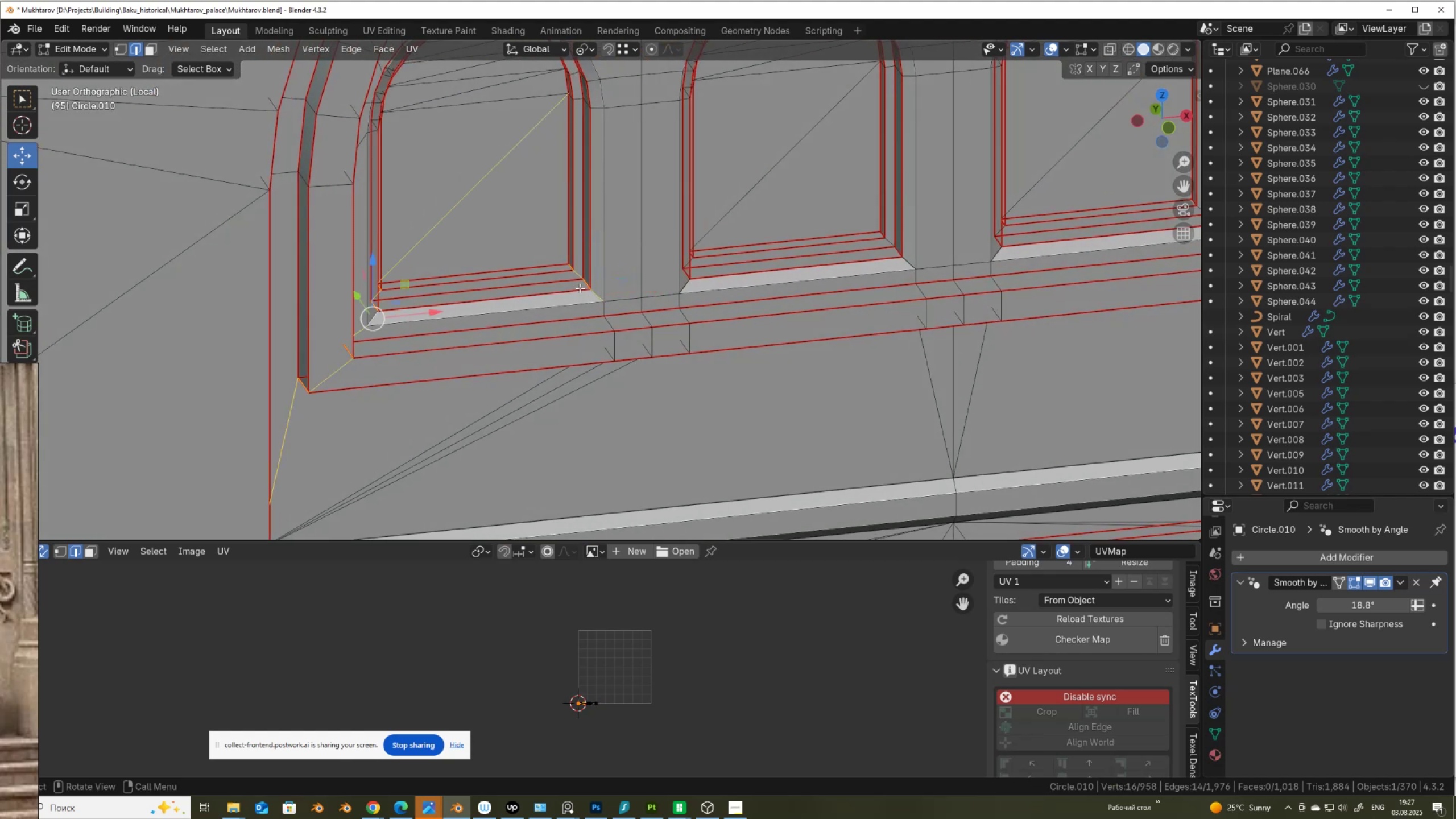 
scroll: coordinate [580, 288], scroll_direction: down, amount: 2.0
 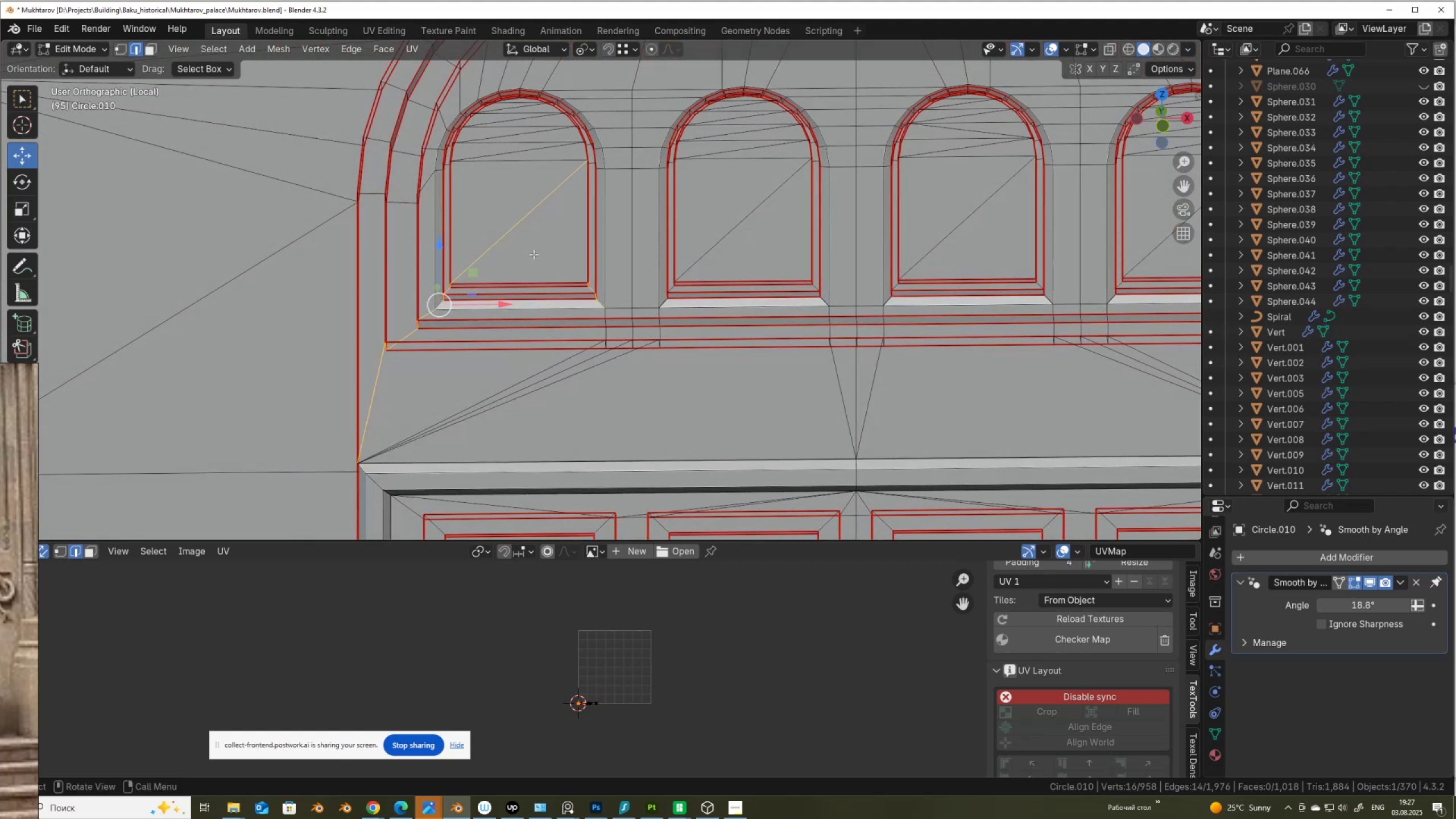 
hold_key(key=ControlLeft, duration=1.53)
left_click_drag(start_coordinate=[528, 214], to_coordinate=[535, 227])
 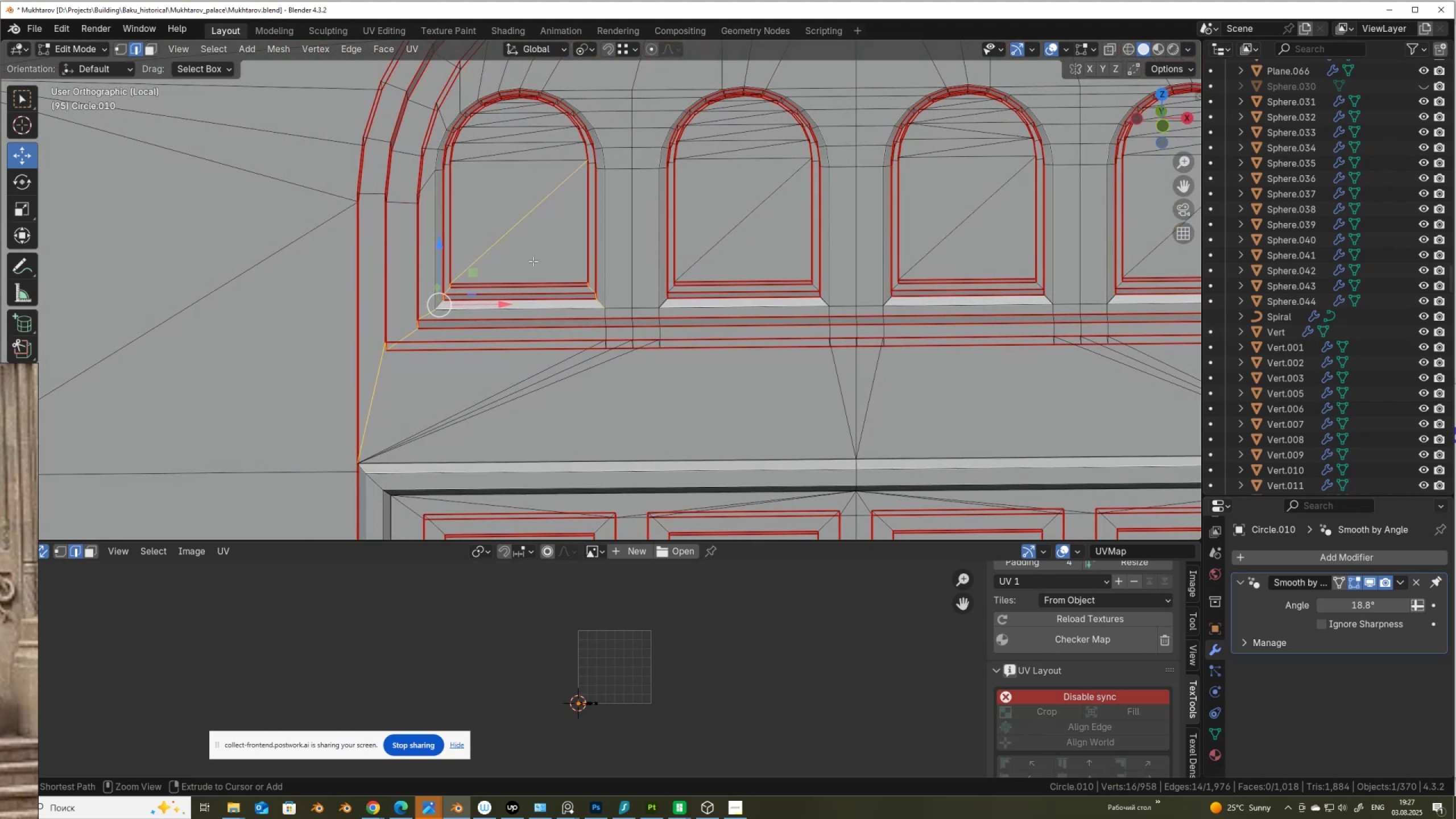 
left_click_drag(start_coordinate=[533, 257], to_coordinate=[512, 208])
 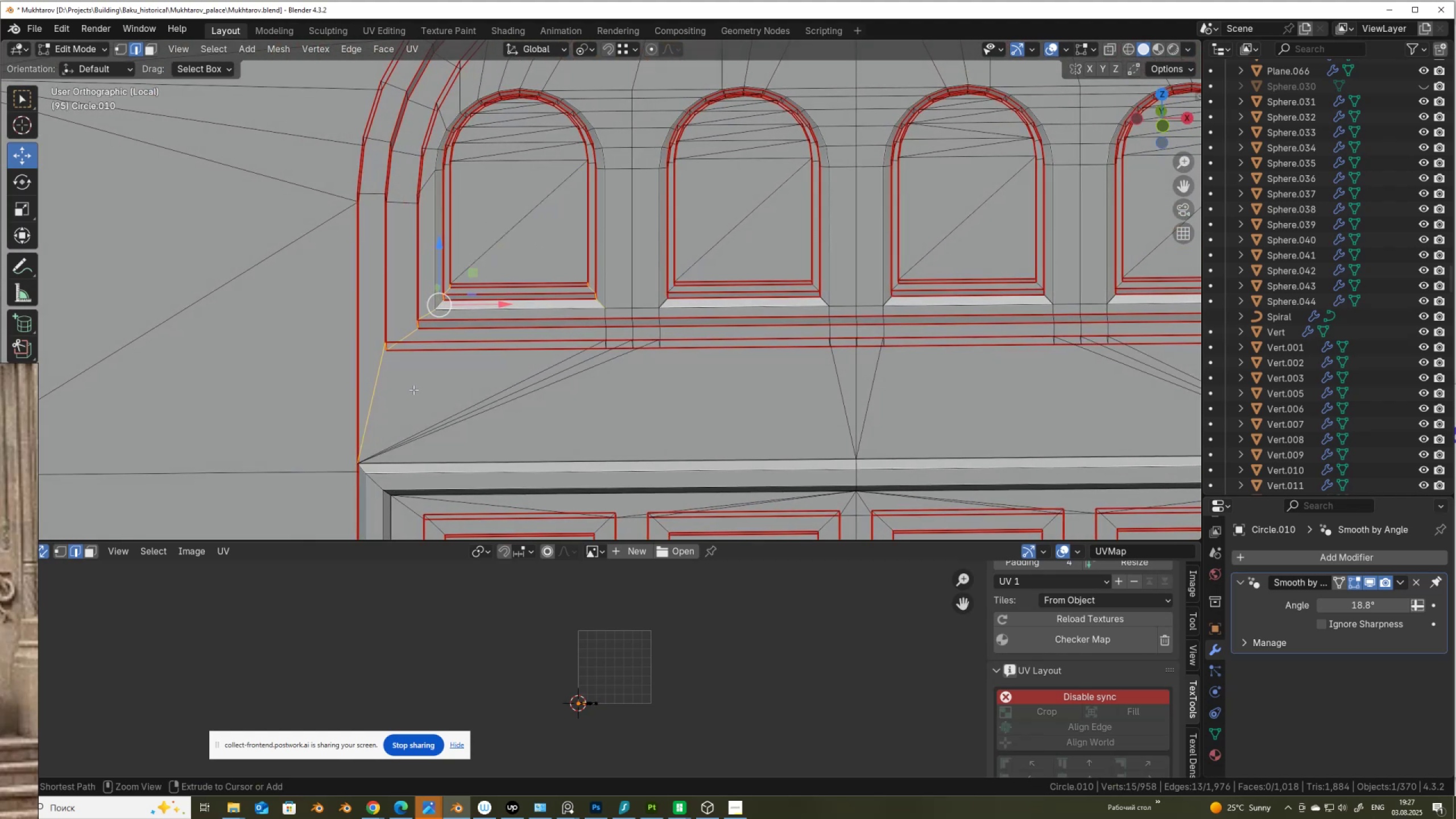 
left_click_drag(start_coordinate=[415, 391], to_coordinate=[334, 367])
 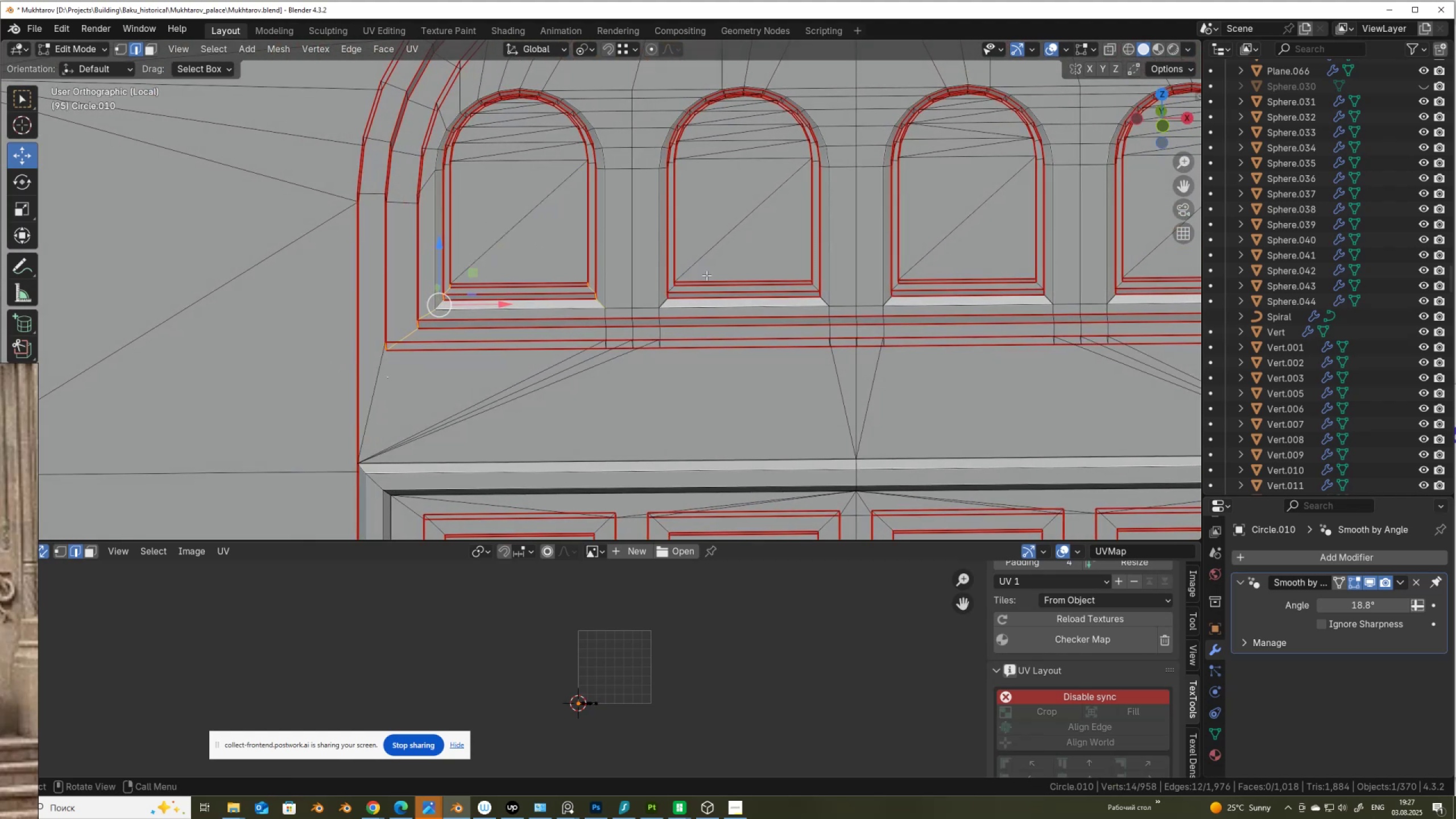 
hold_key(key=ControlLeft, duration=0.37)
 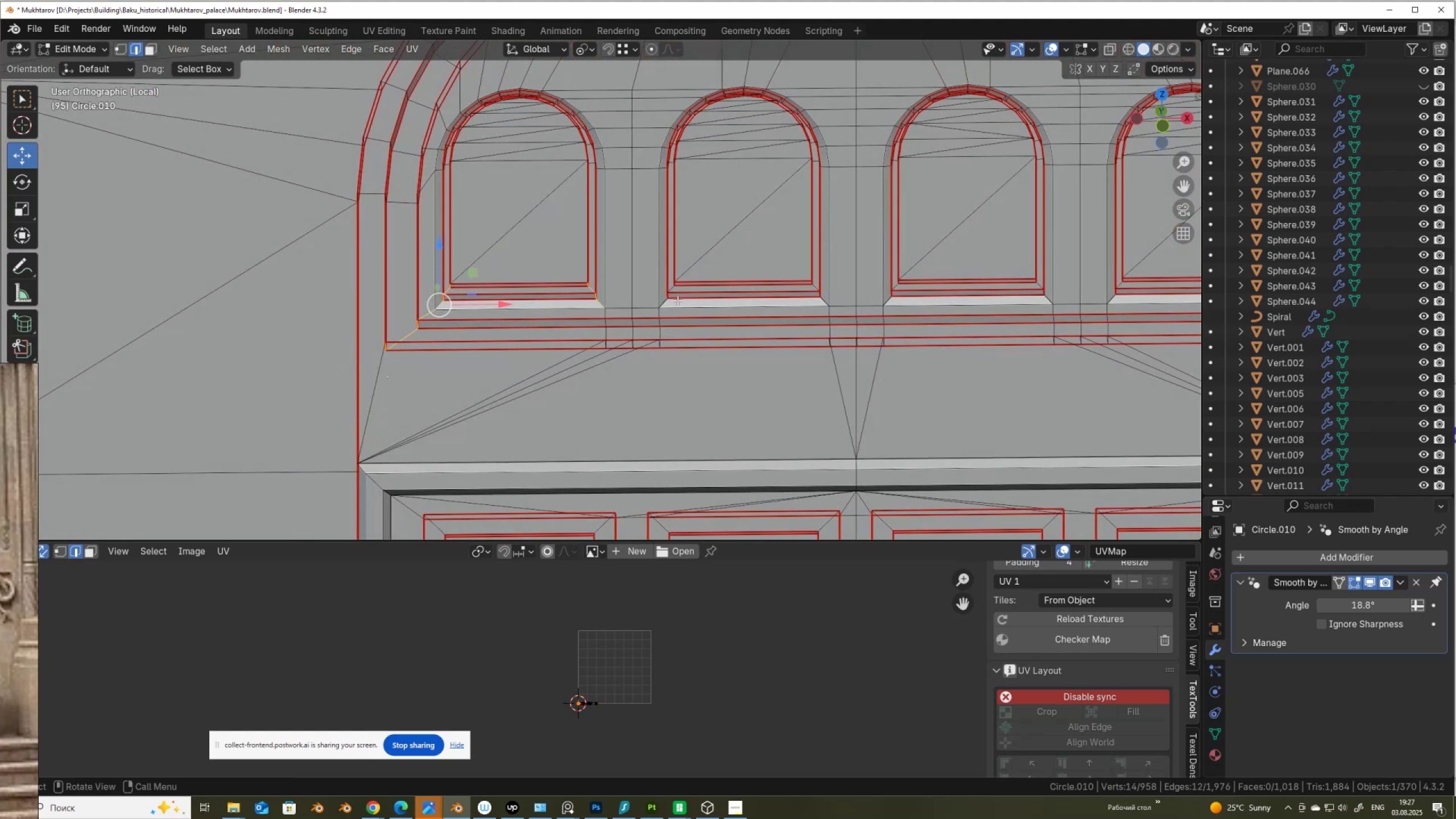 
hold_key(key=ShiftLeft, duration=1.53)
hold_key(key=AltLeft, duration=1.53)
left_click([663, 304])
 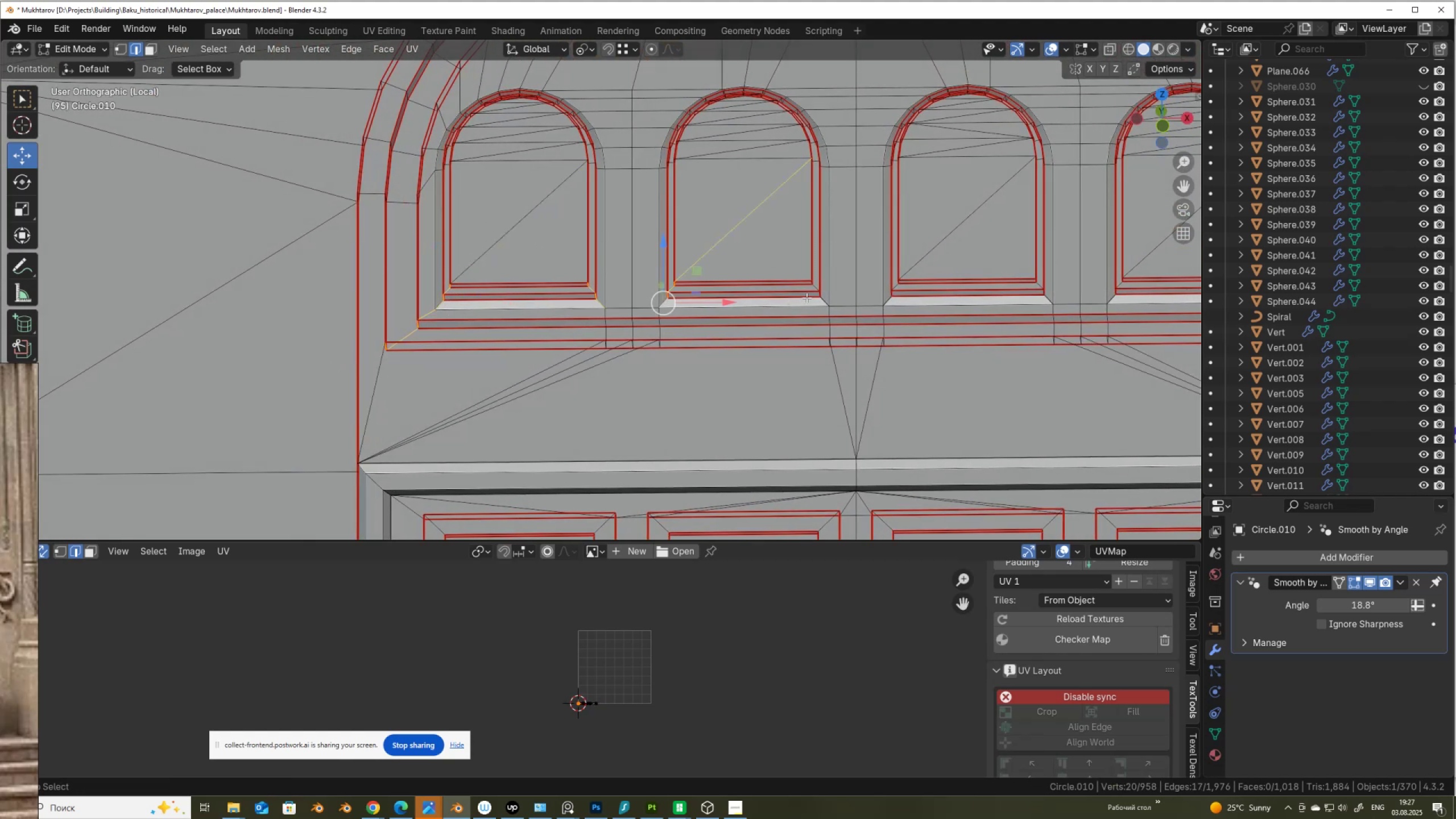 
hold_key(key=AltLeft, duration=3.34)
hold_key(key=ShiftLeft, duration=0.96)
left_click([822, 300])
 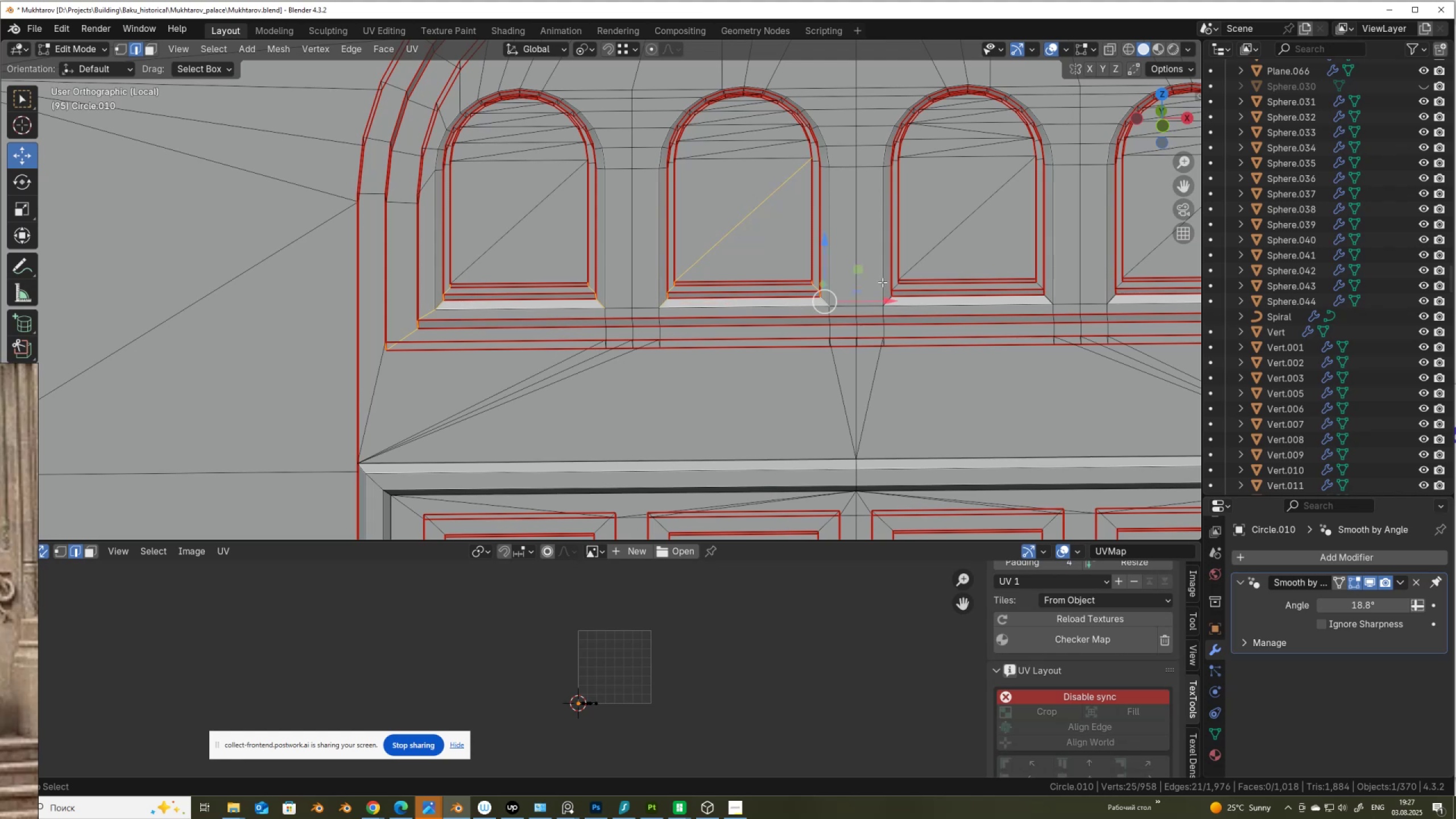 
hold_key(key=ShiftLeft, duration=1.5)
left_click([890, 302])
 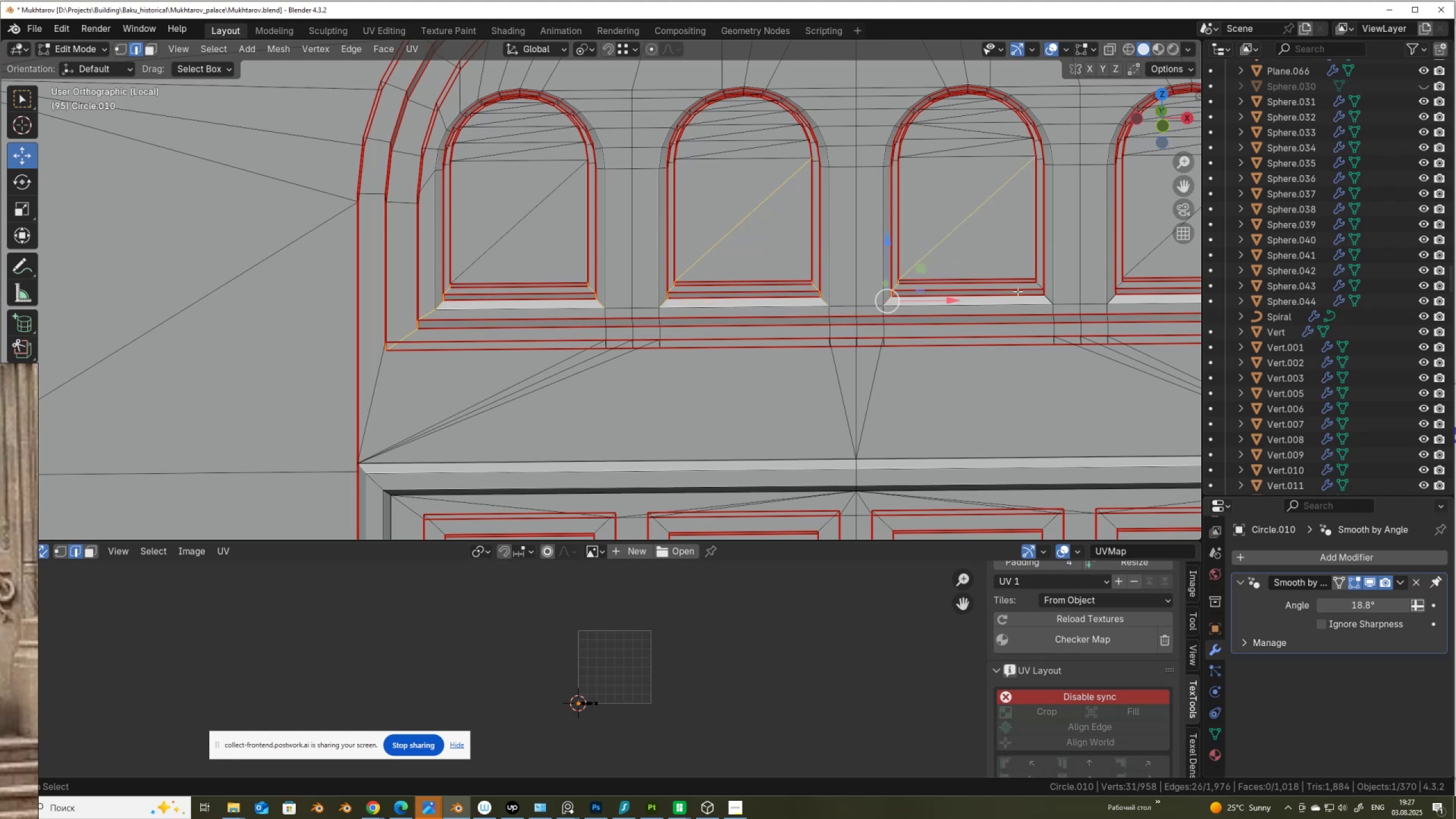 
hold_key(key=ShiftLeft, duration=0.77)
left_click([1045, 296])
 